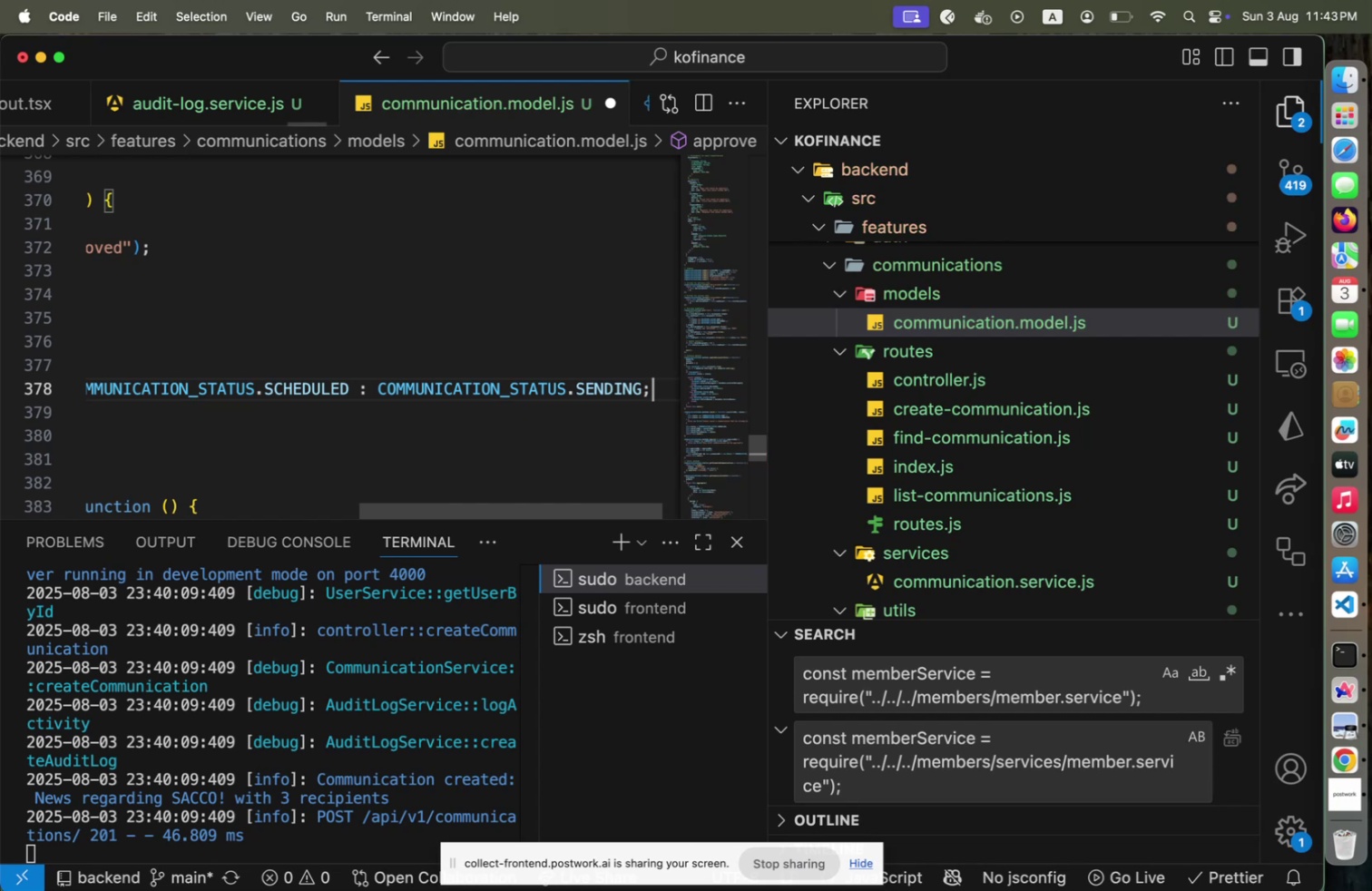 
key(Home)
 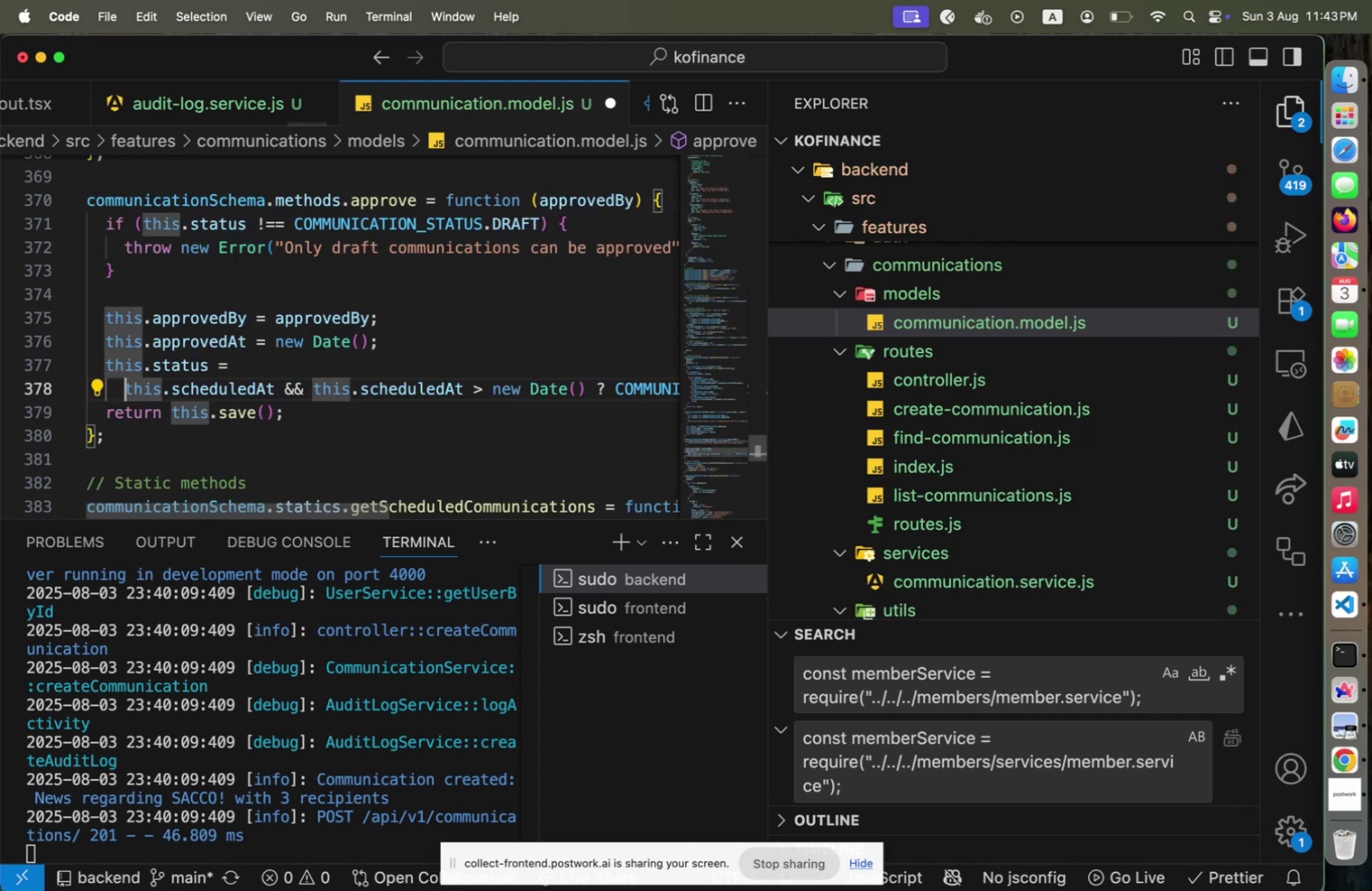 
hold_key(key=ArrowDown, duration=0.83)
 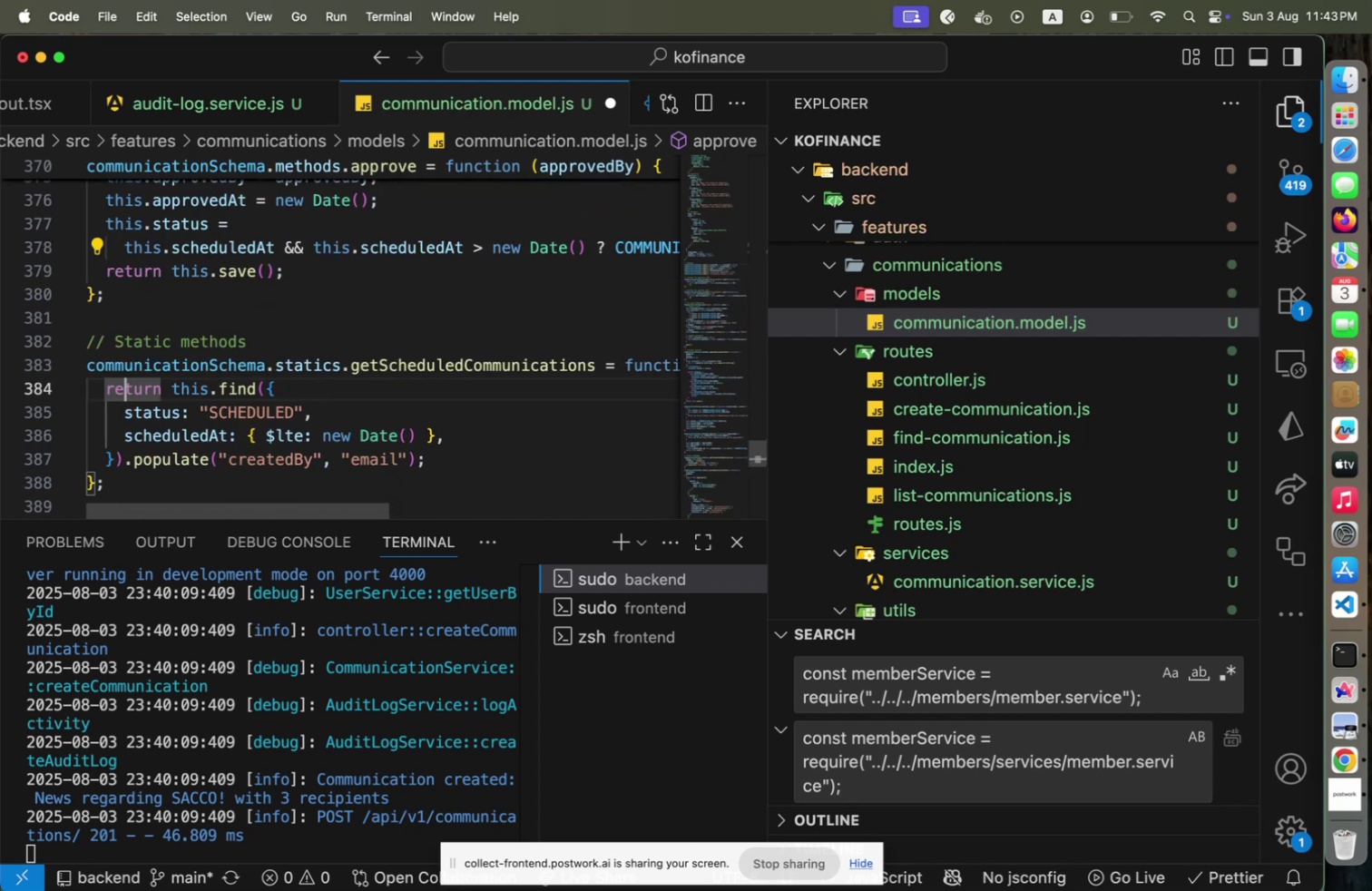 
key(ArrowDown)
 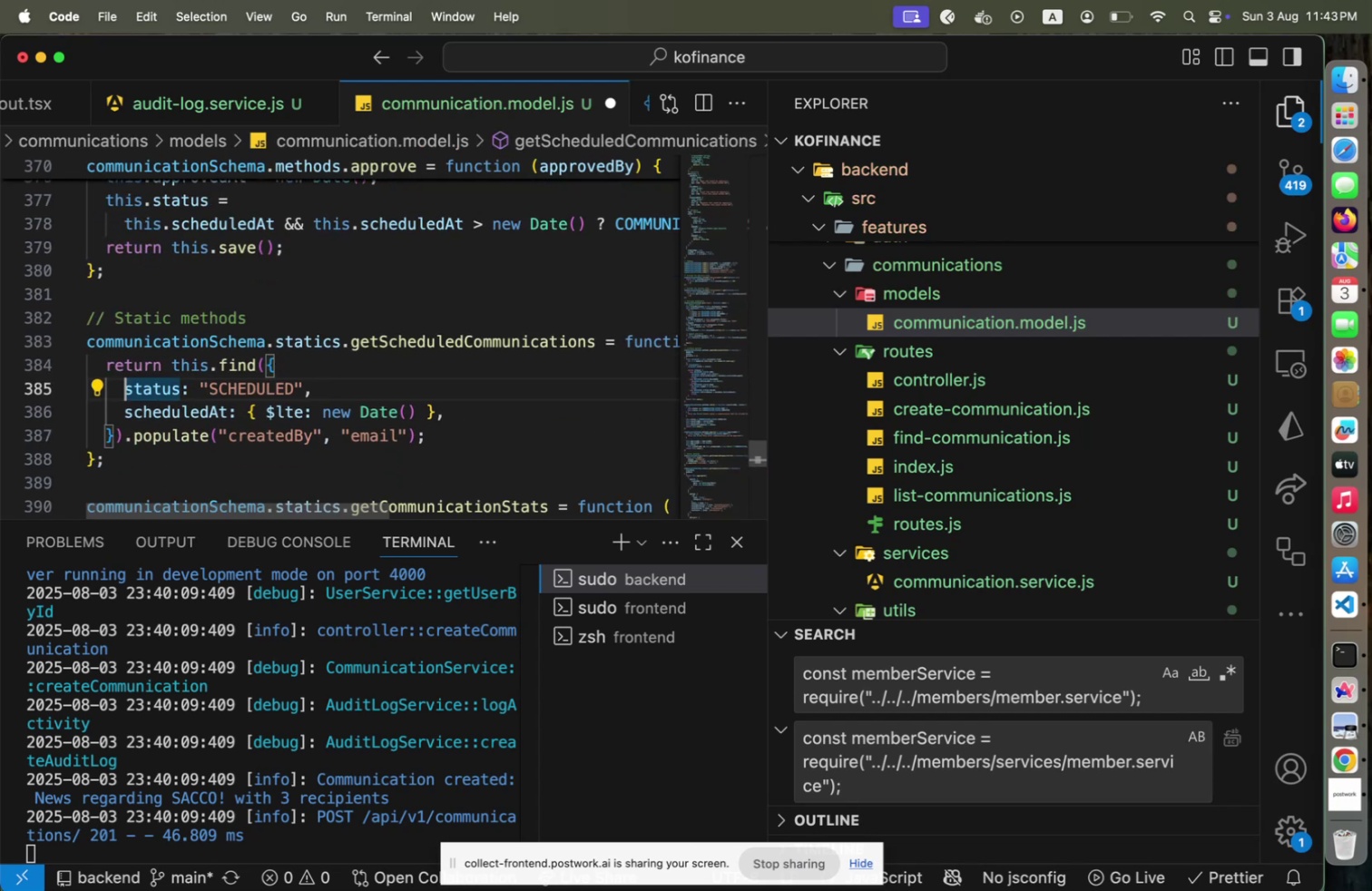 
hold_key(key=ArrowRight, duration=1.06)
 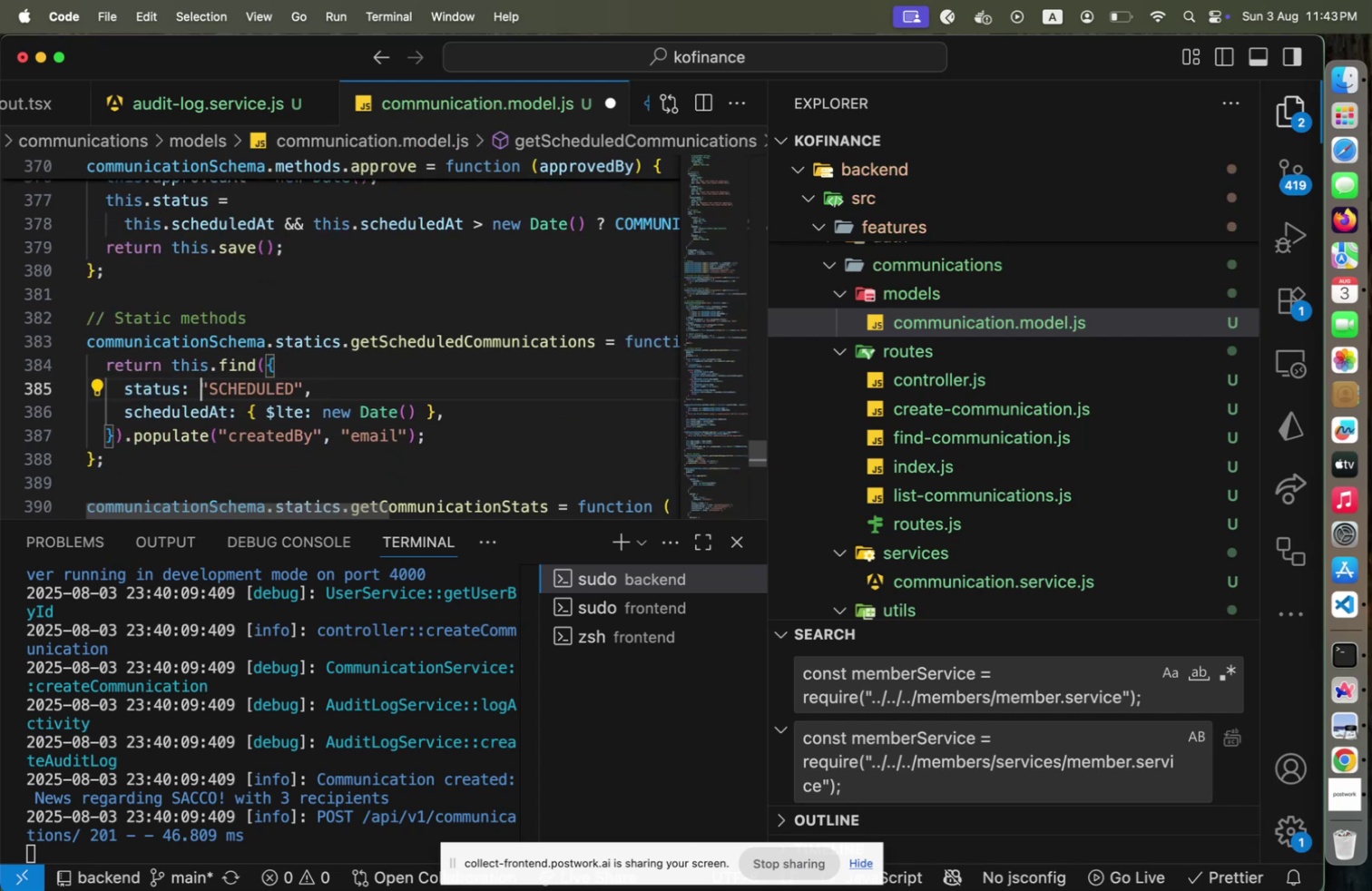 
key(Shift+ArrowRight)
 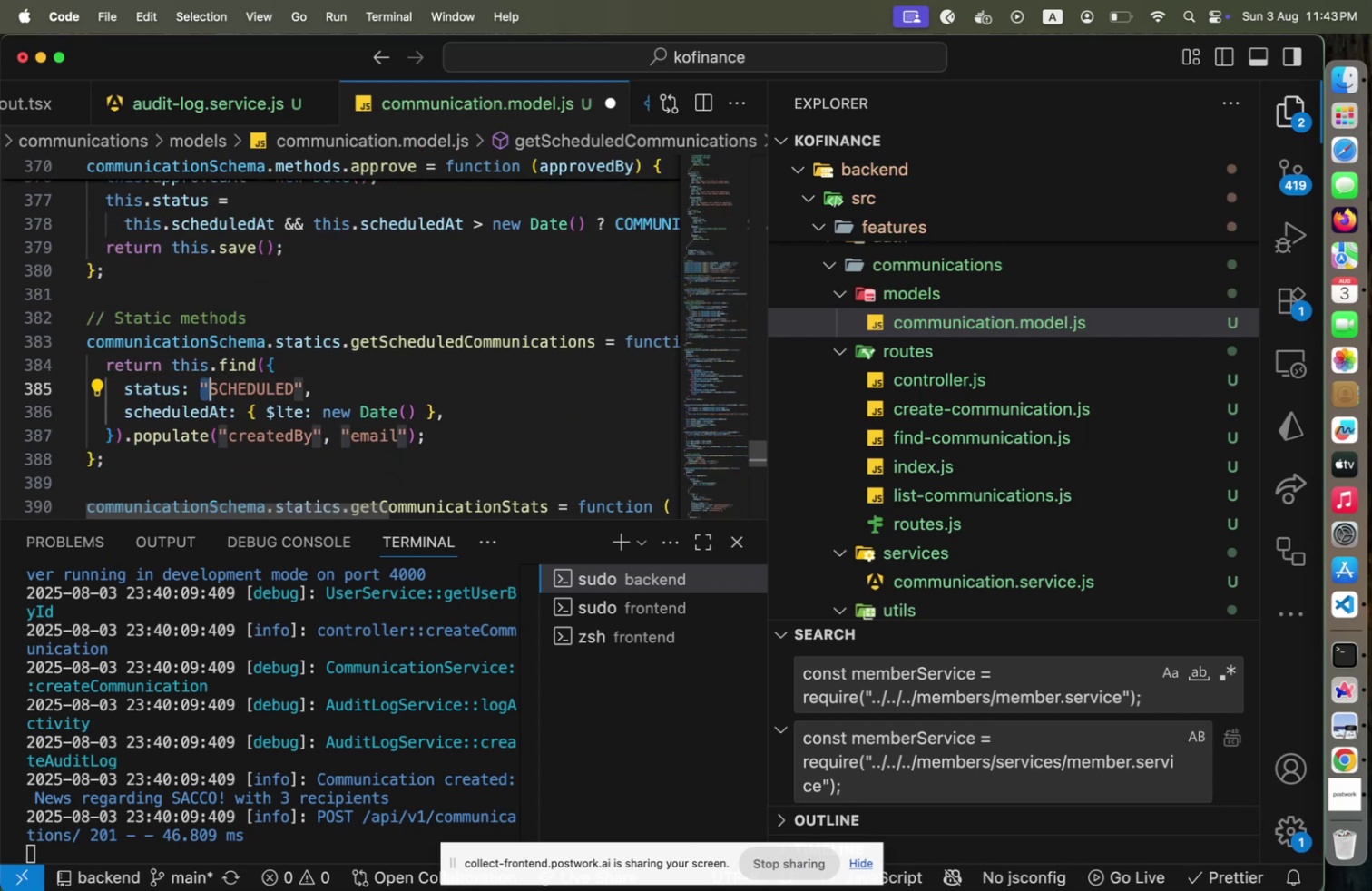 
hold_key(key=ShiftLeft, duration=0.77)
 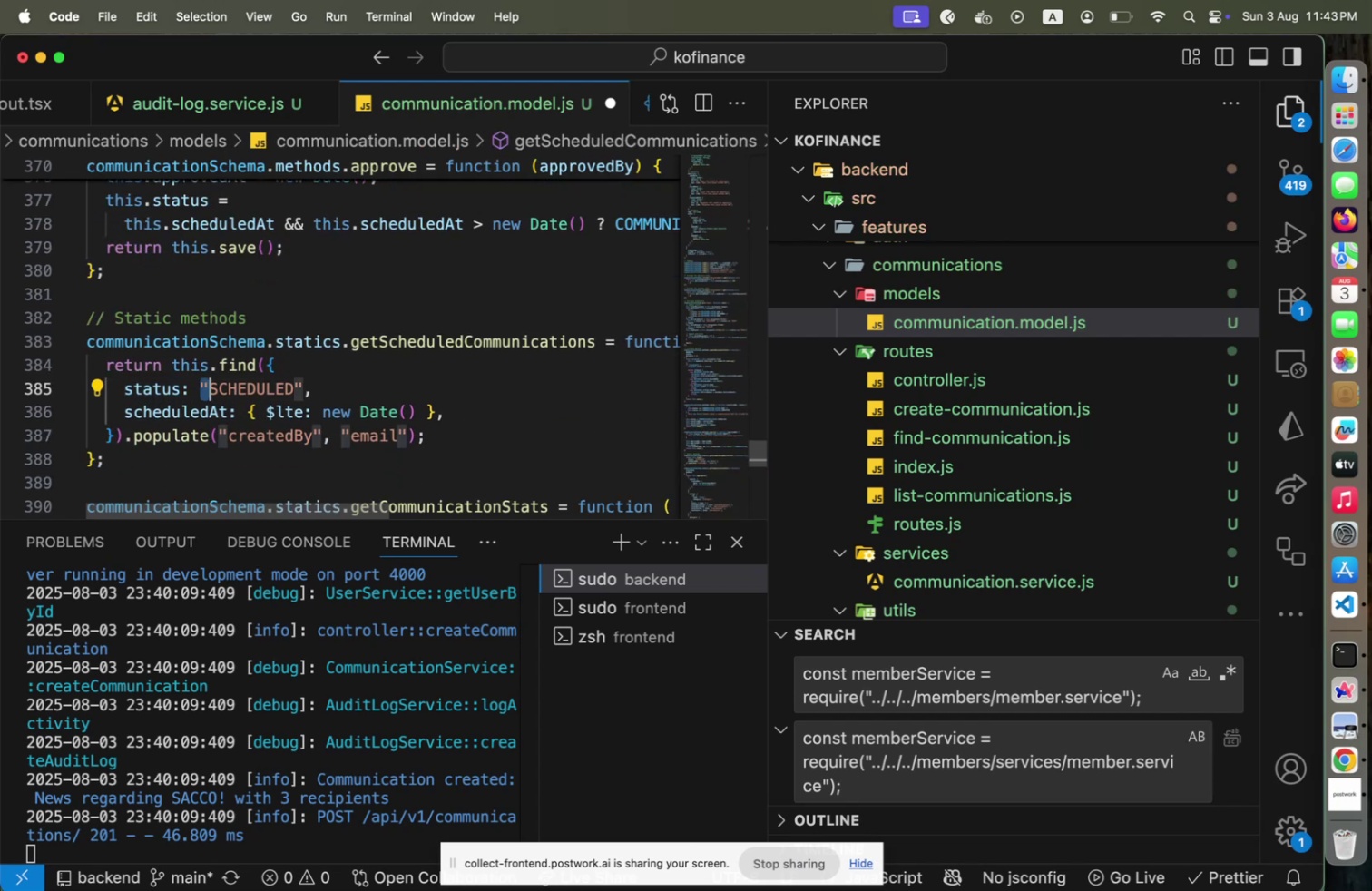 
key(Shift+C)
 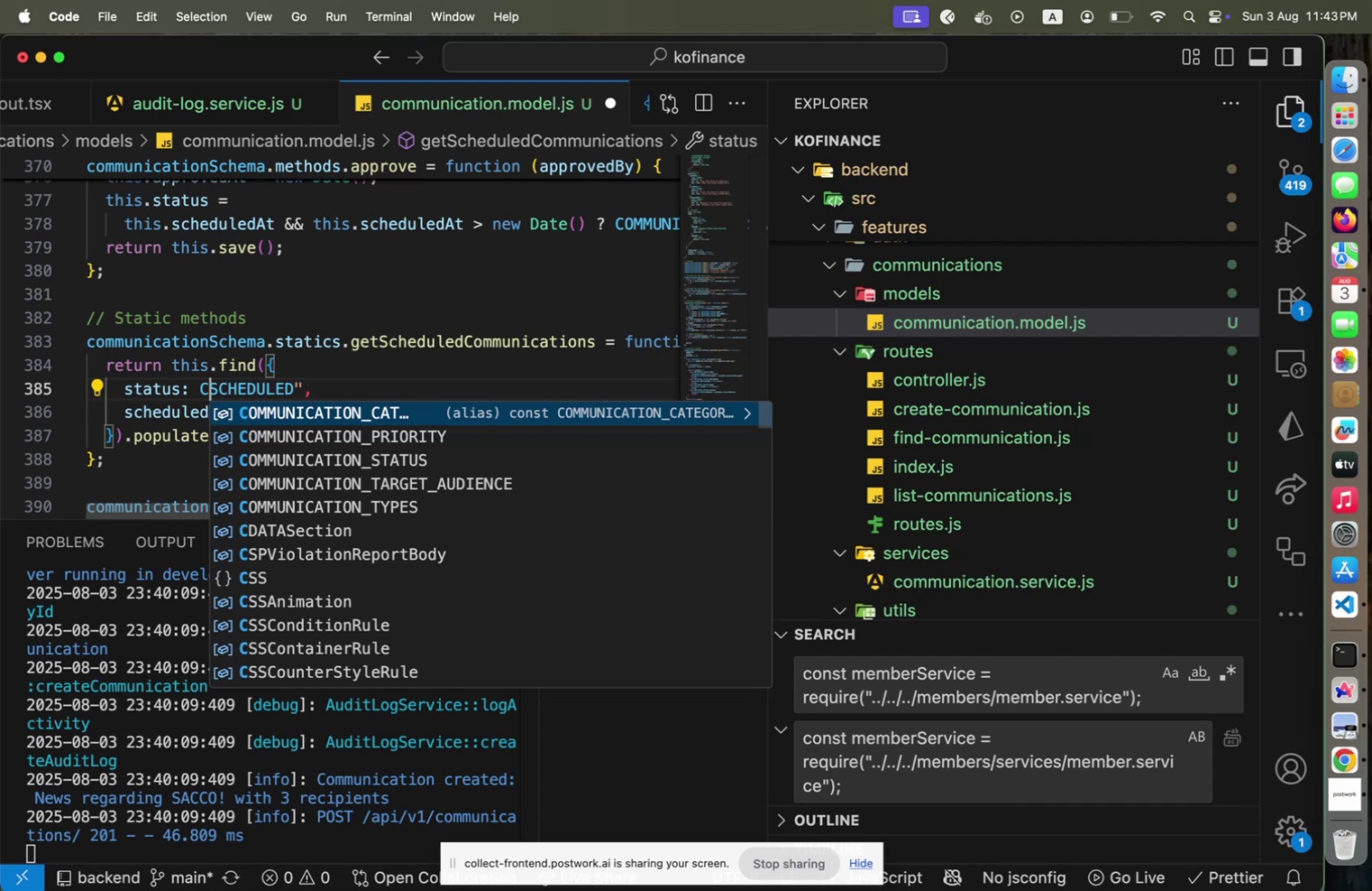 
key(ArrowDown)
 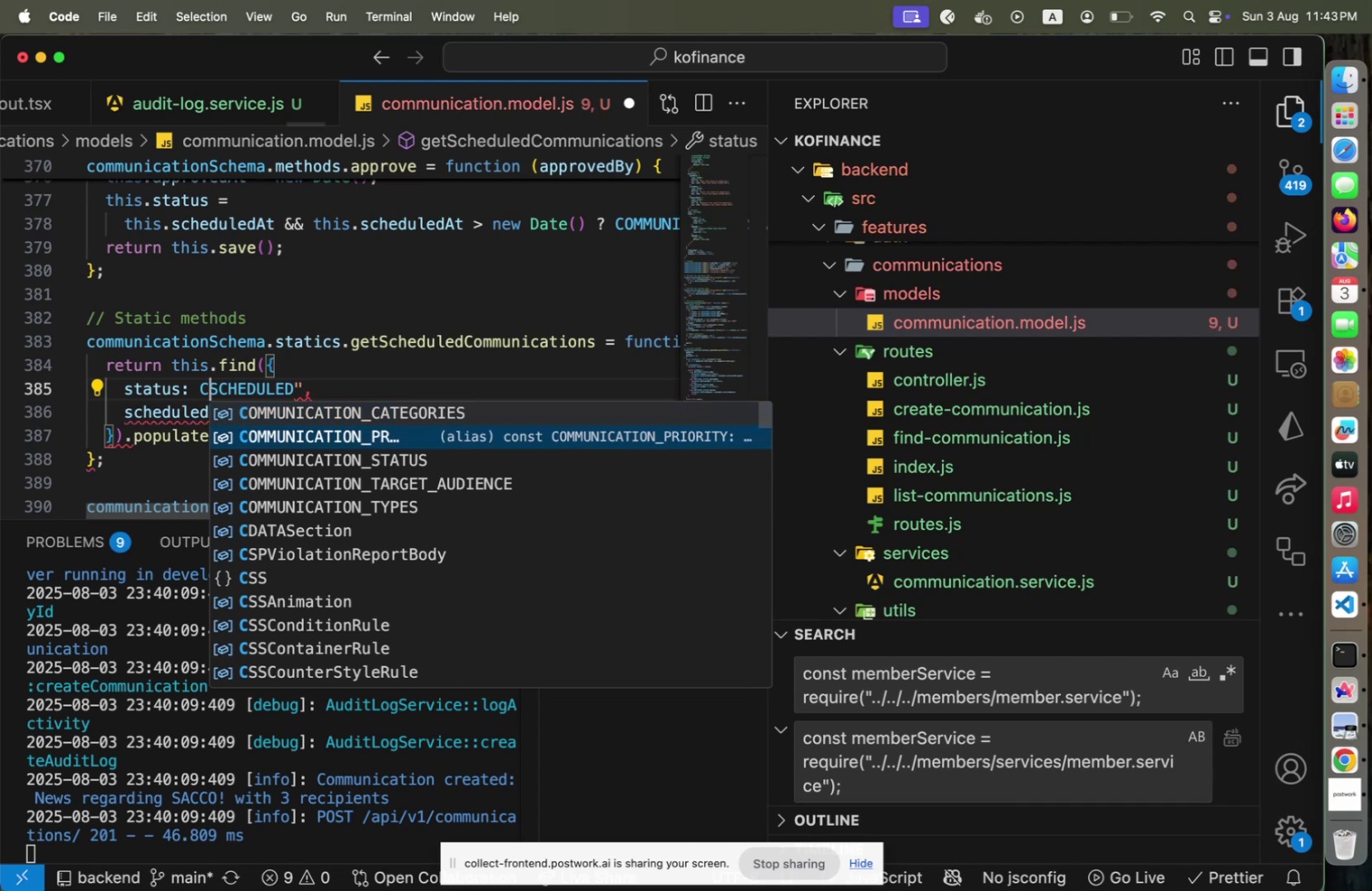 
key(ArrowDown)
 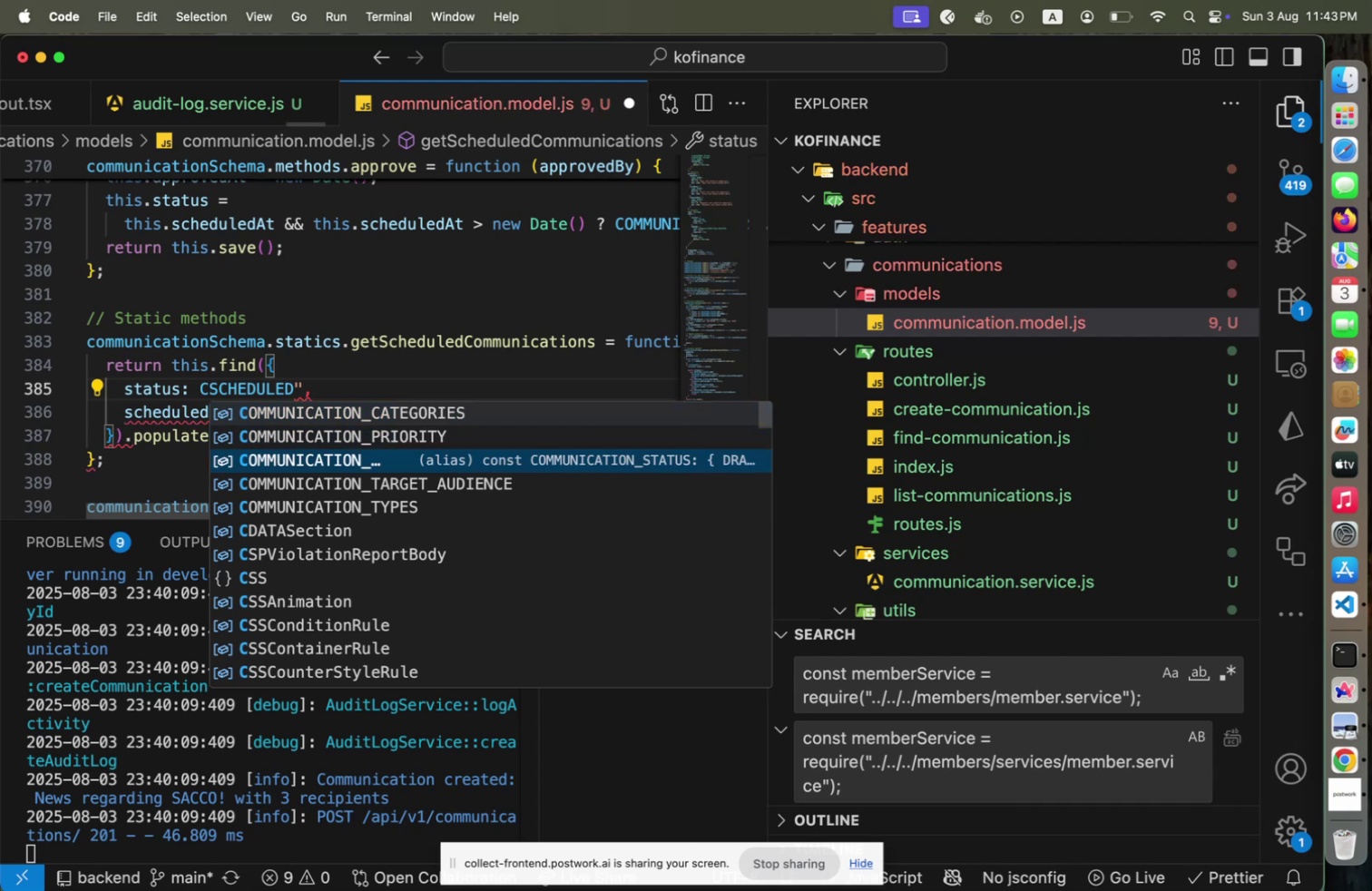 
key(Enter)
 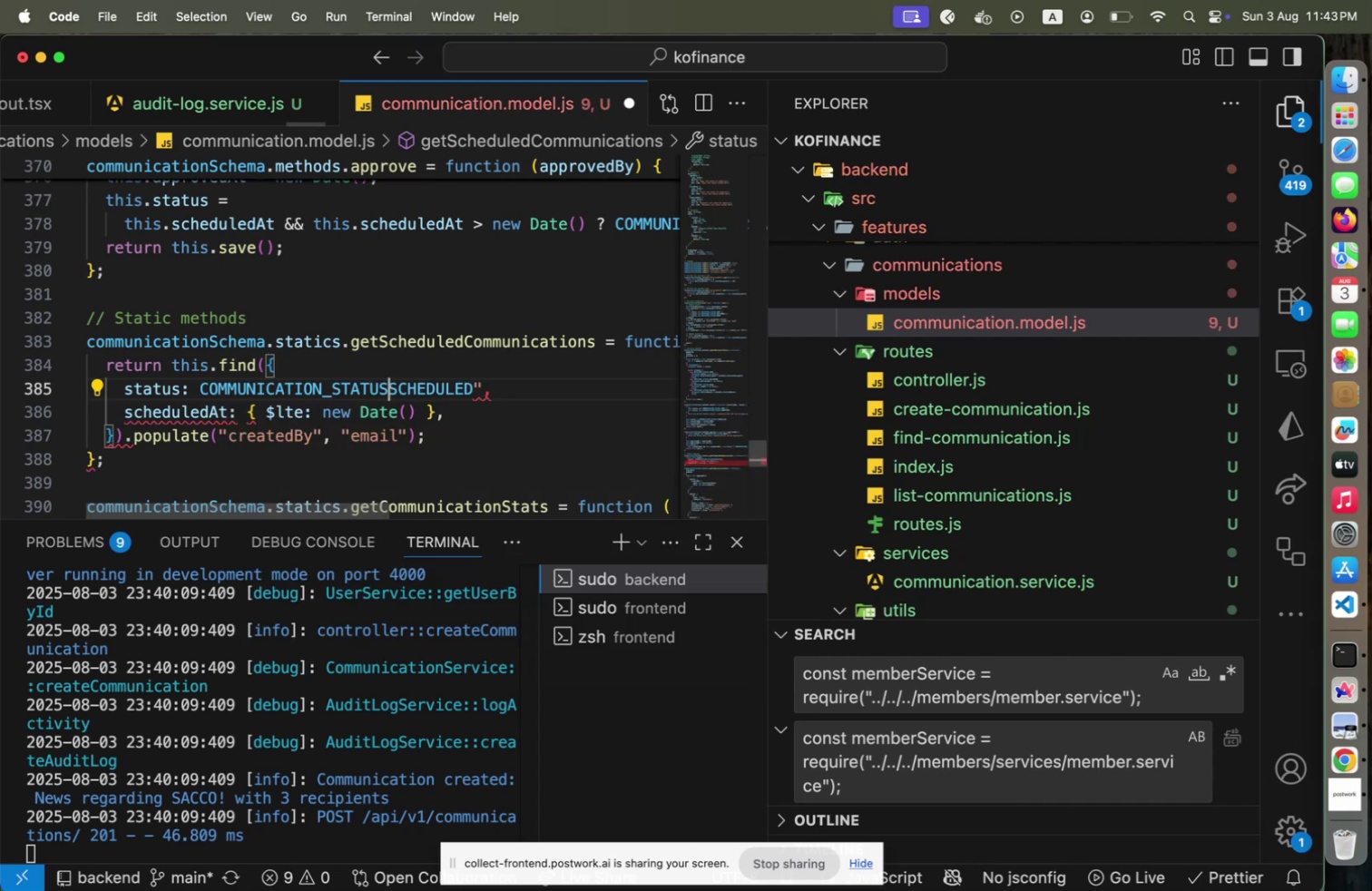 
key(Period)
 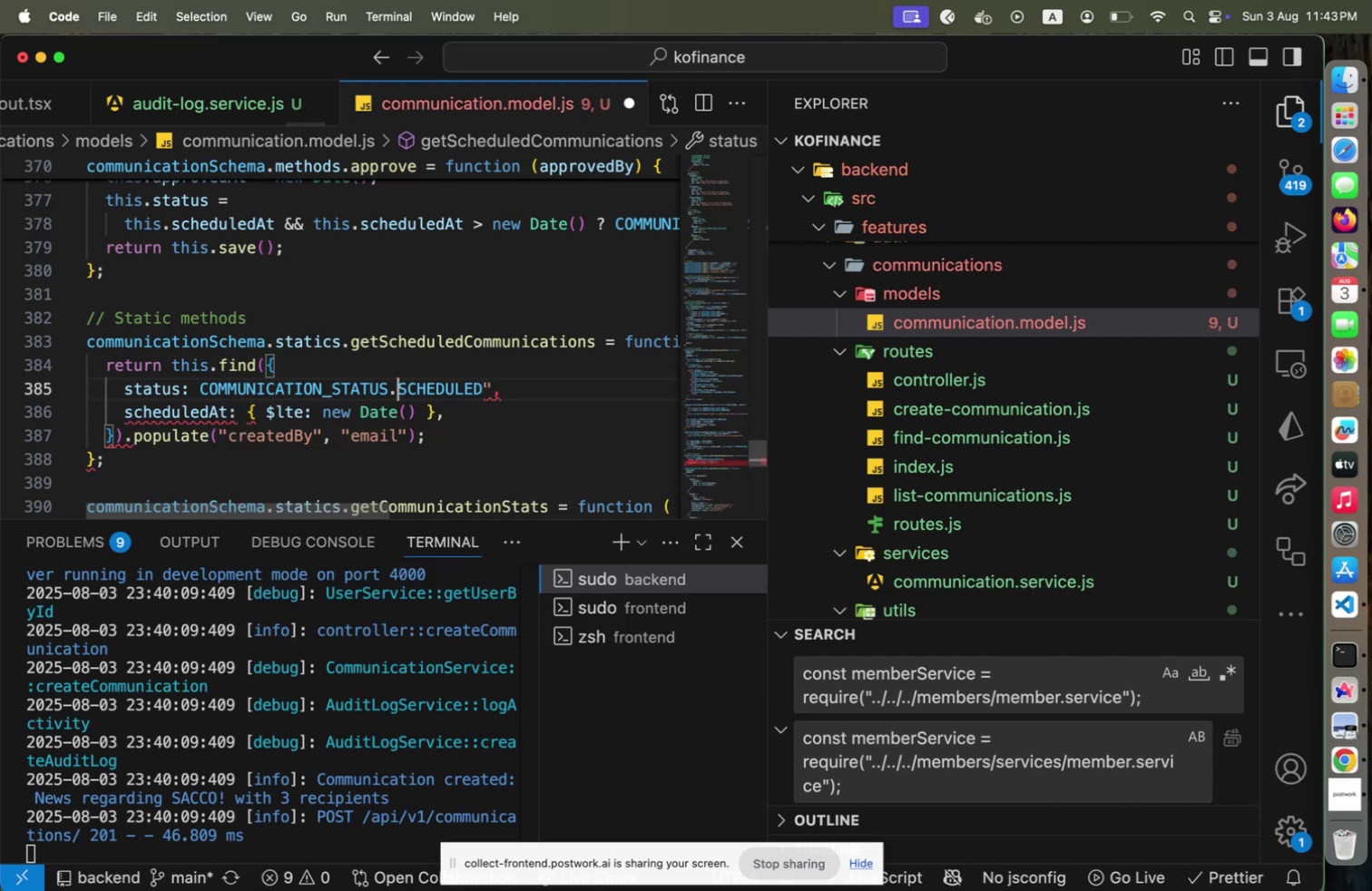 
key(End)
 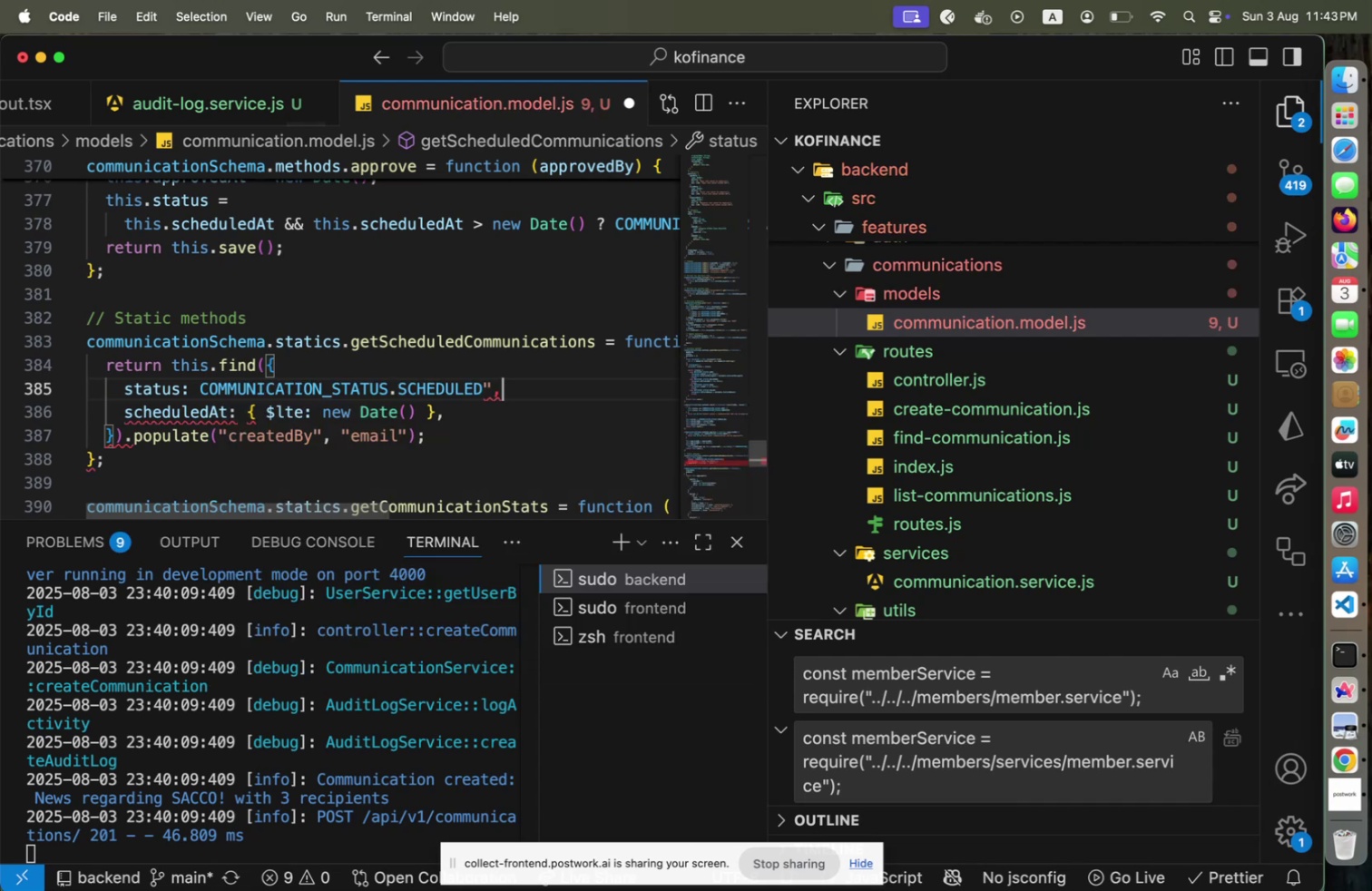 
key(ArrowLeft)
 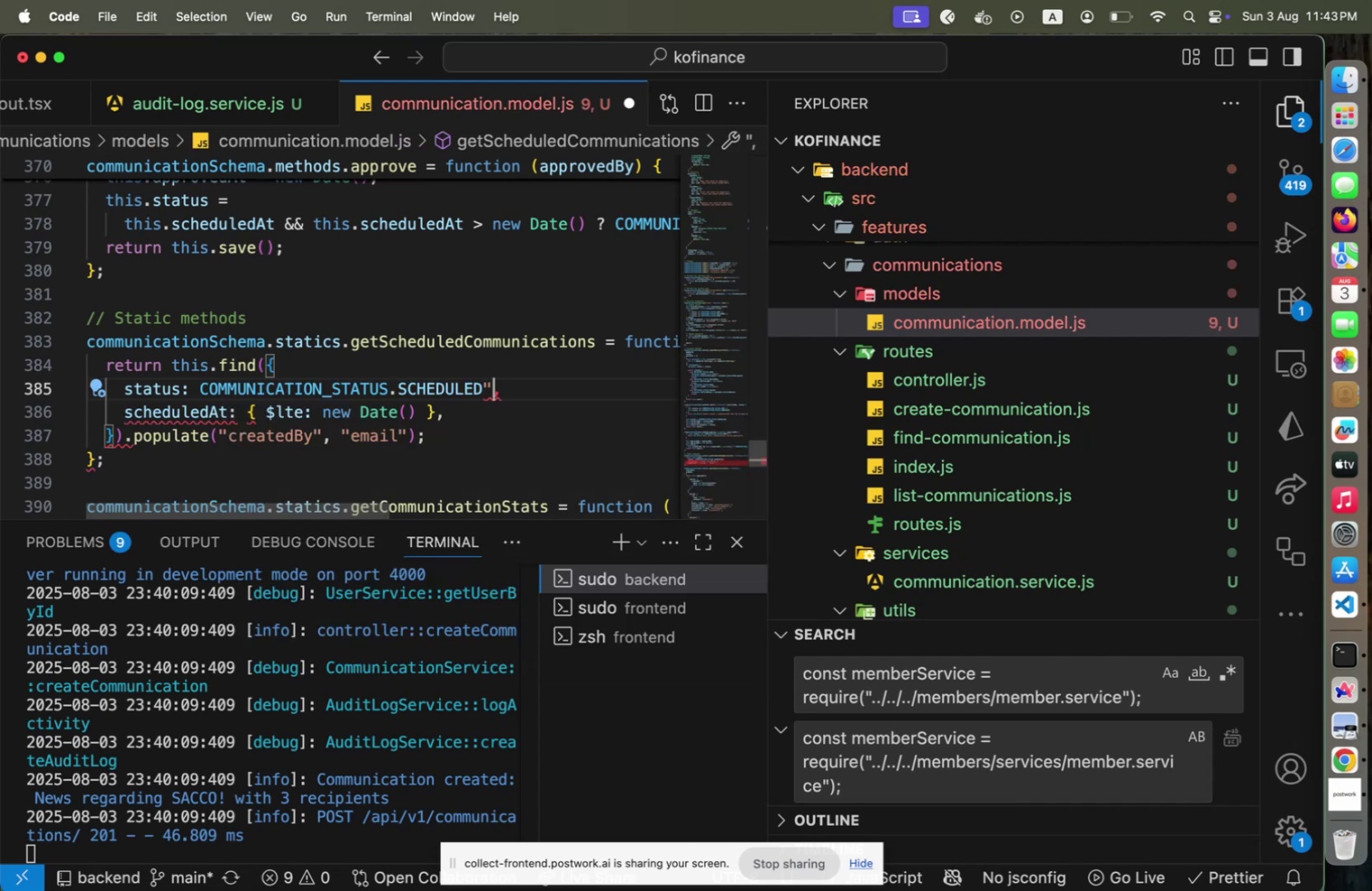 
key(Backspace)
 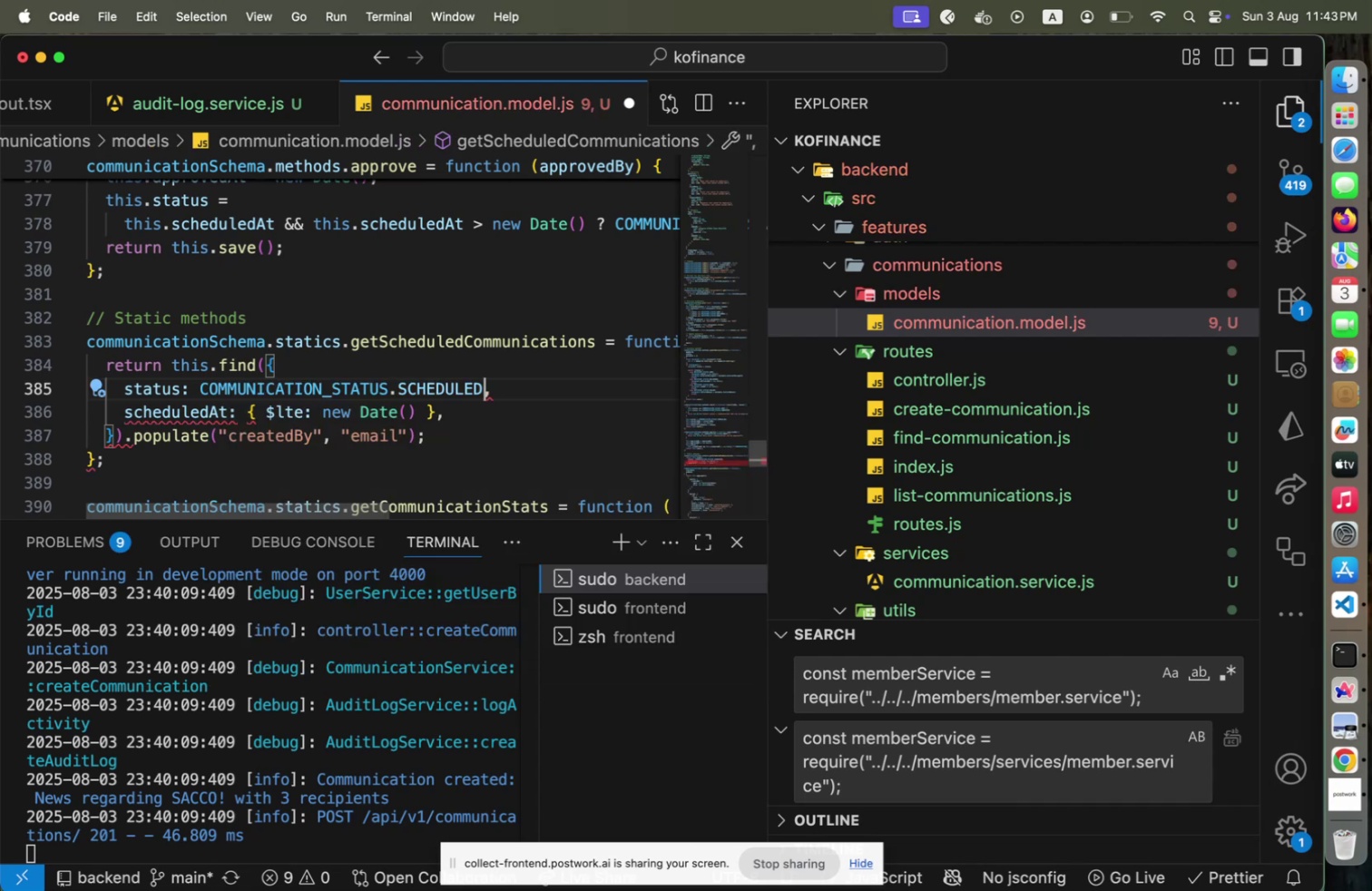 
hold_key(key=ArrowDown, duration=0.32)
 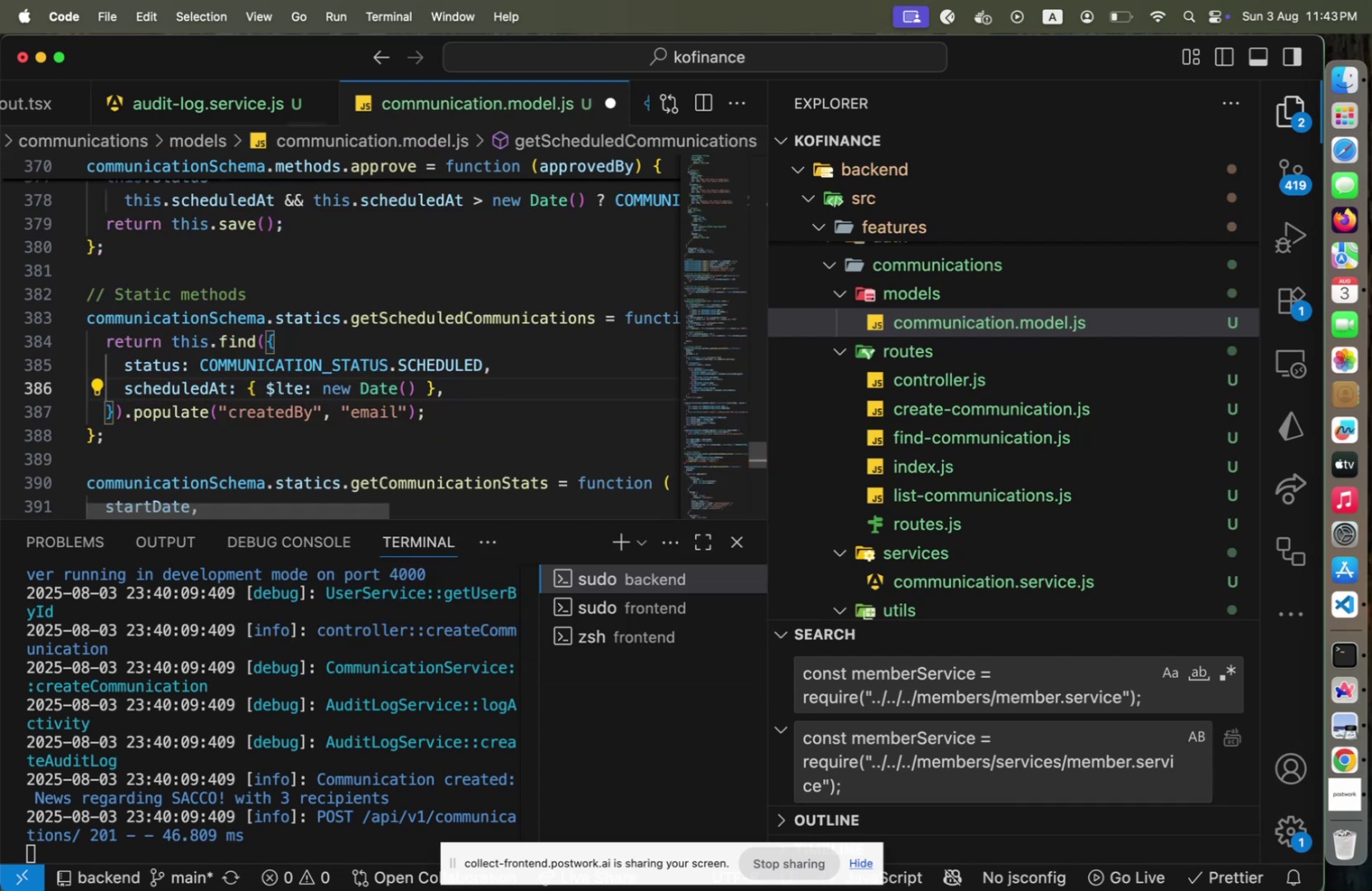 
hold_key(key=ArrowDown, duration=0.5)
 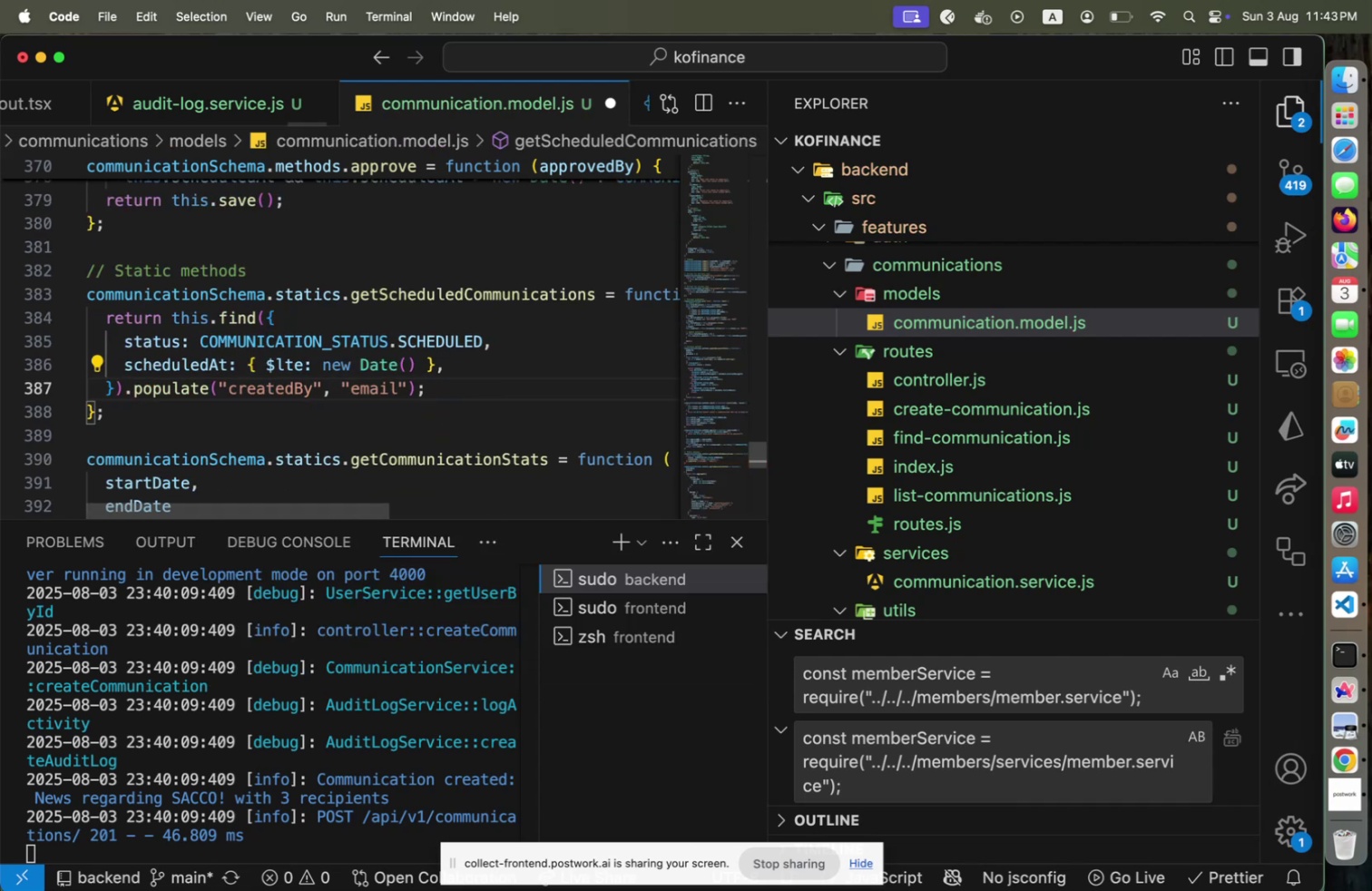 
hold_key(key=ArrowDown, duration=0.96)
 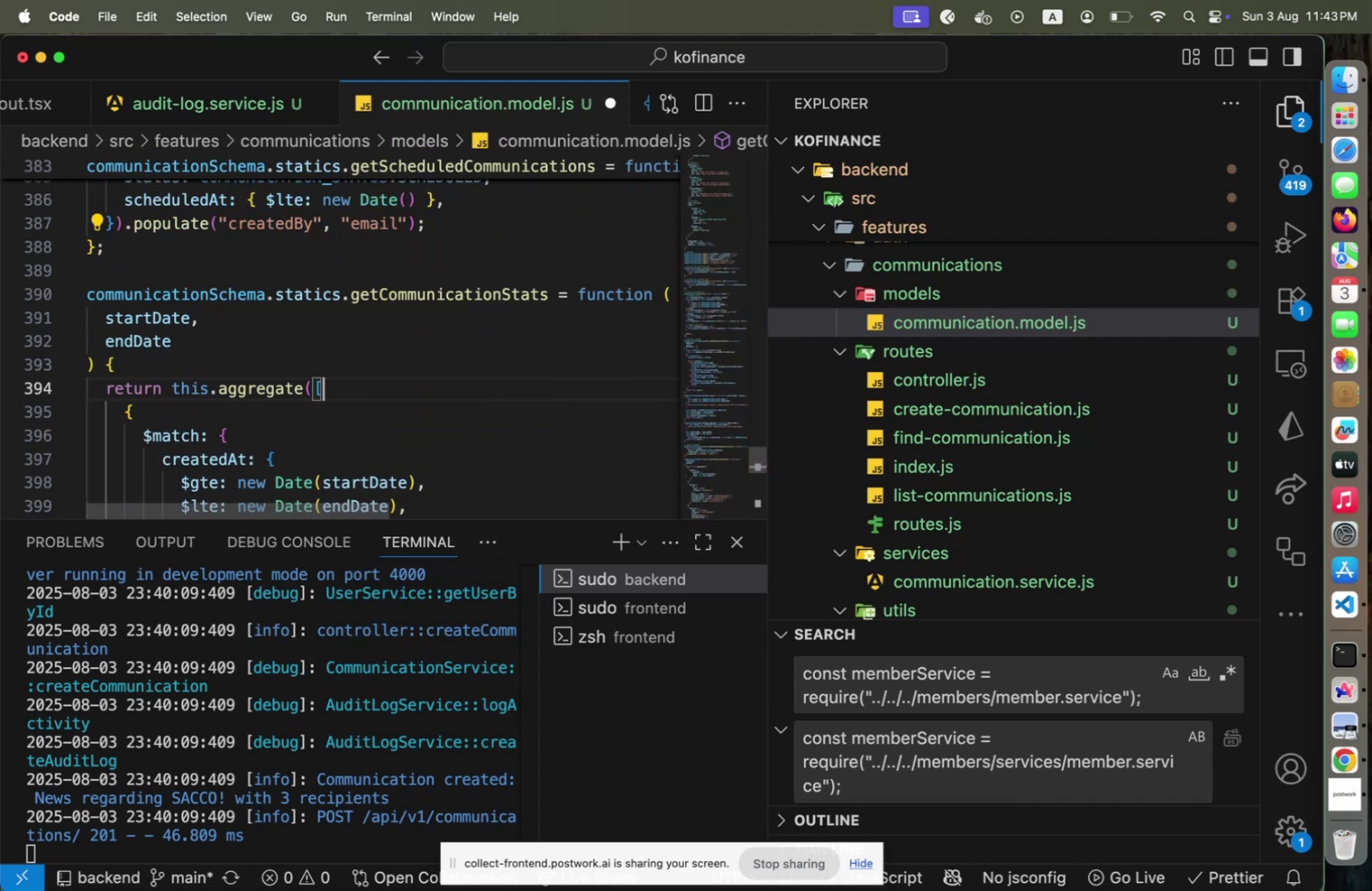 
hold_key(key=ArrowDown, duration=1.5)
 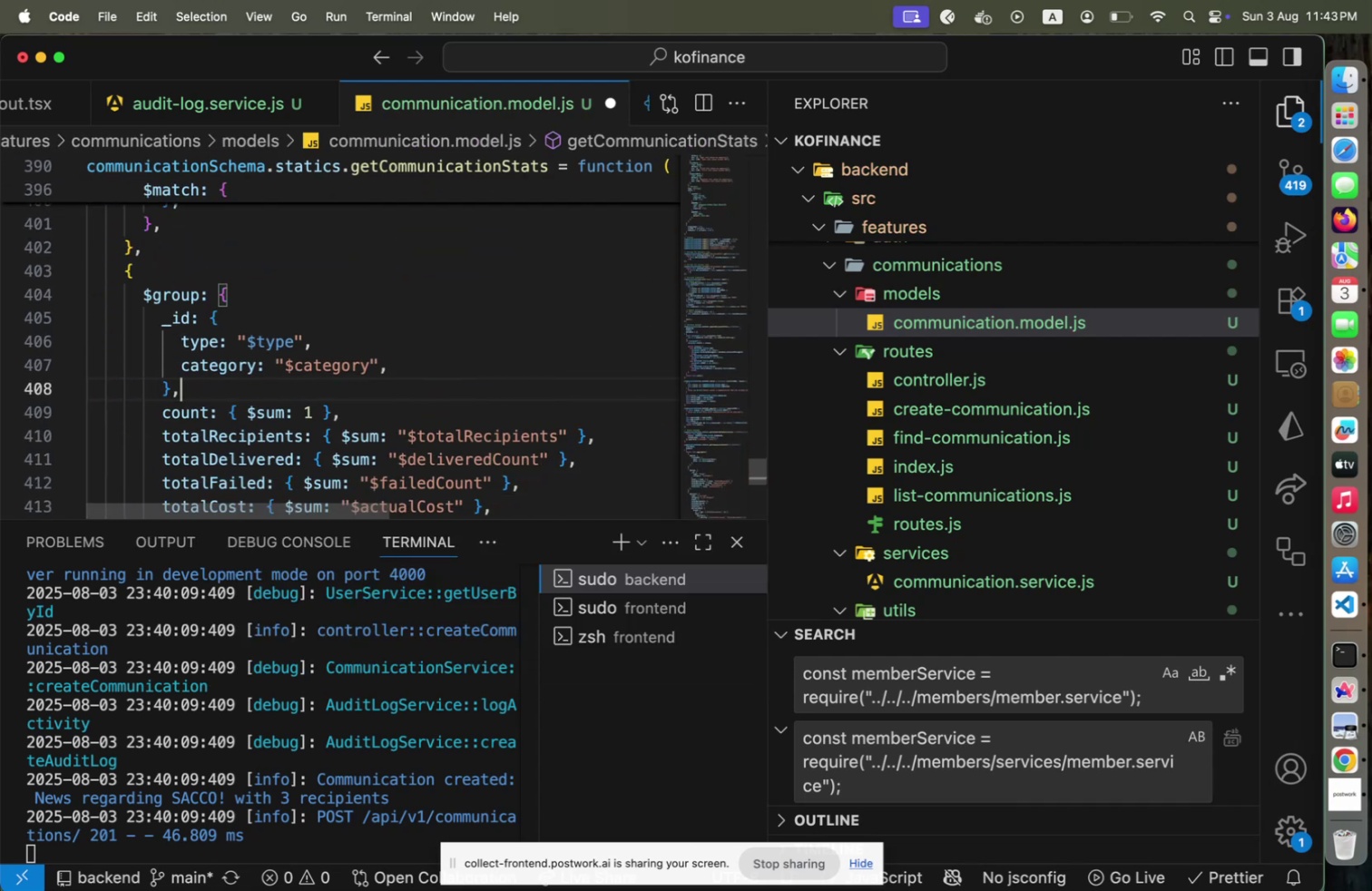 
hold_key(key=ArrowDown, duration=1.42)
 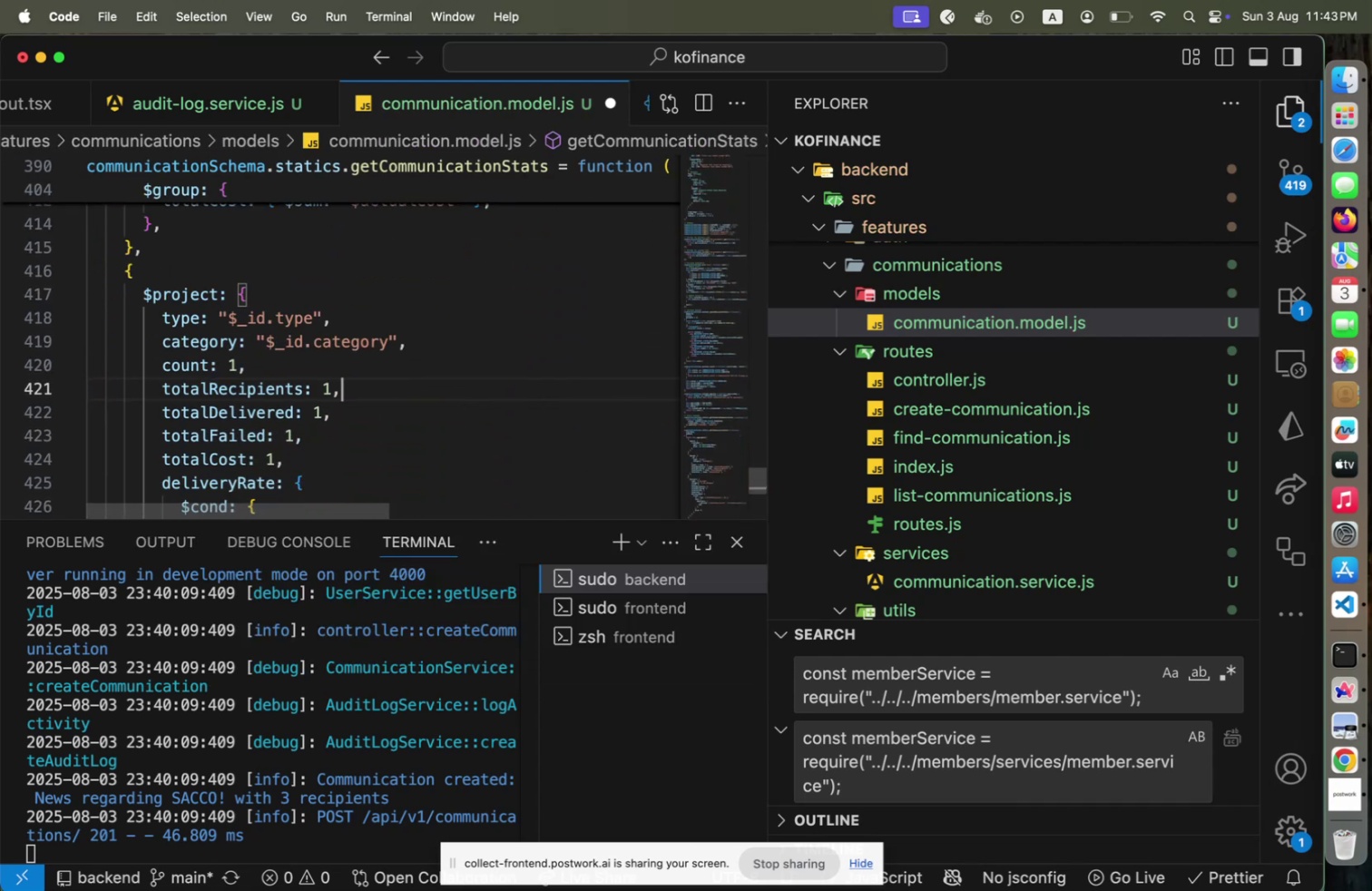 
hold_key(key=ArrowDown, duration=1.22)
 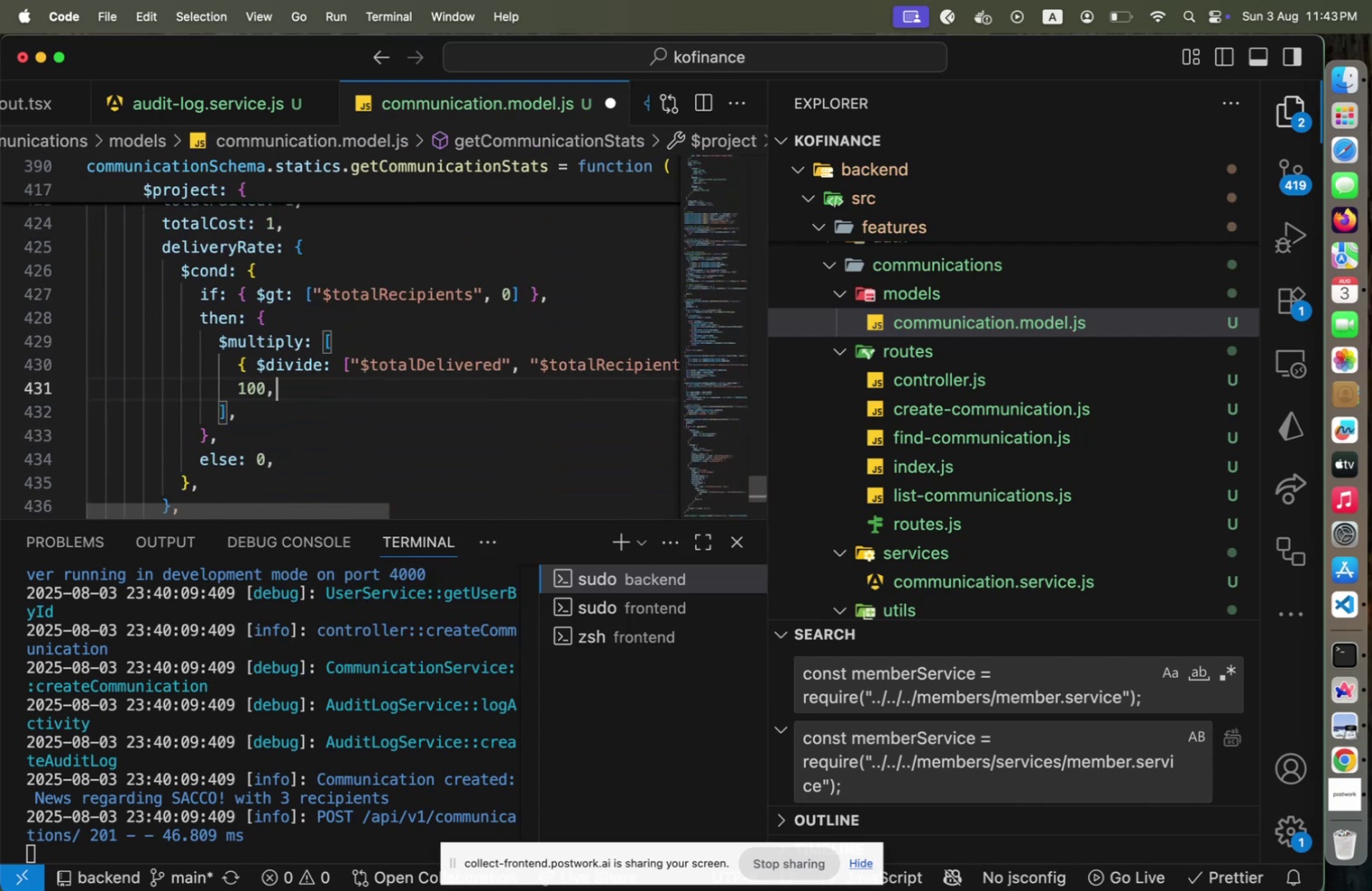 
hold_key(key=ArrowDown, duration=1.5)
 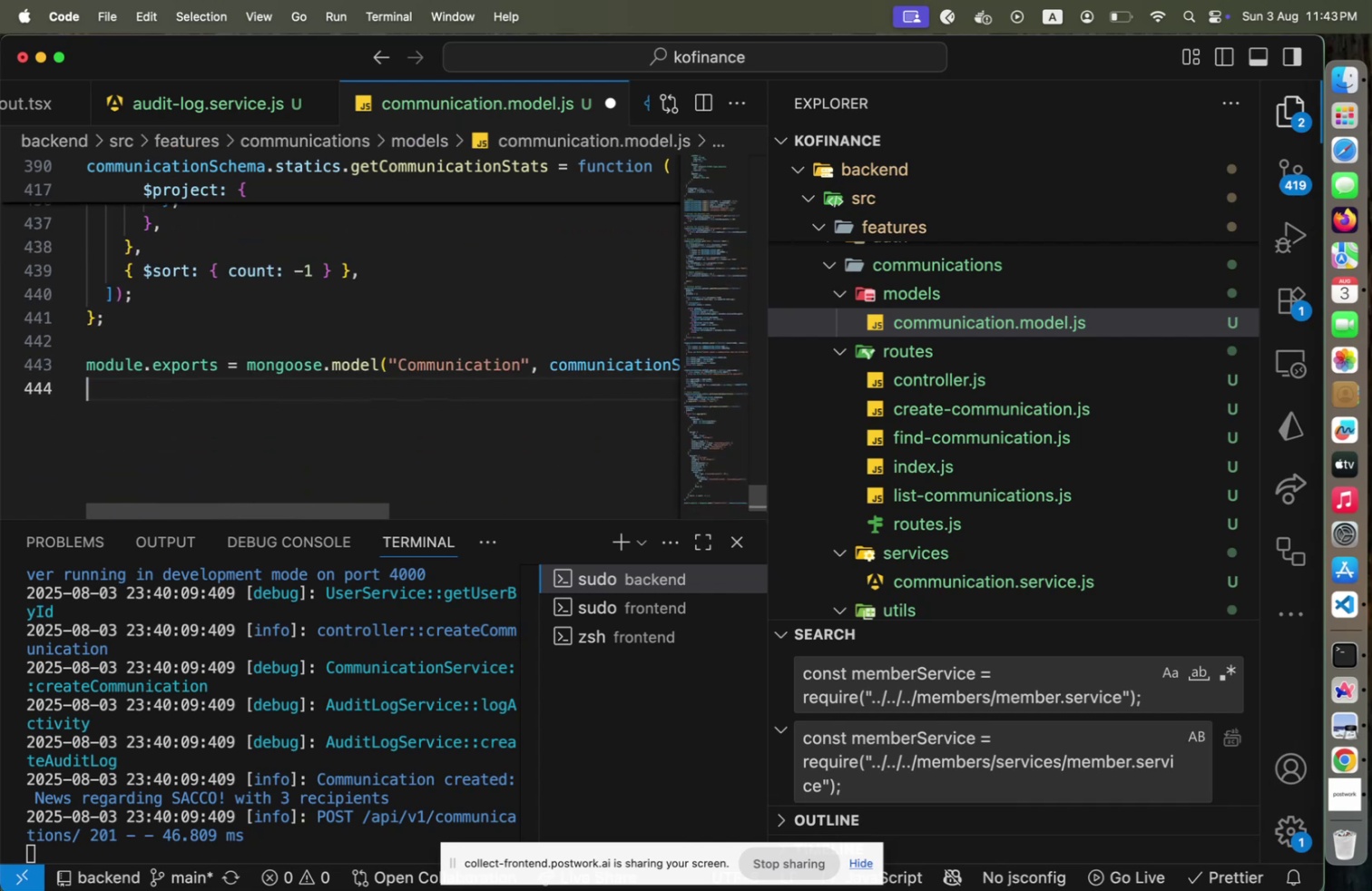 
key(Alt+Shift+F)
 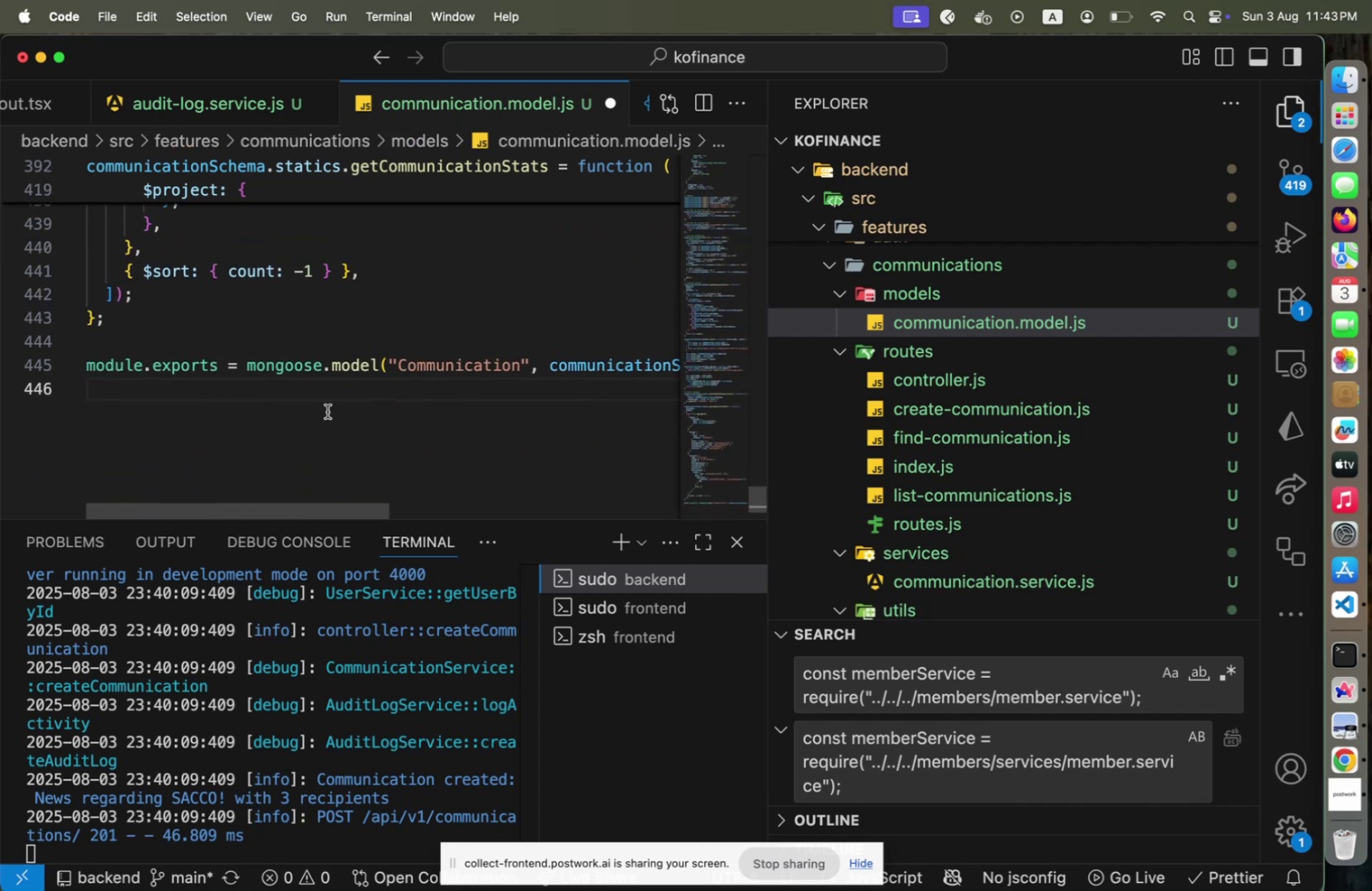 
scroll: coordinate [240, 390], scroll_direction: up, amount: 44.0
 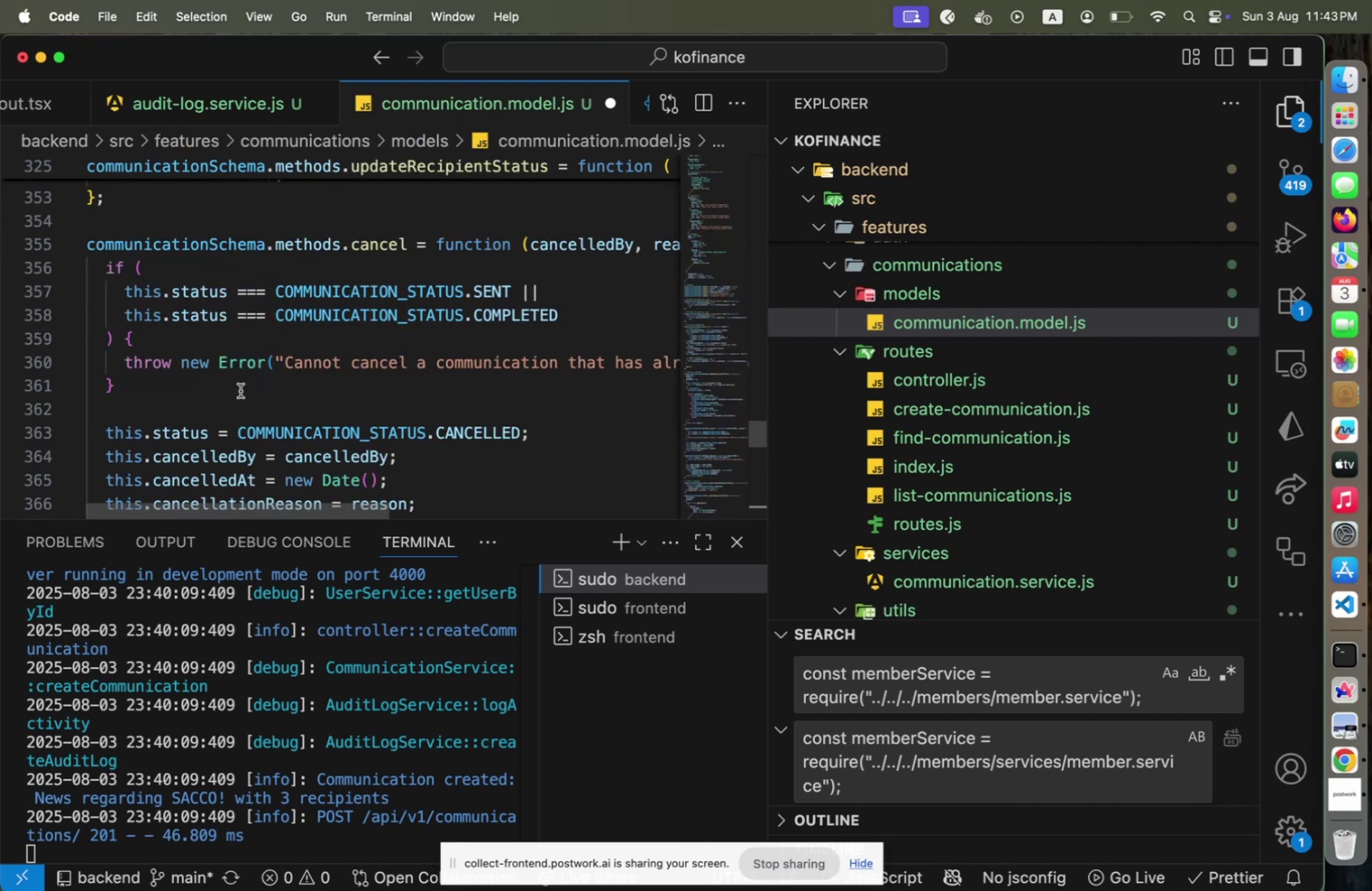 
scroll: coordinate [314, 387], scroll_direction: down, amount: 4.0
 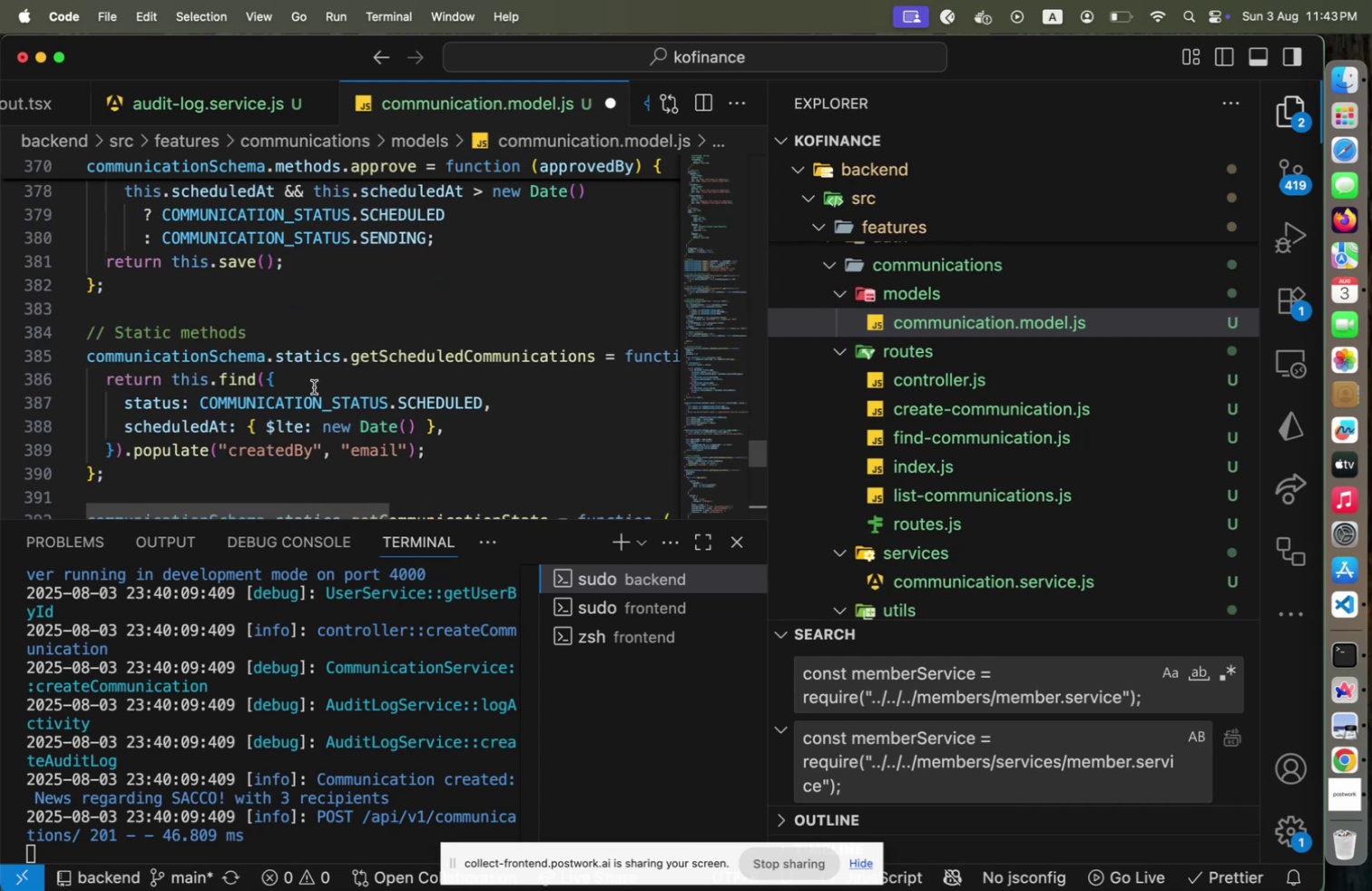 
scroll: coordinate [314, 387], scroll_direction: up, amount: 12.0
 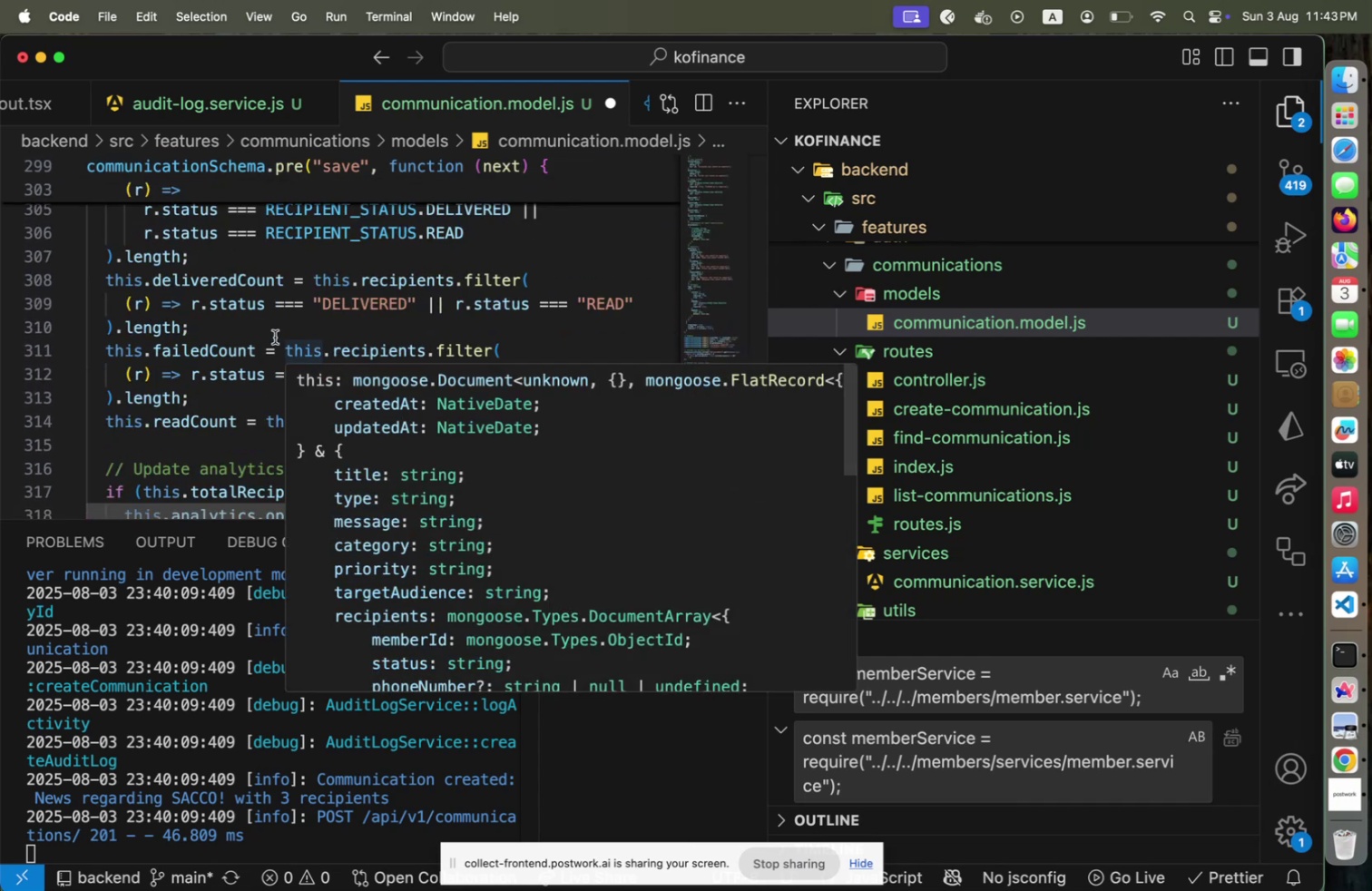 
left_click([316, 305])
 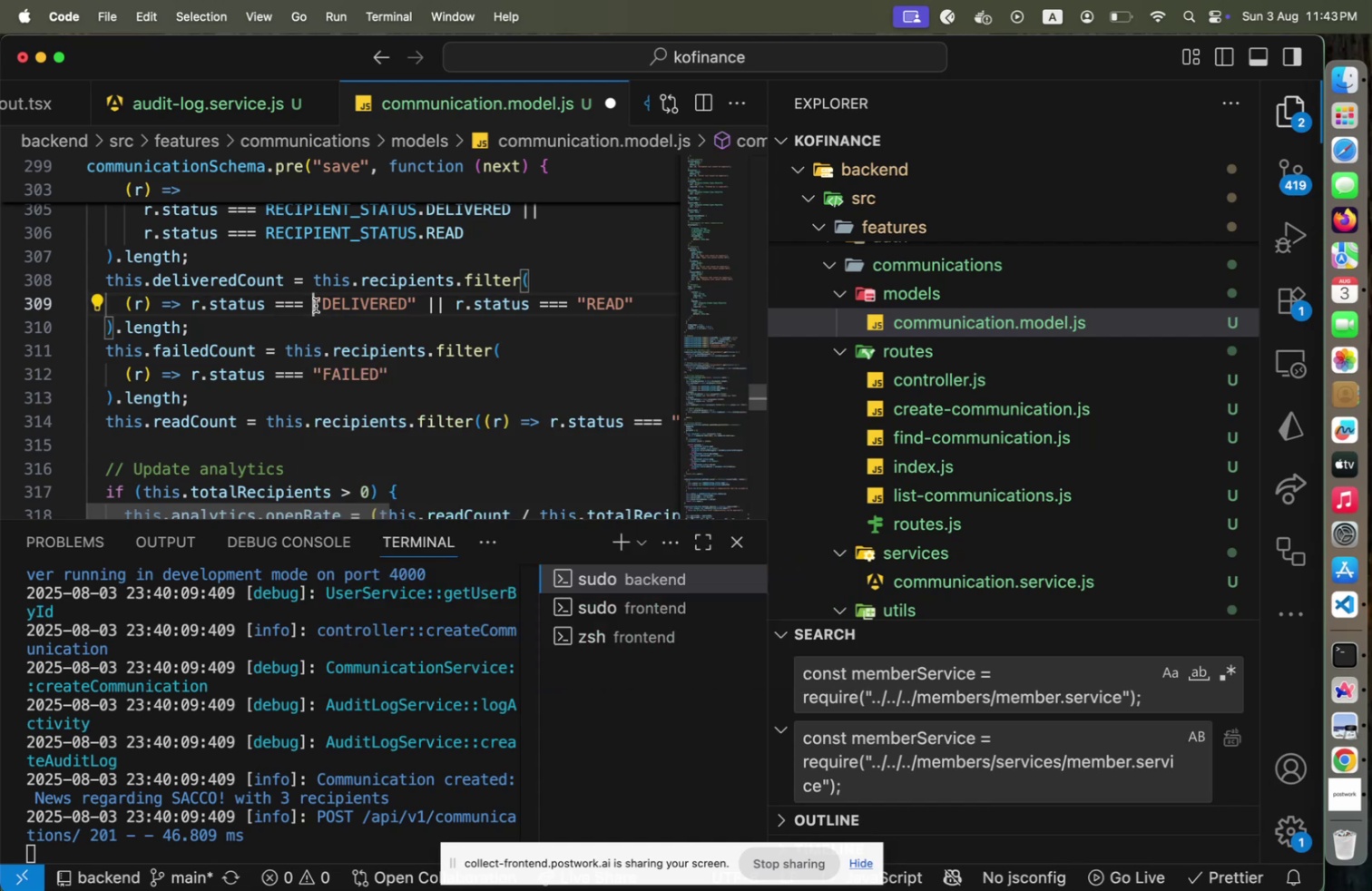 
key(Shift+ArrowRight)
 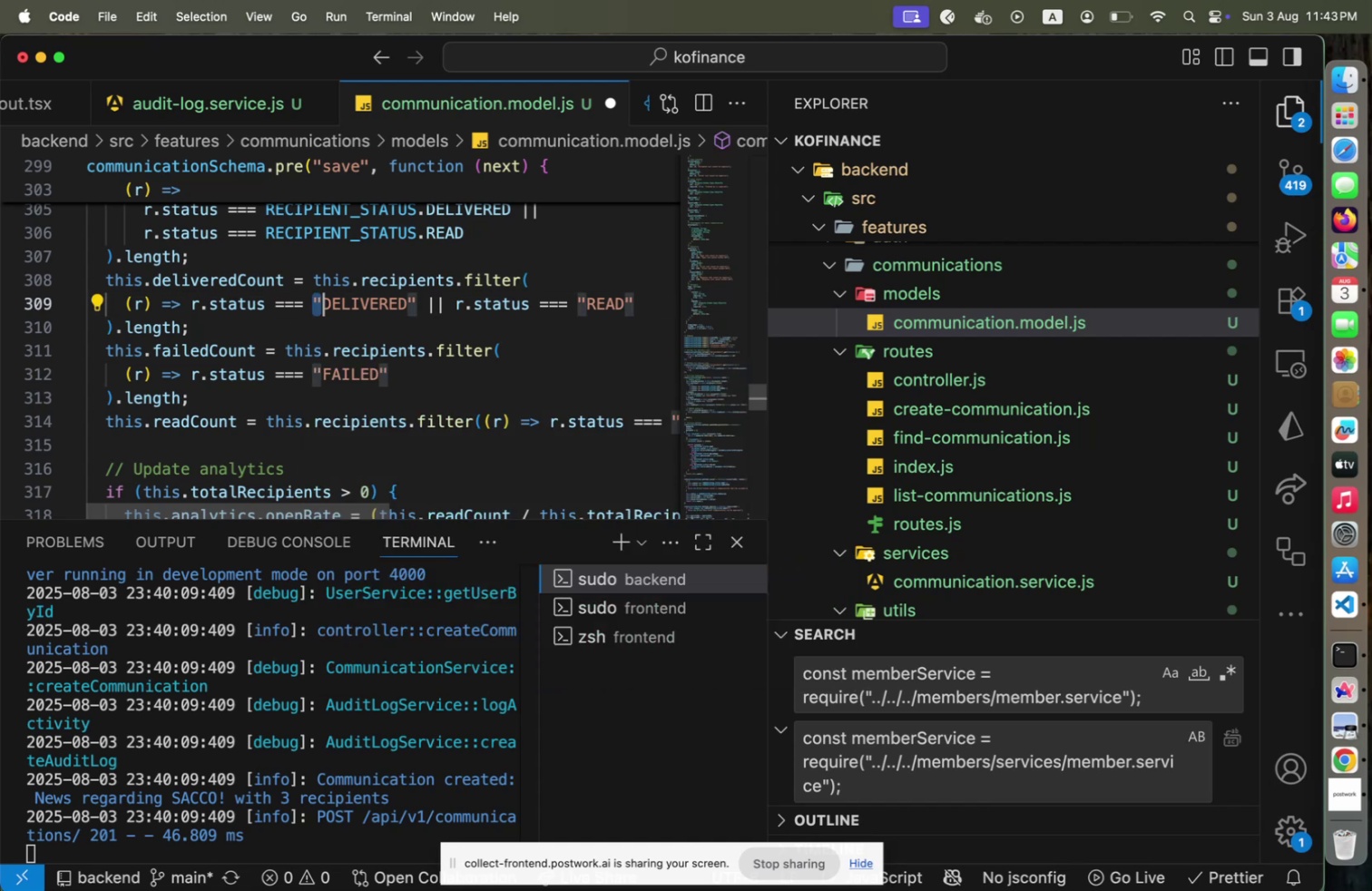 
type(RE)
 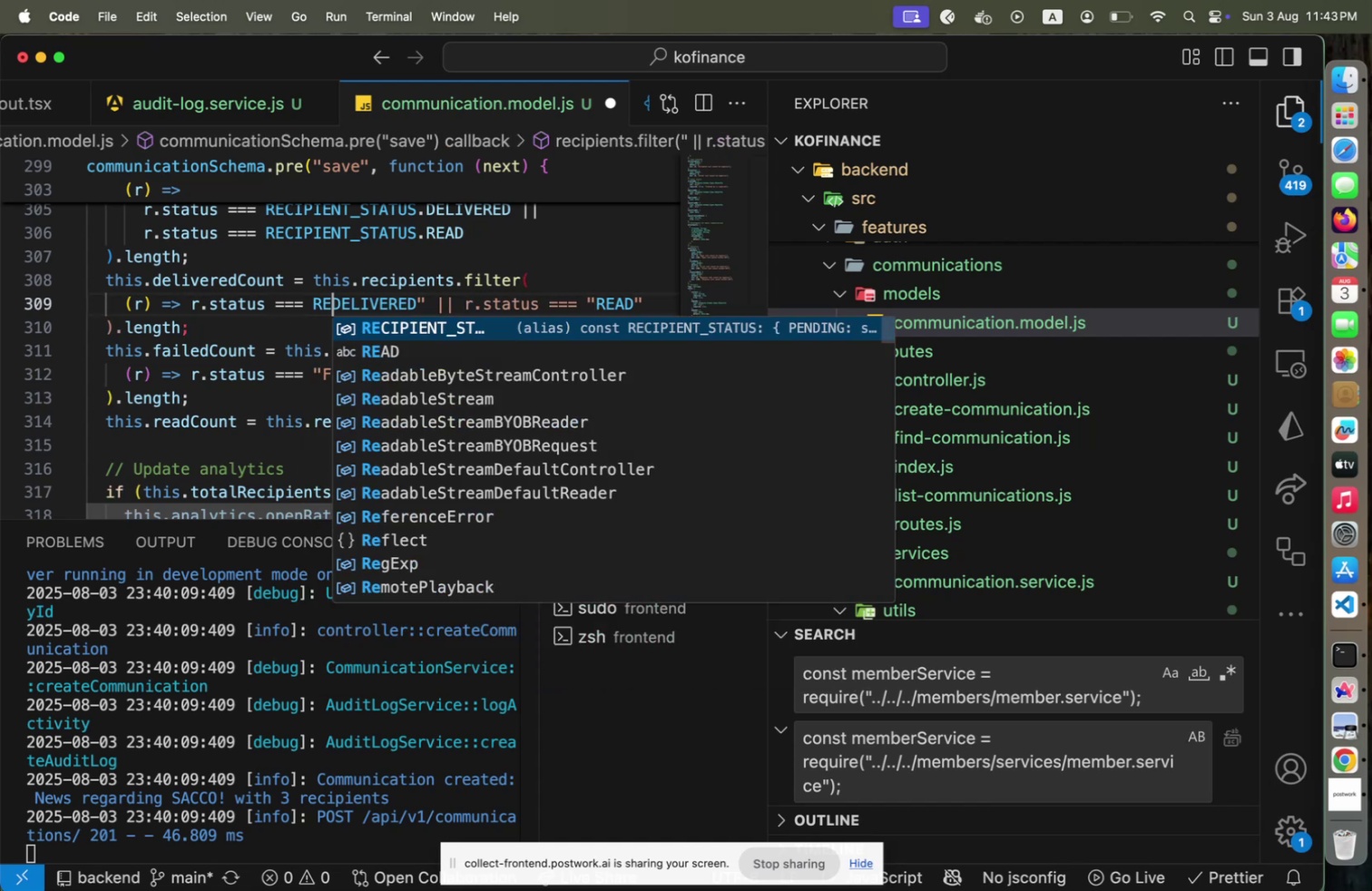 
key(Enter)
 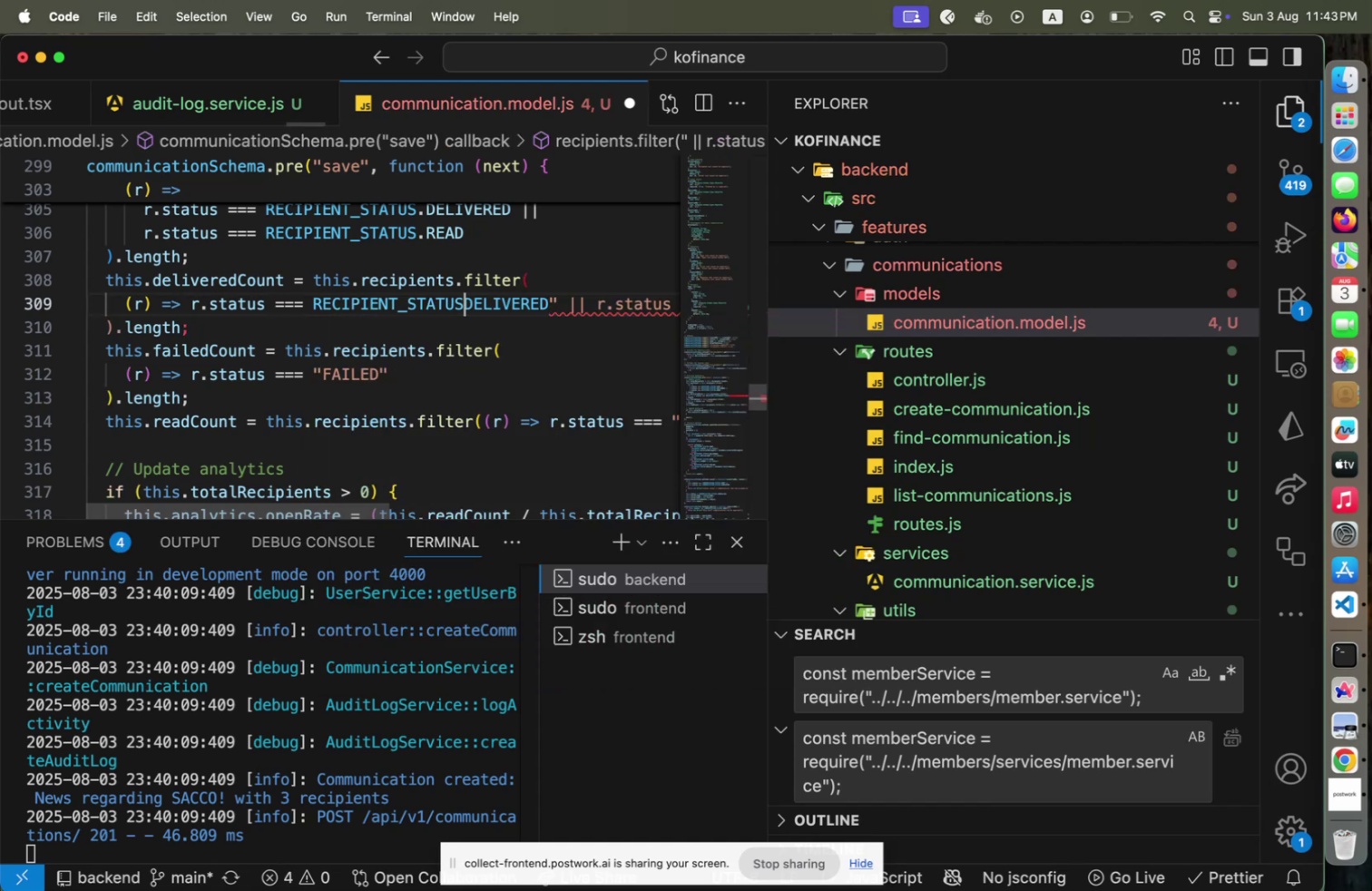 
key(Period)
 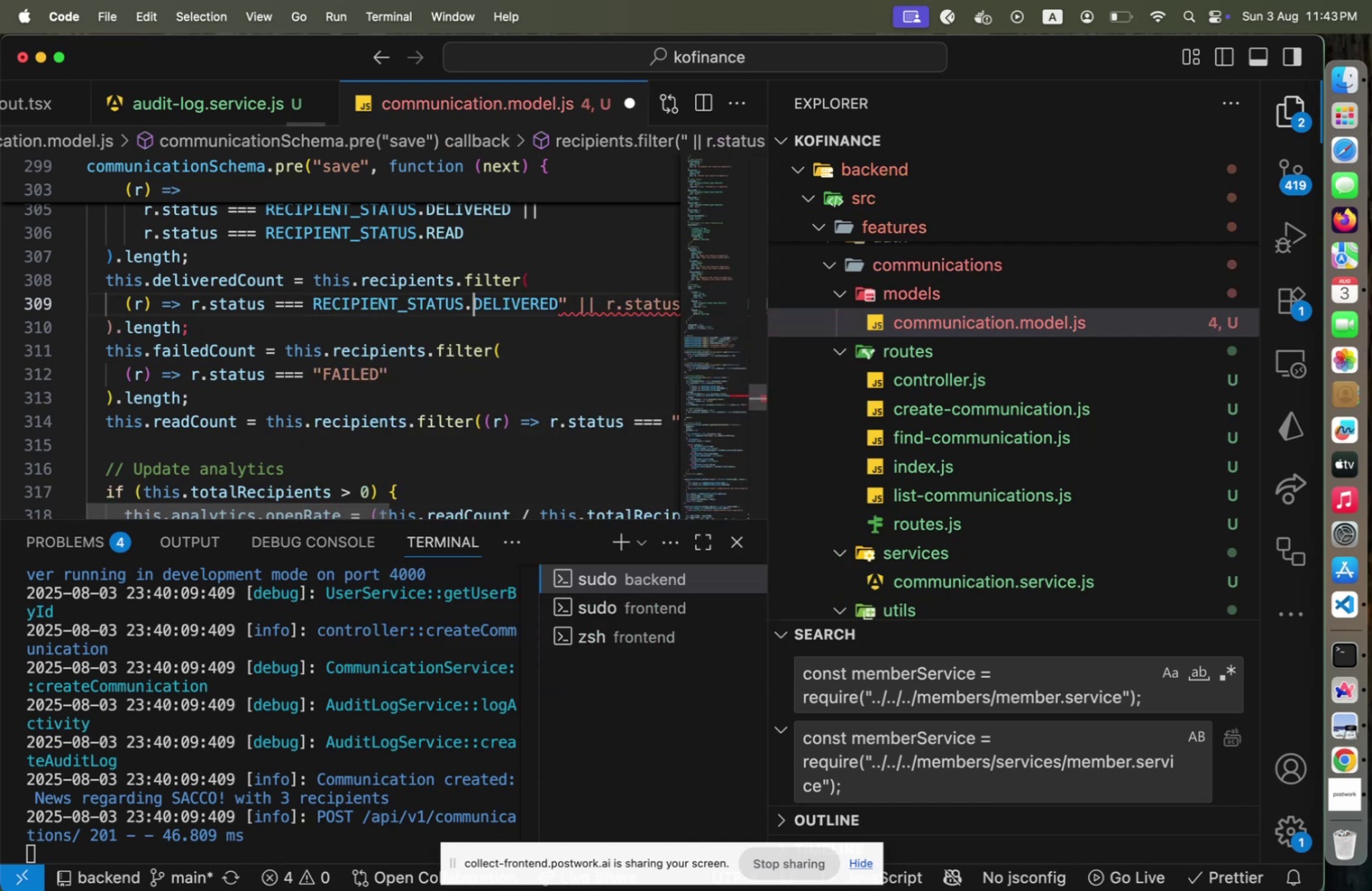 
hold_key(key=ArrowRight, duration=1.11)
 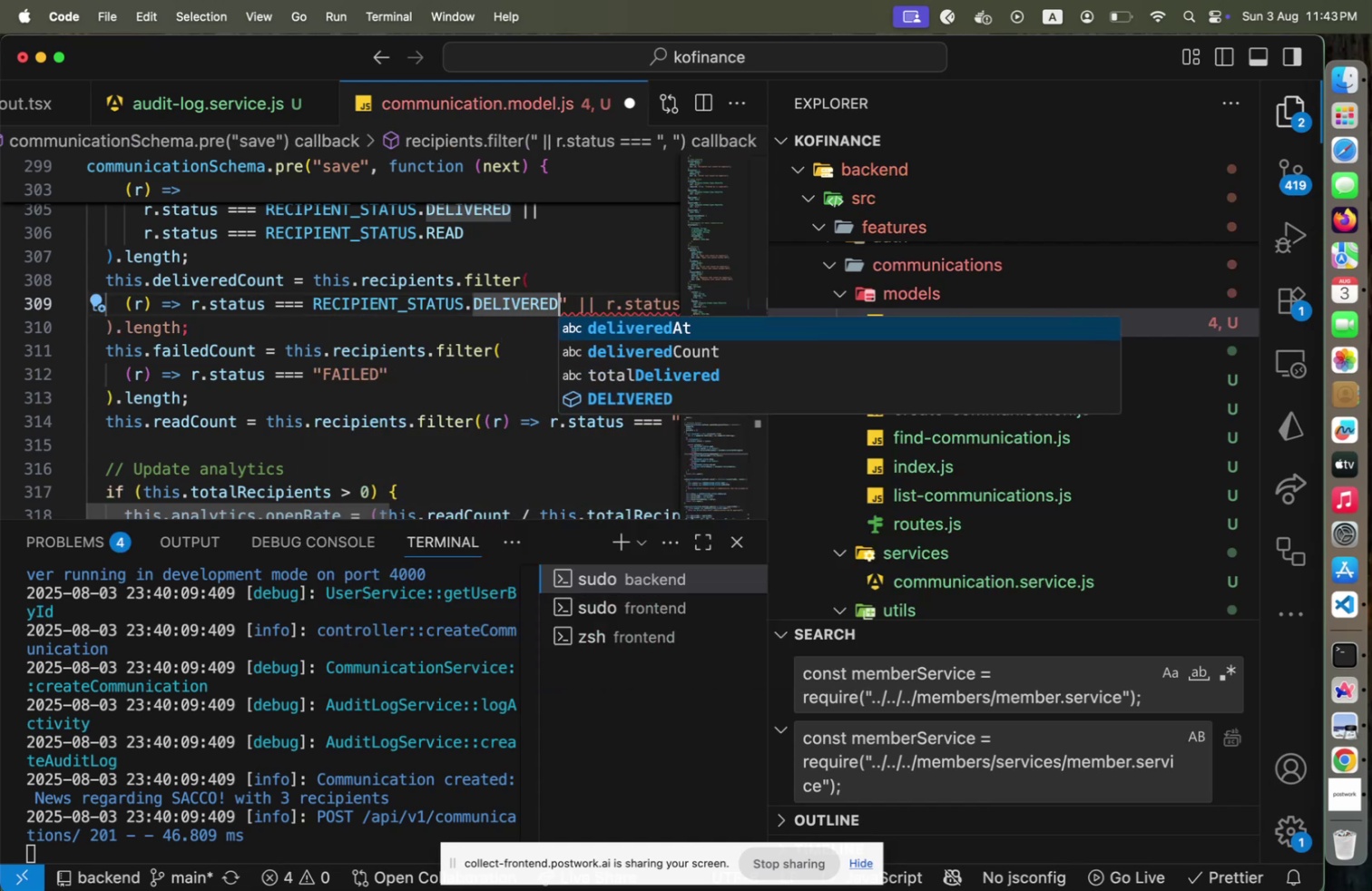 
key(ArrowRight)
 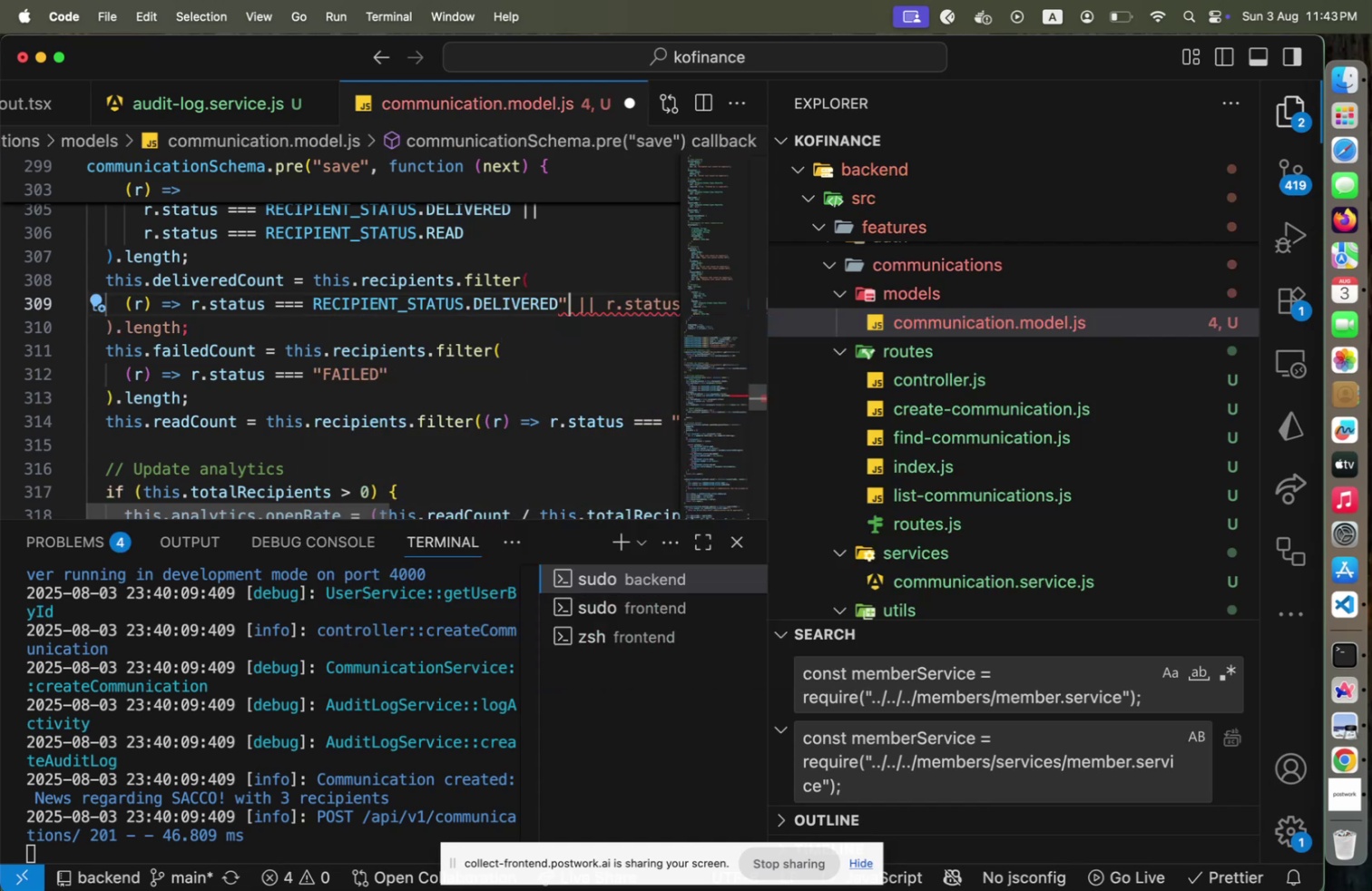 
key(Backspace)
 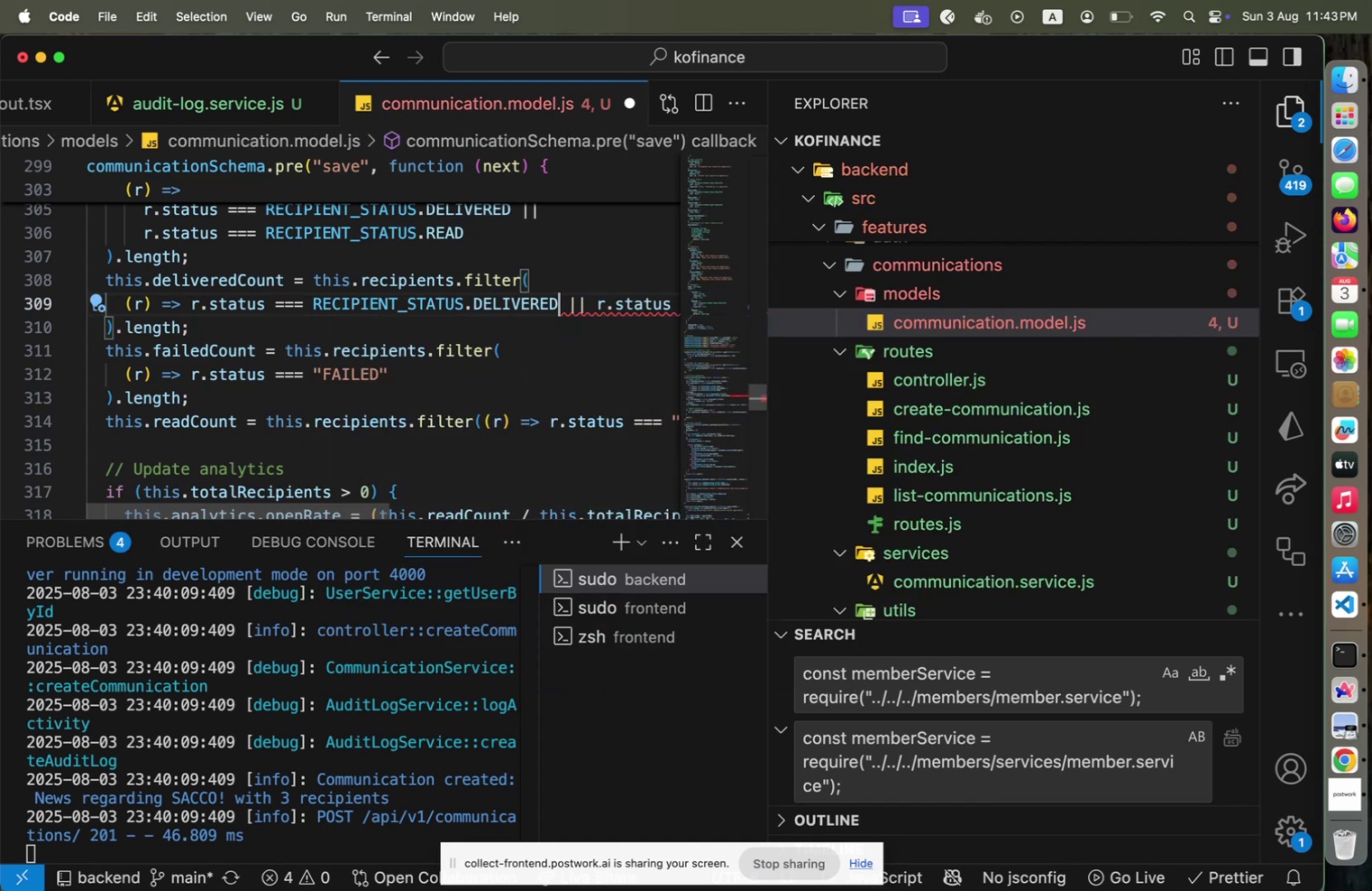 
hold_key(key=ArrowRight, duration=1.51)
 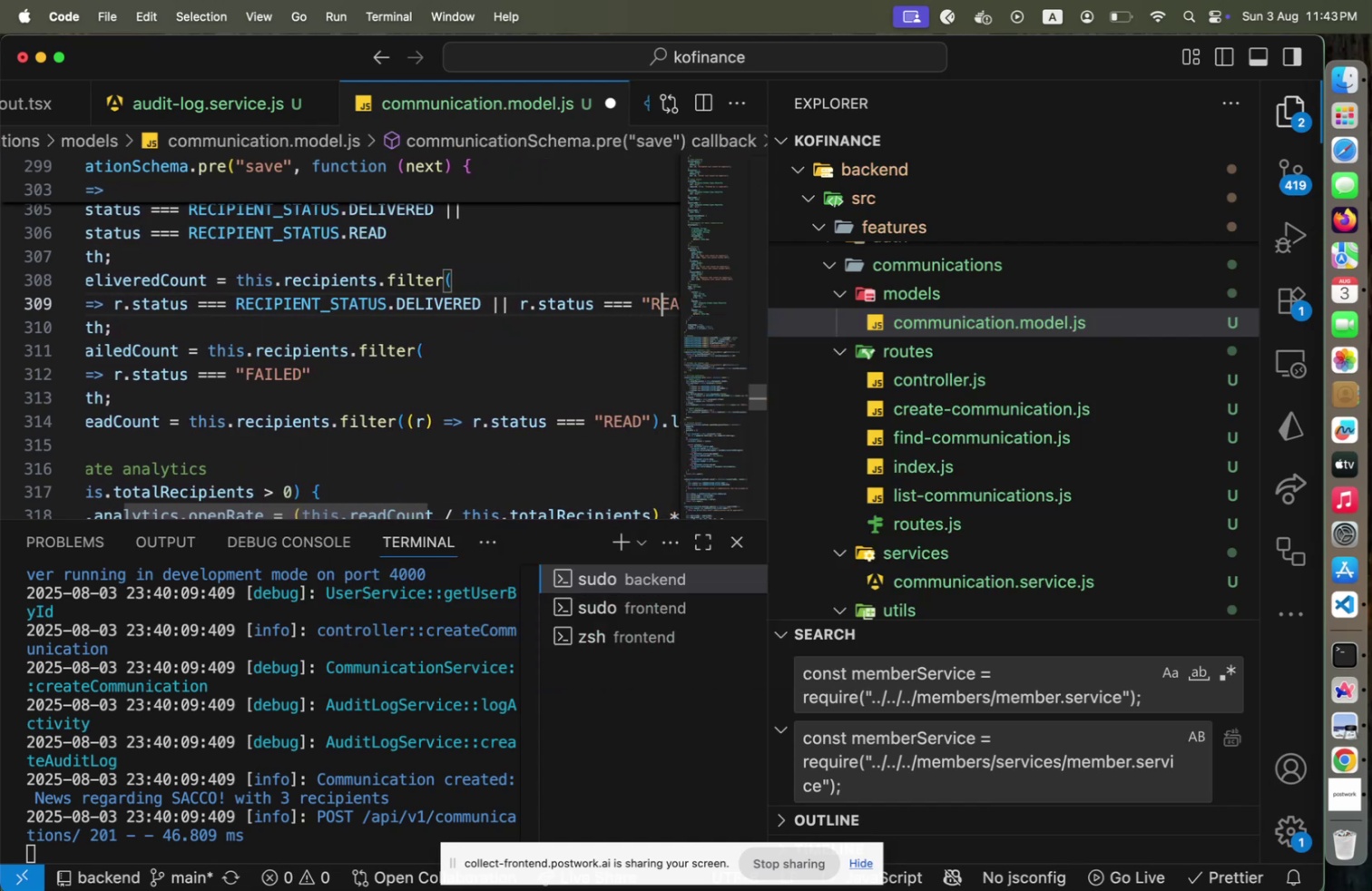 
hold_key(key=ArrowRight, duration=0.49)
 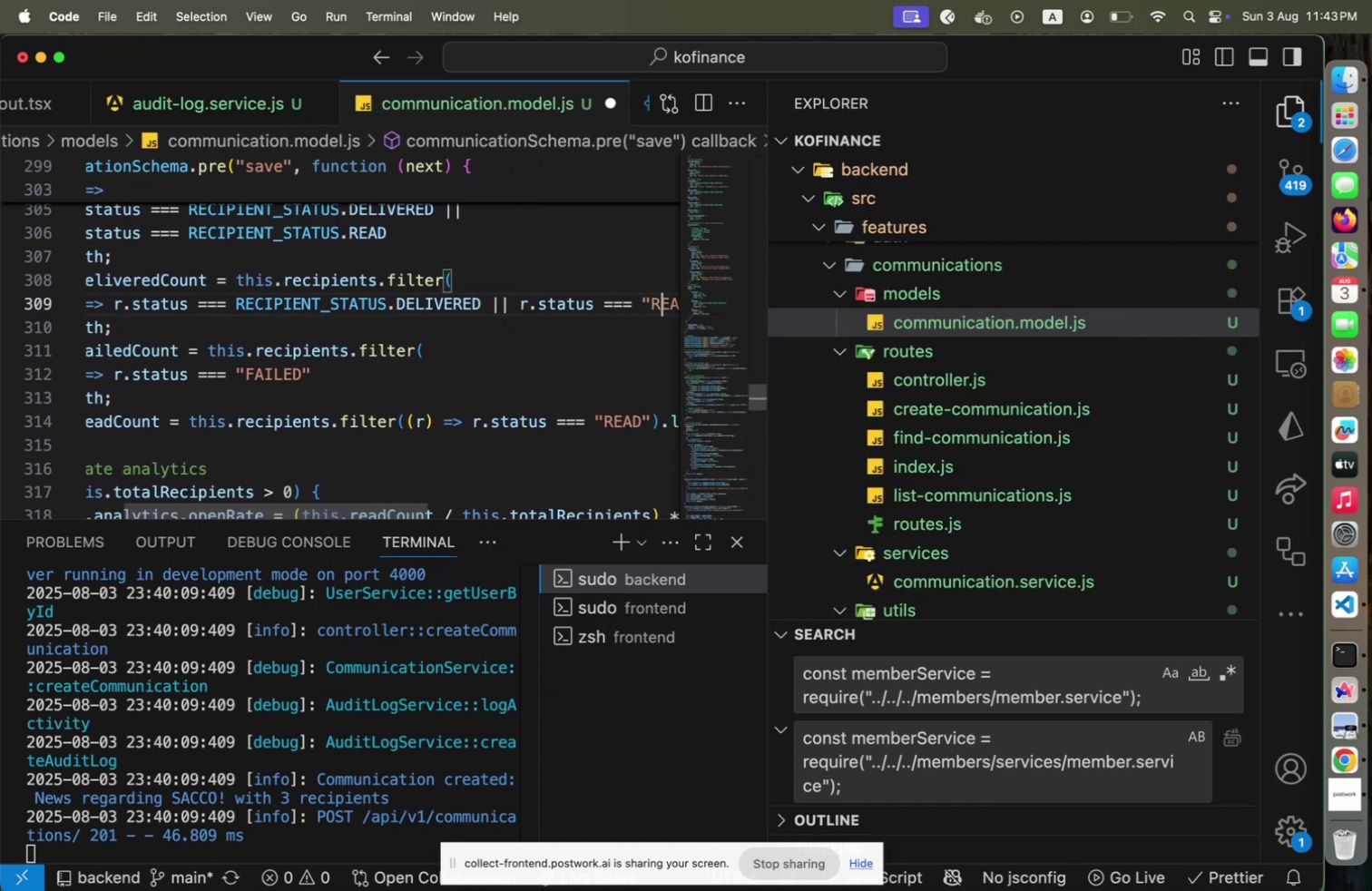 
key(ArrowLeft)
 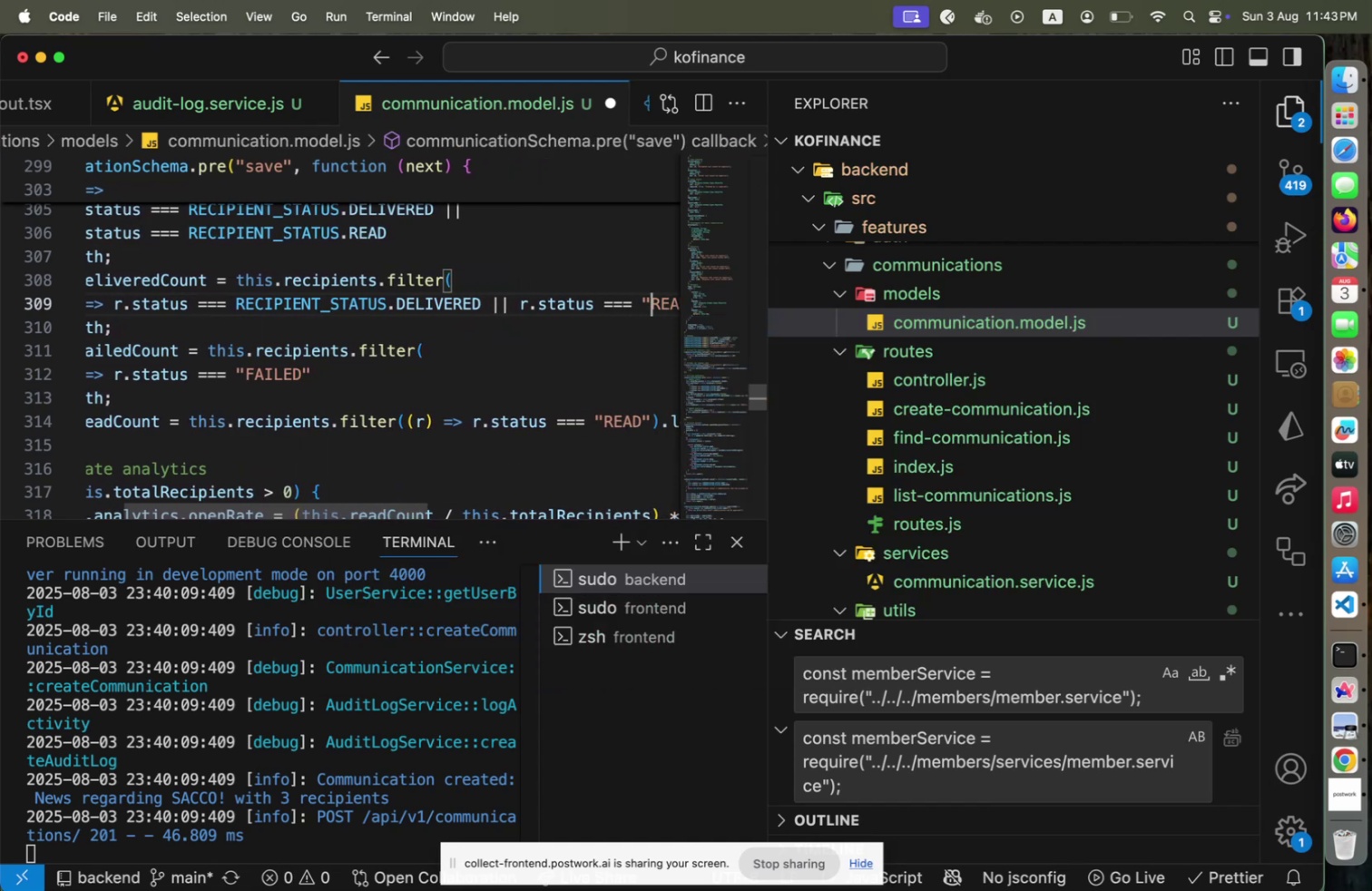 
key(Shift+ArrowLeft)
 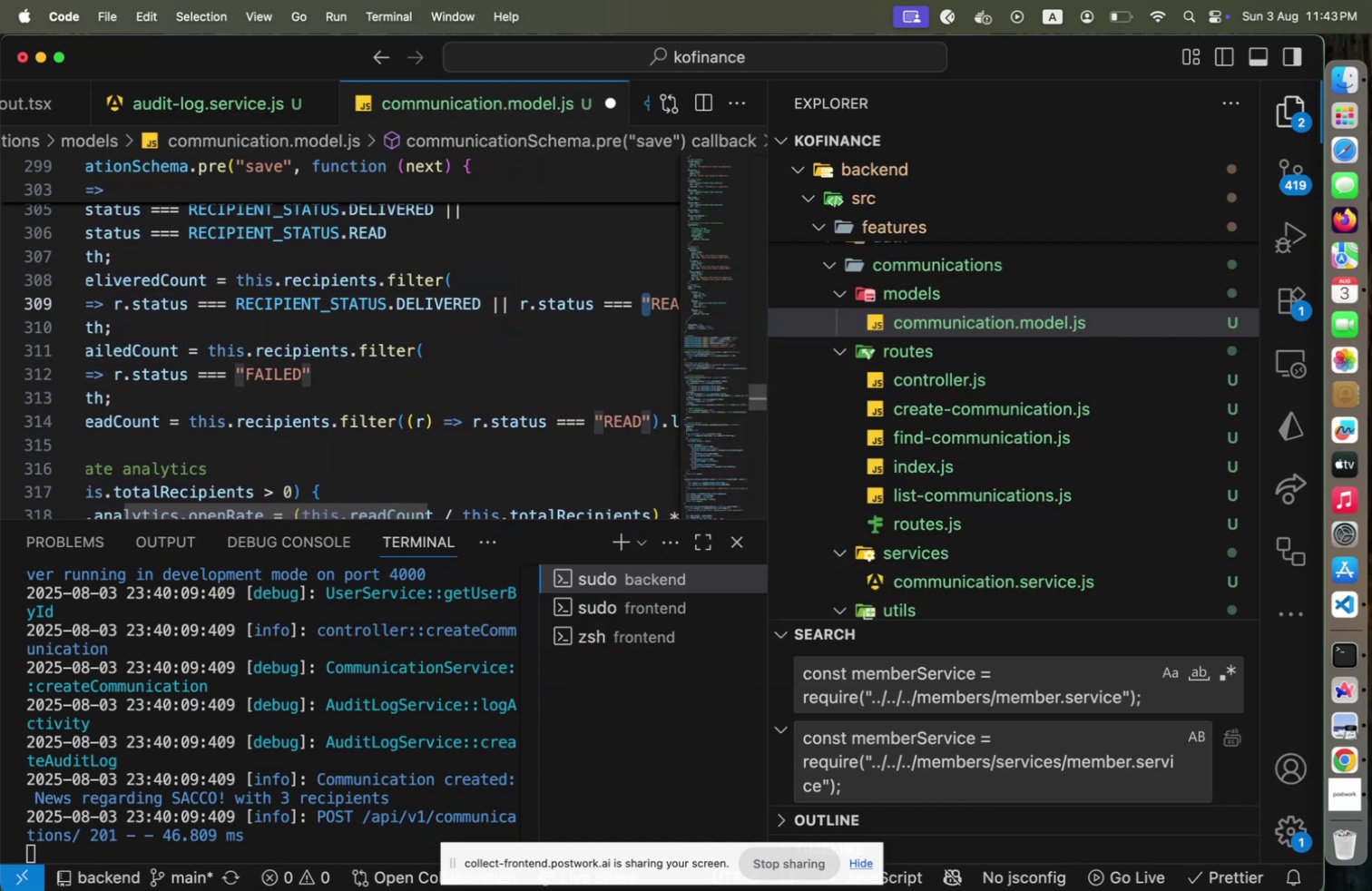 
type(RE)
 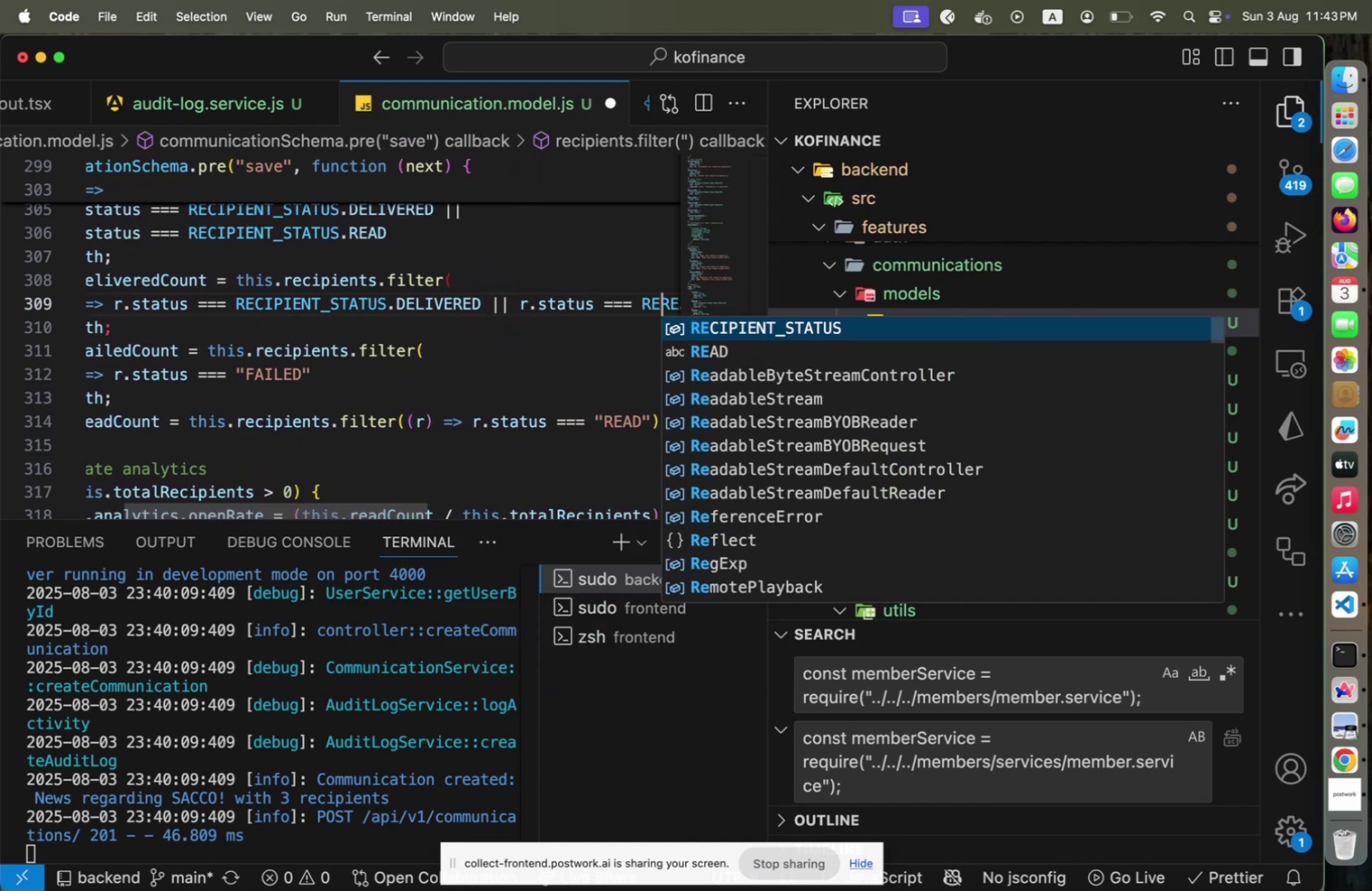 
key(Enter)
 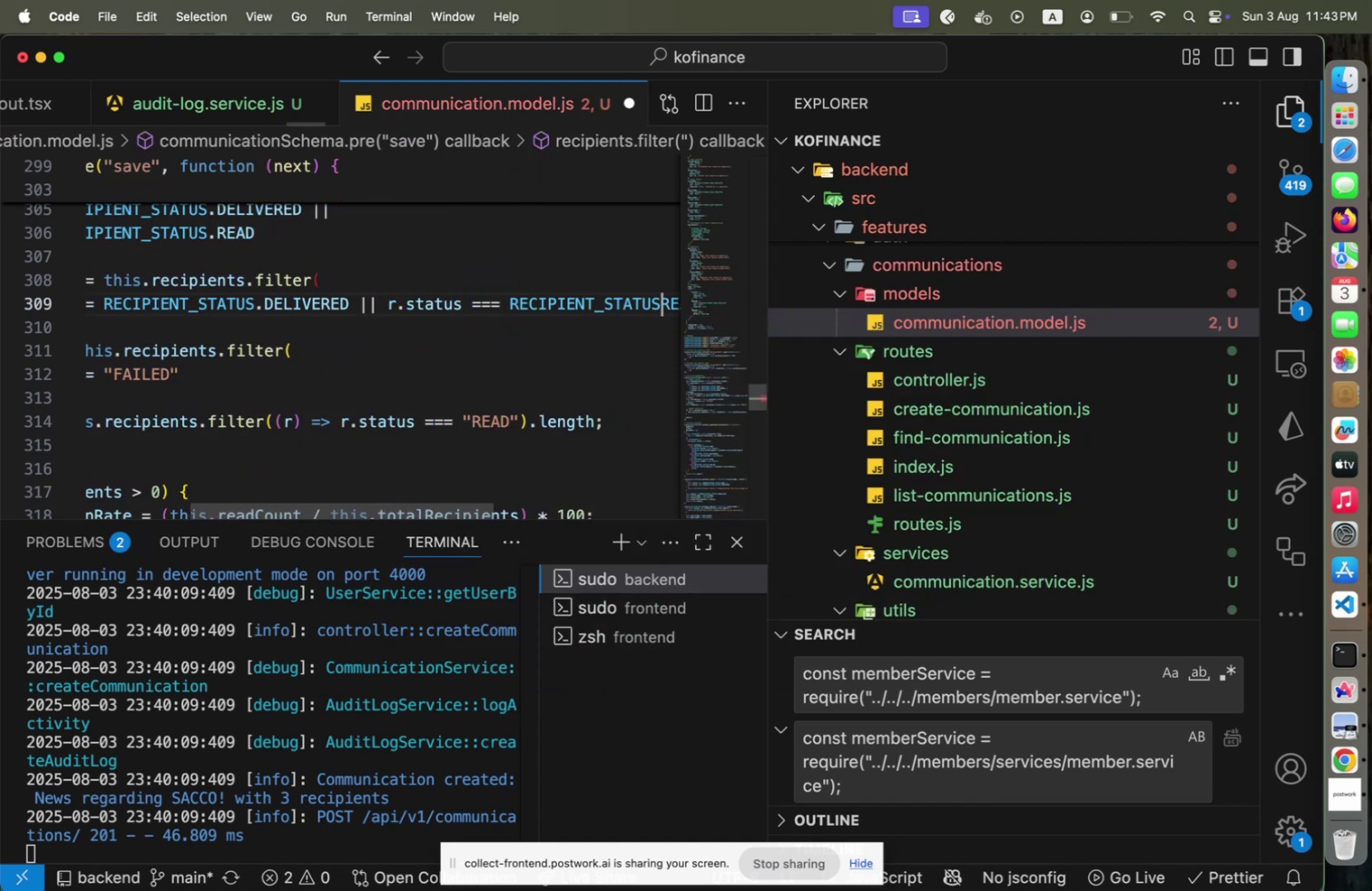 
key(Period)
 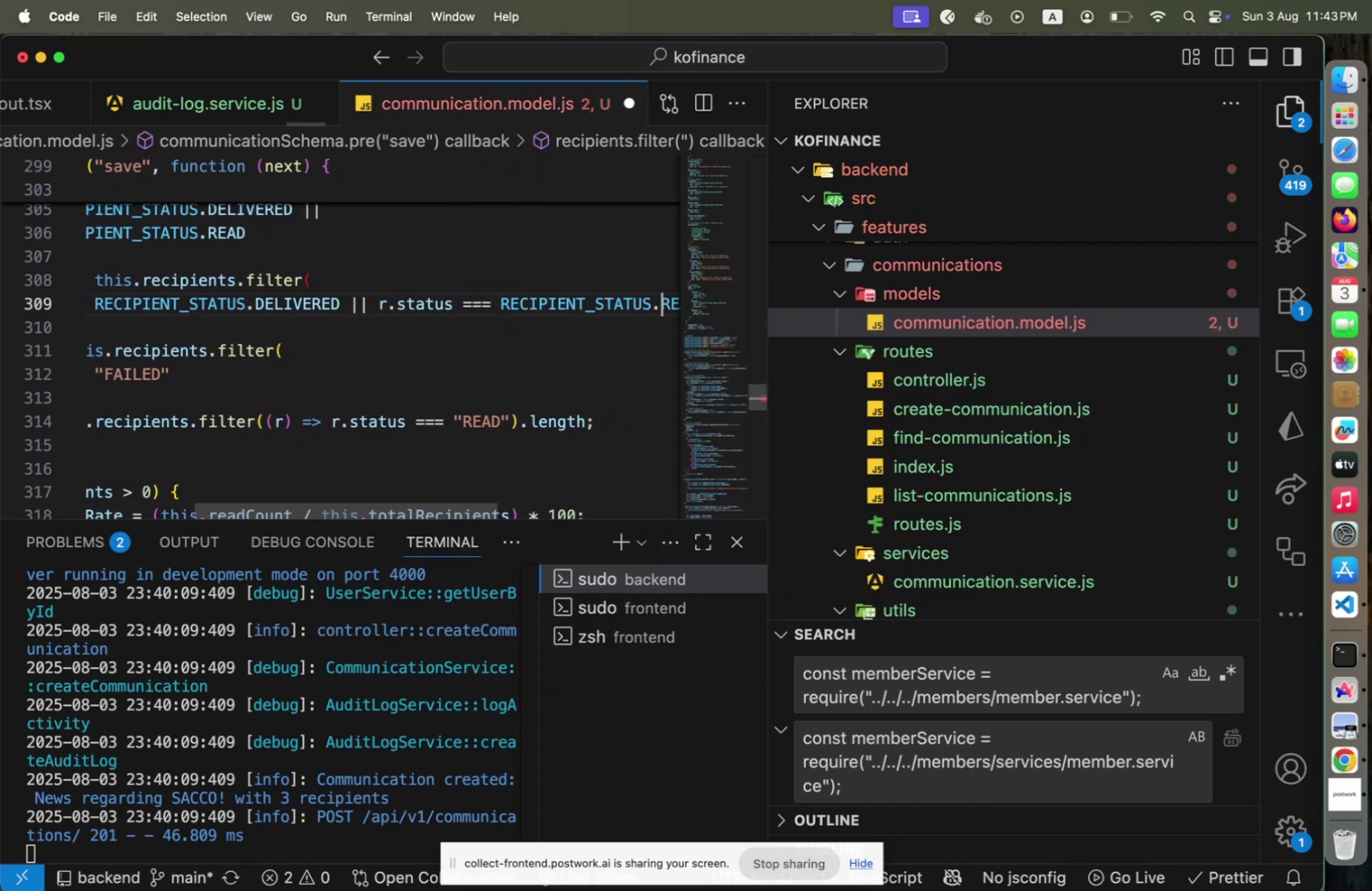 
key(End)
 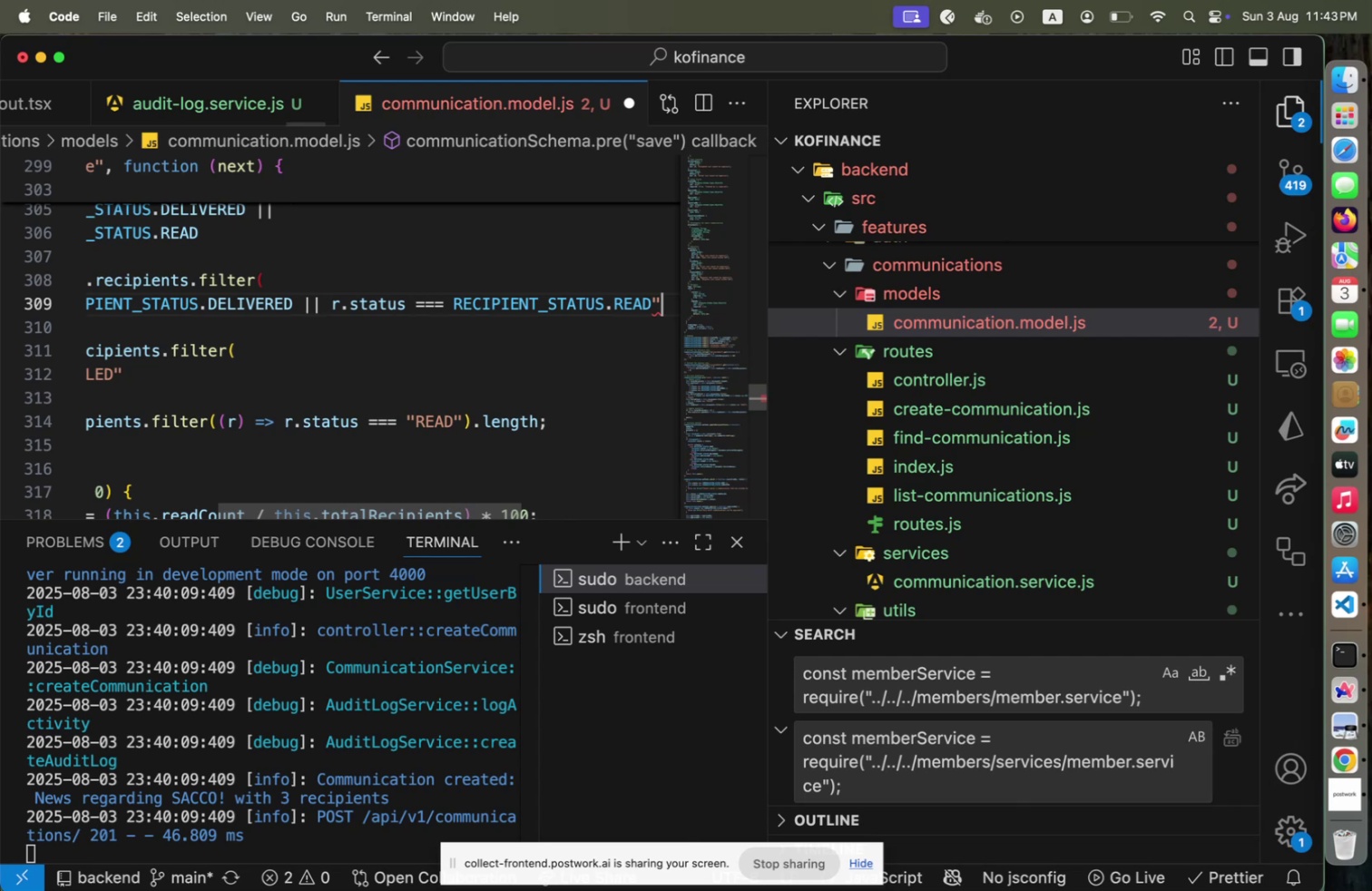 
key(ArrowLeft)
 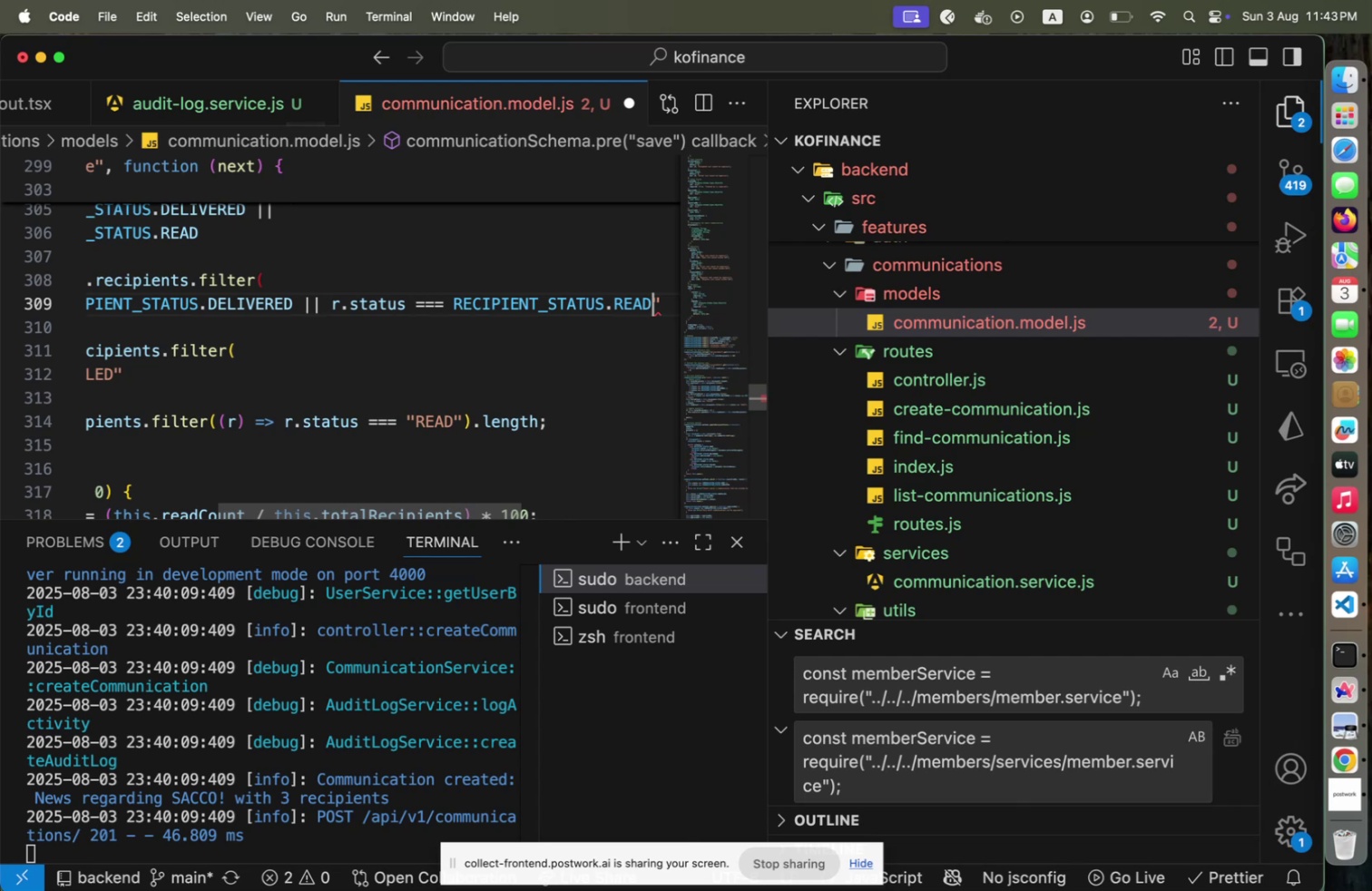 
key(ArrowRight)
 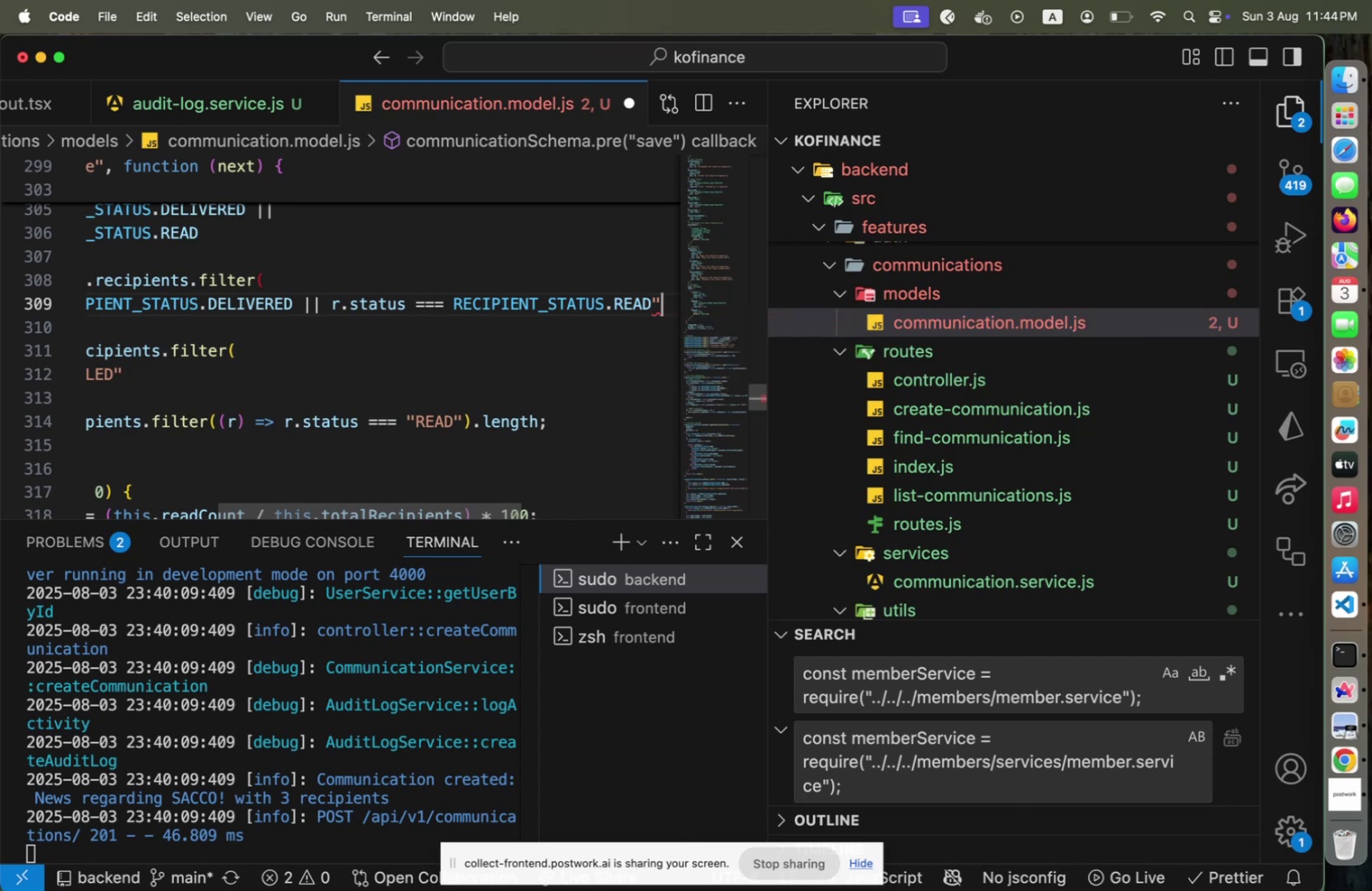 
key(Backspace)
 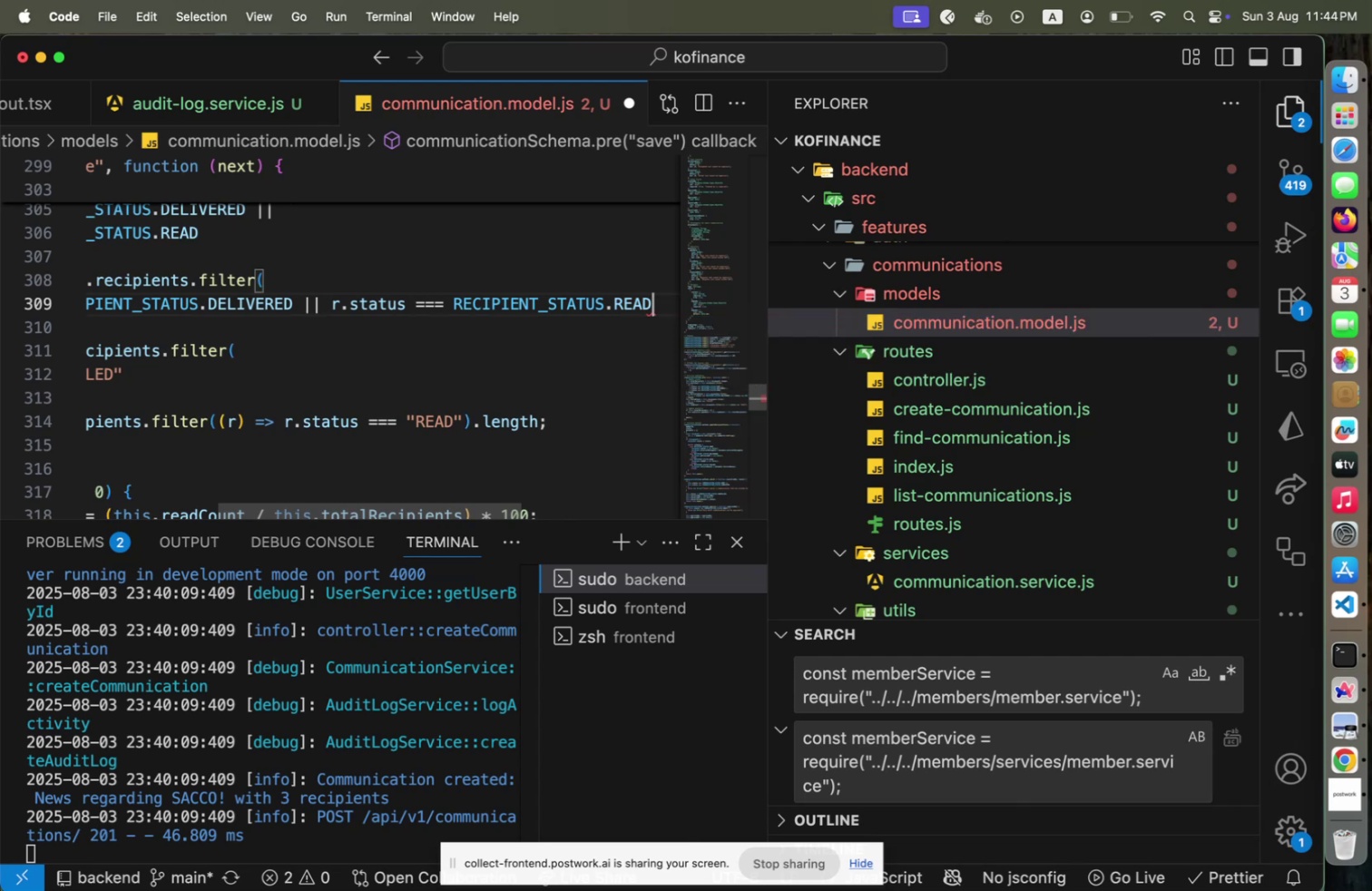 
key(ArrowDown)
 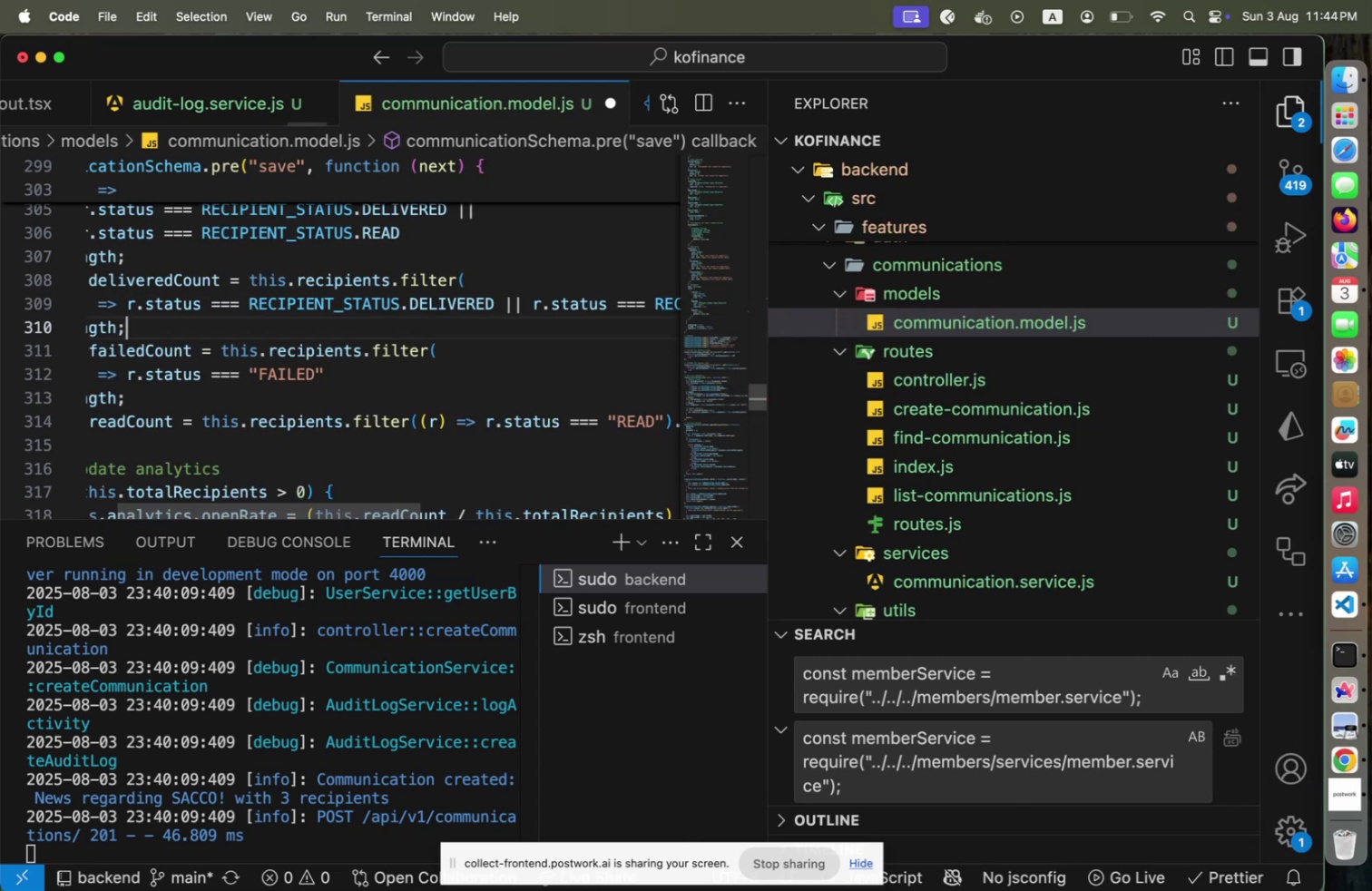 
key(ArrowDown)
 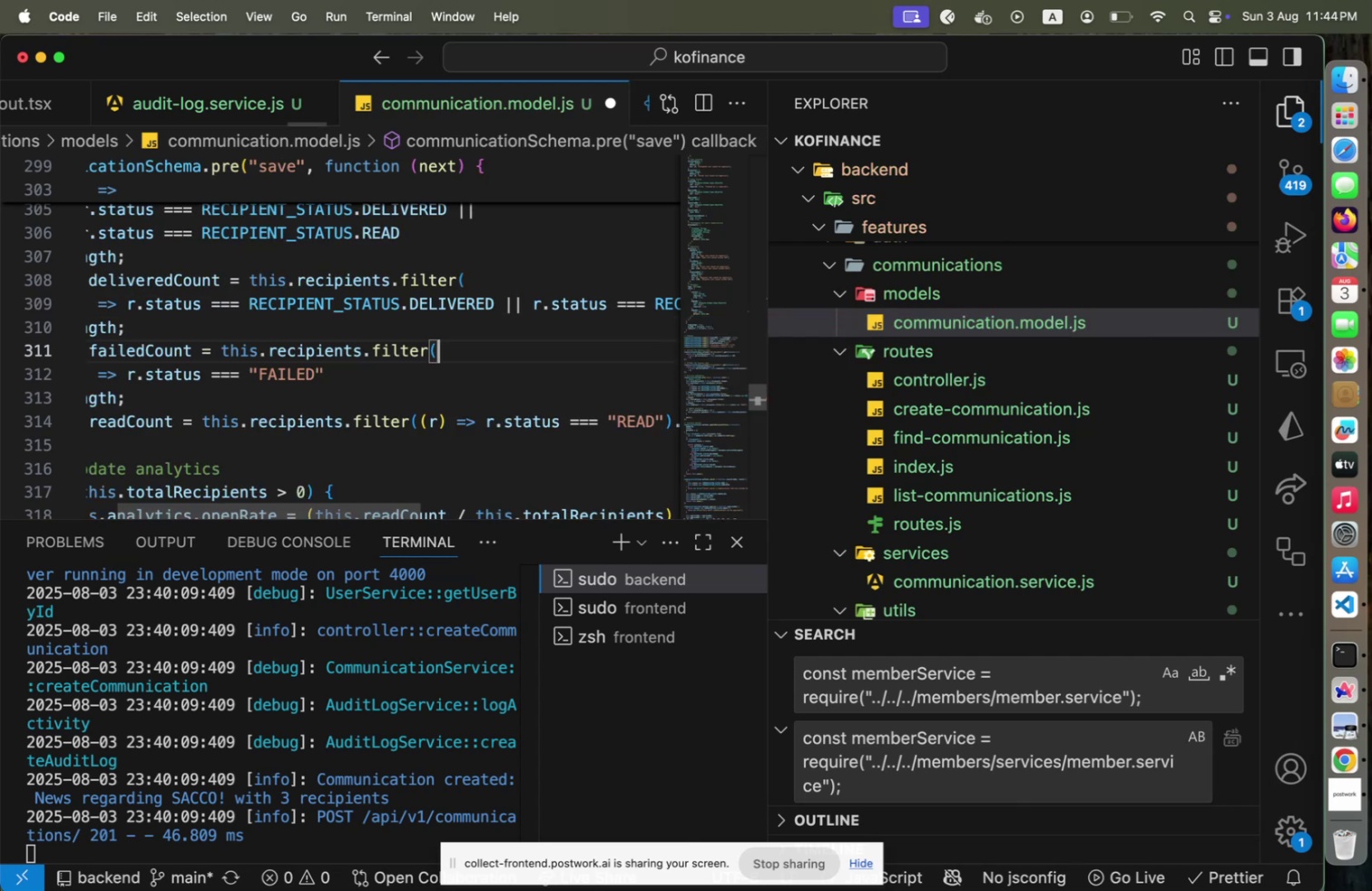 
key(ArrowDown)
 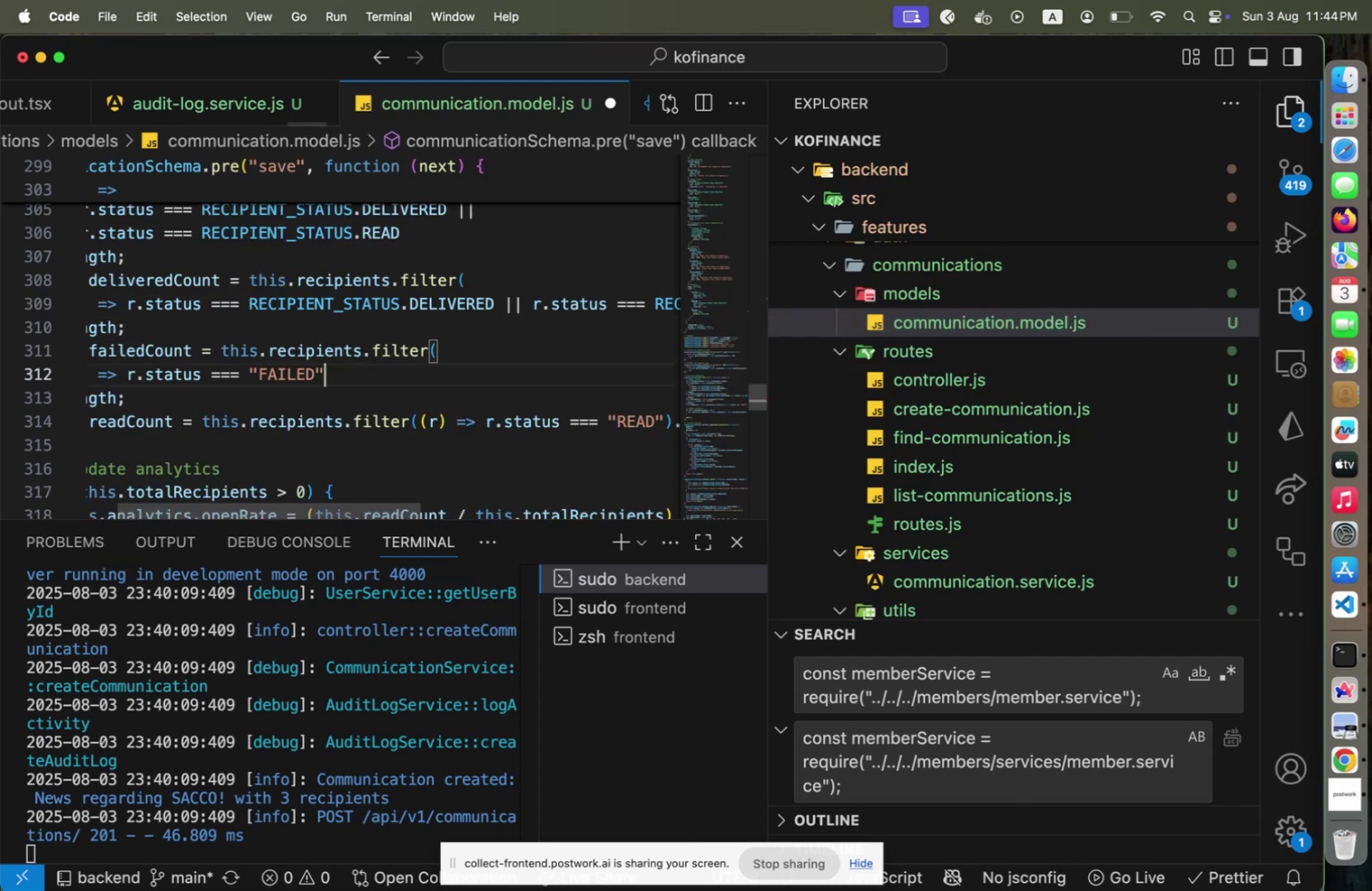 
hold_key(key=ArrowLeft, duration=1.01)
 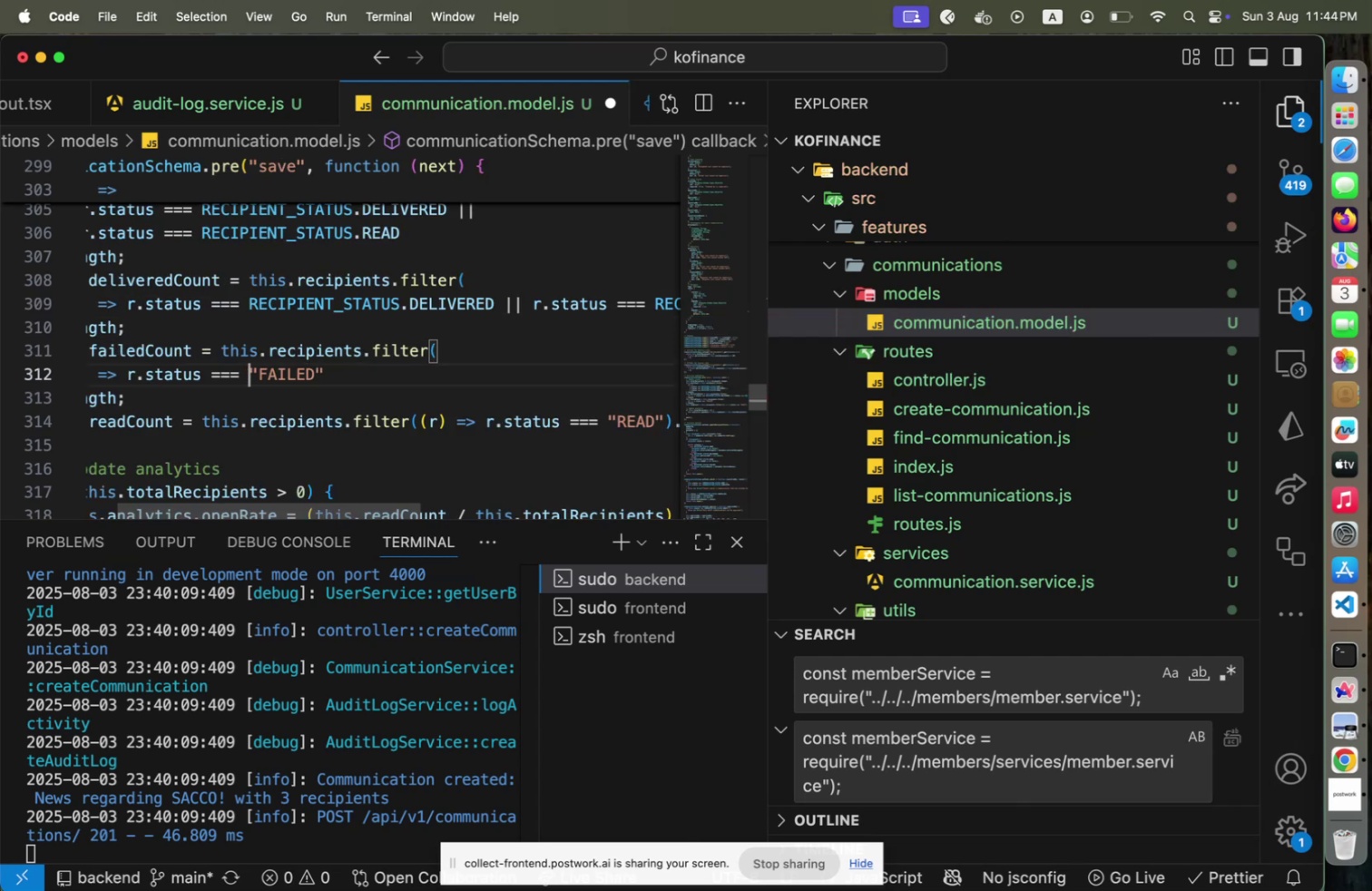 
key(Shift+ArrowRight)
 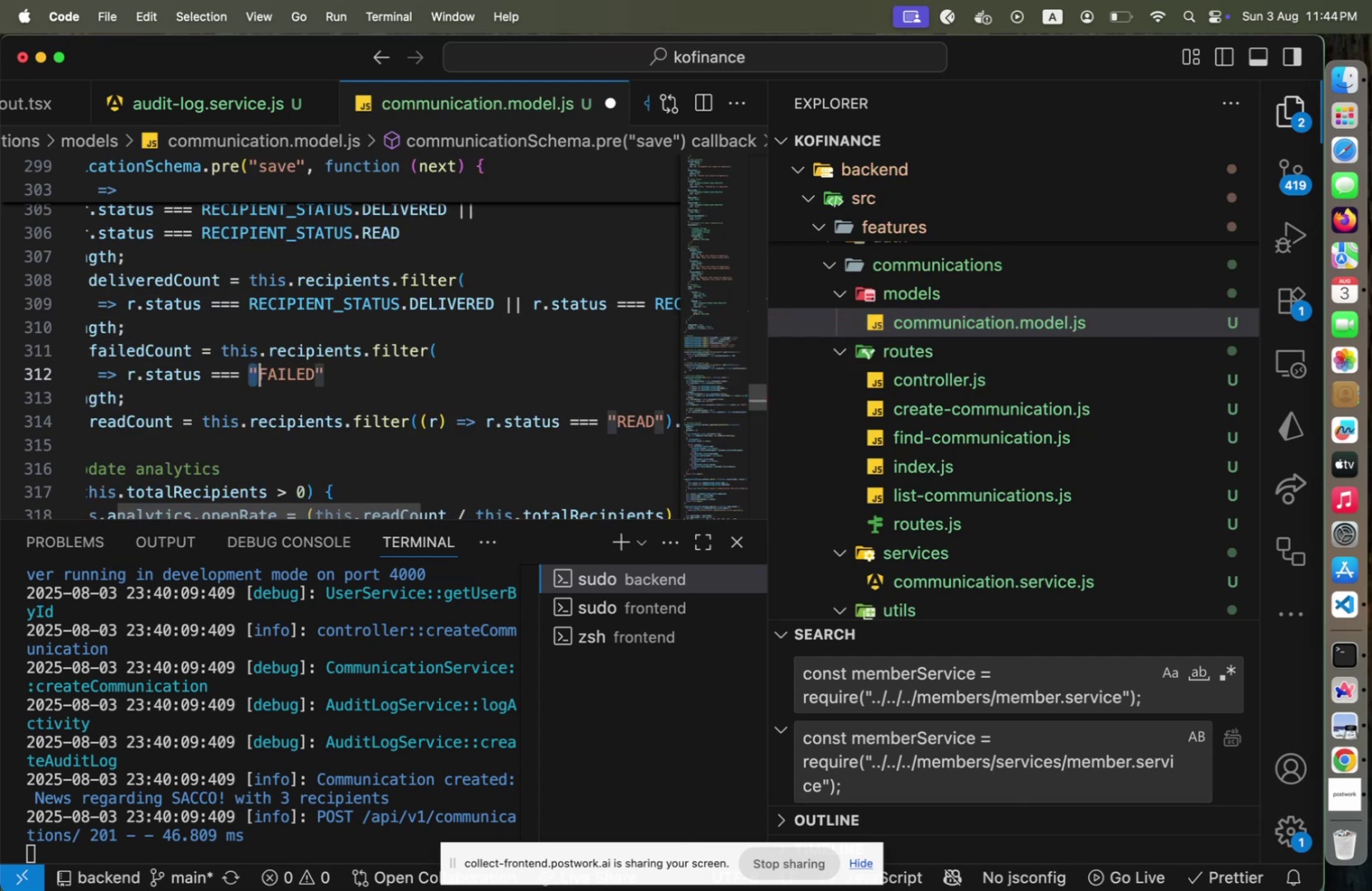 
type(RE)
 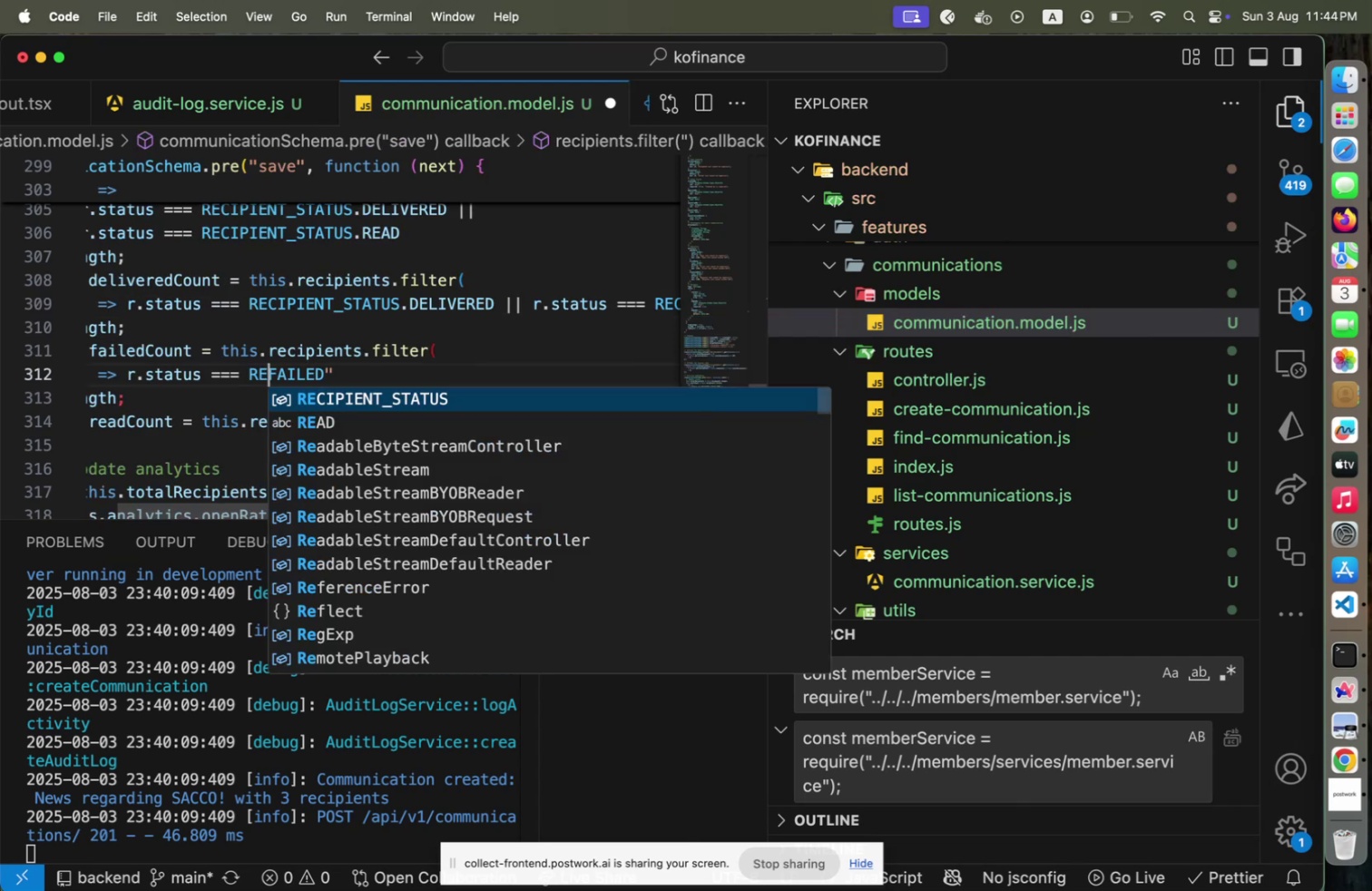 
key(Enter)
 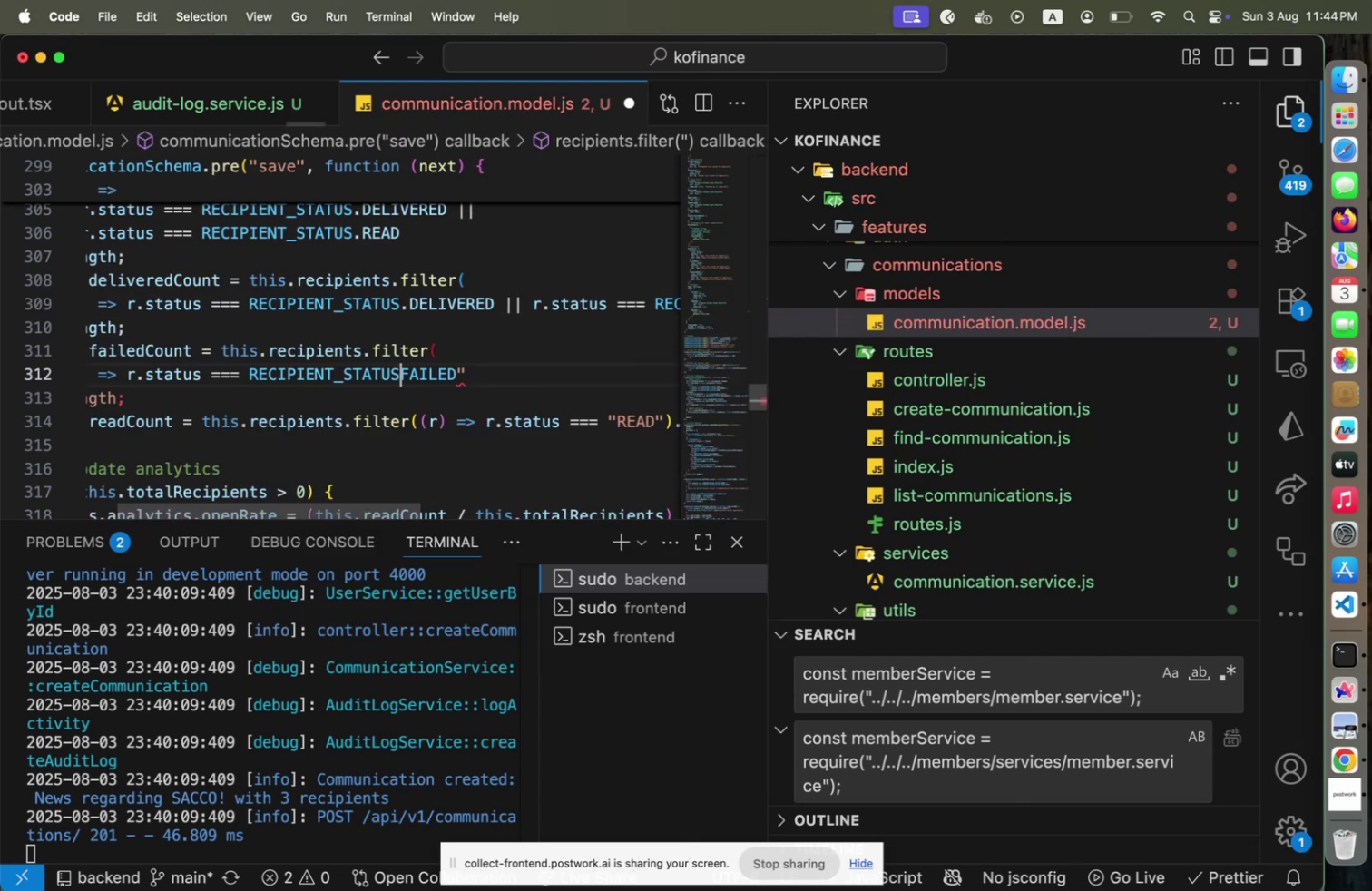 
key(Period)
 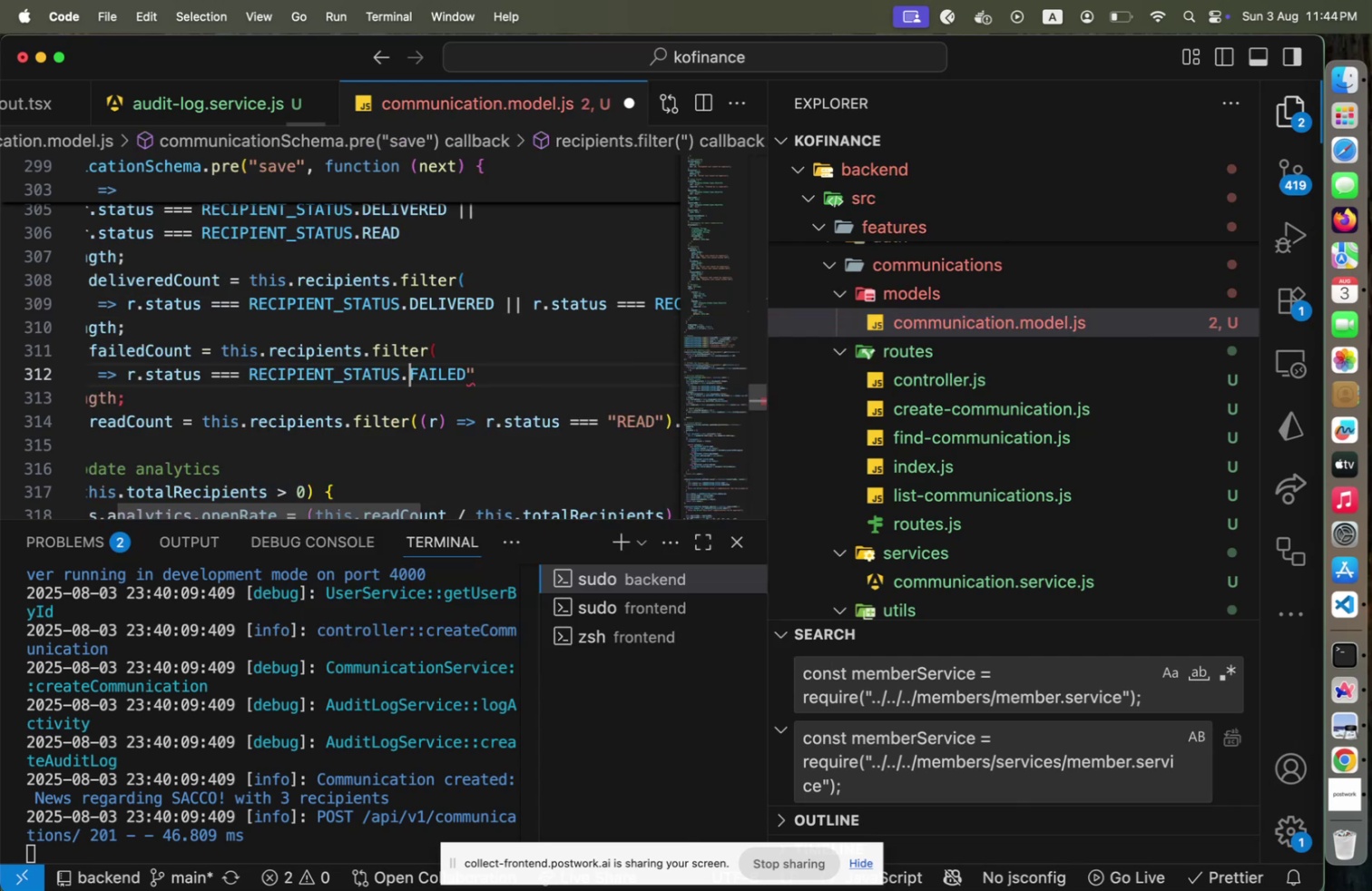 
key(End)
 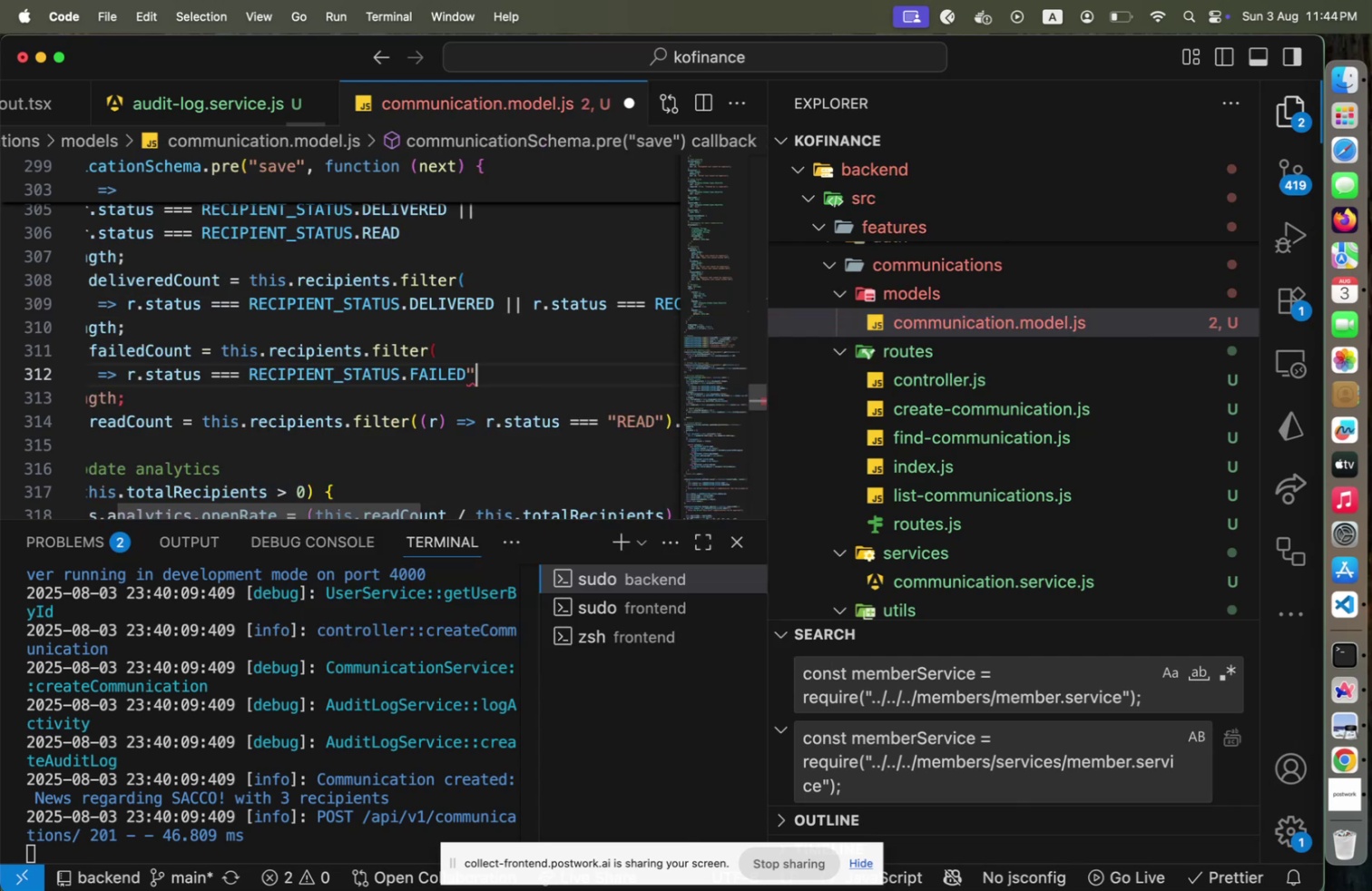 
key(ArrowLeft)
 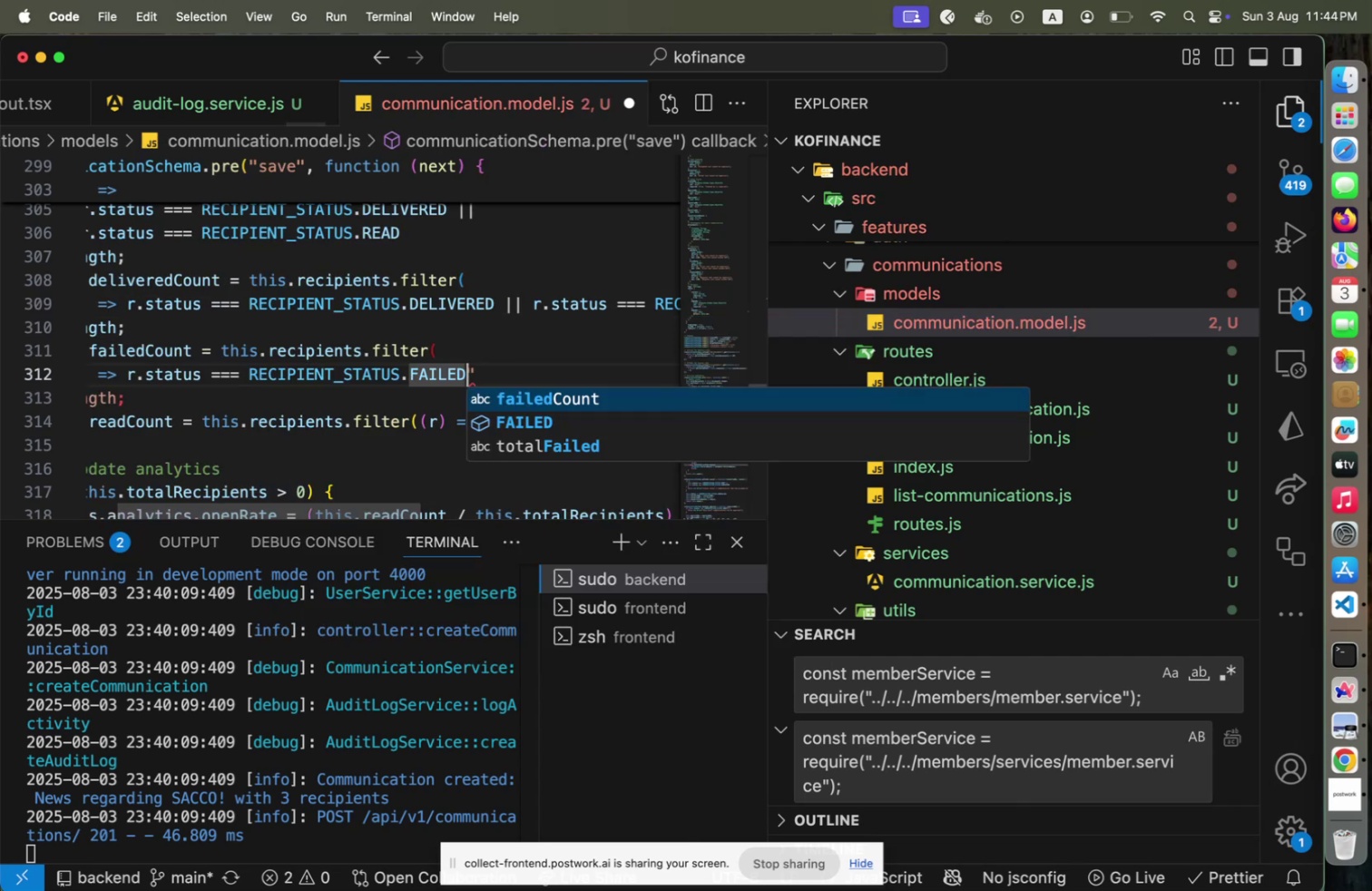 
key(ArrowRight)
 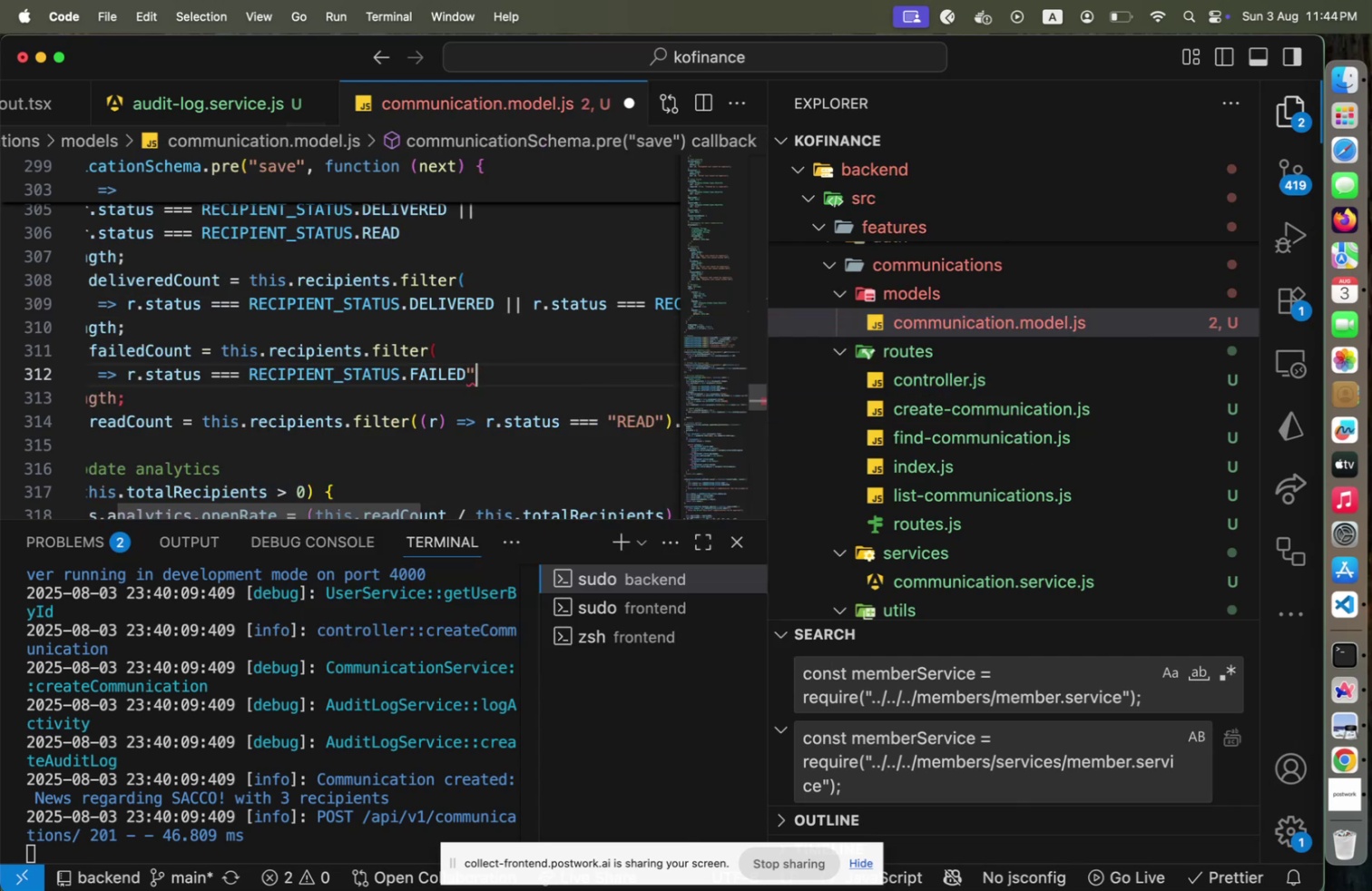 
key(Backspace)
 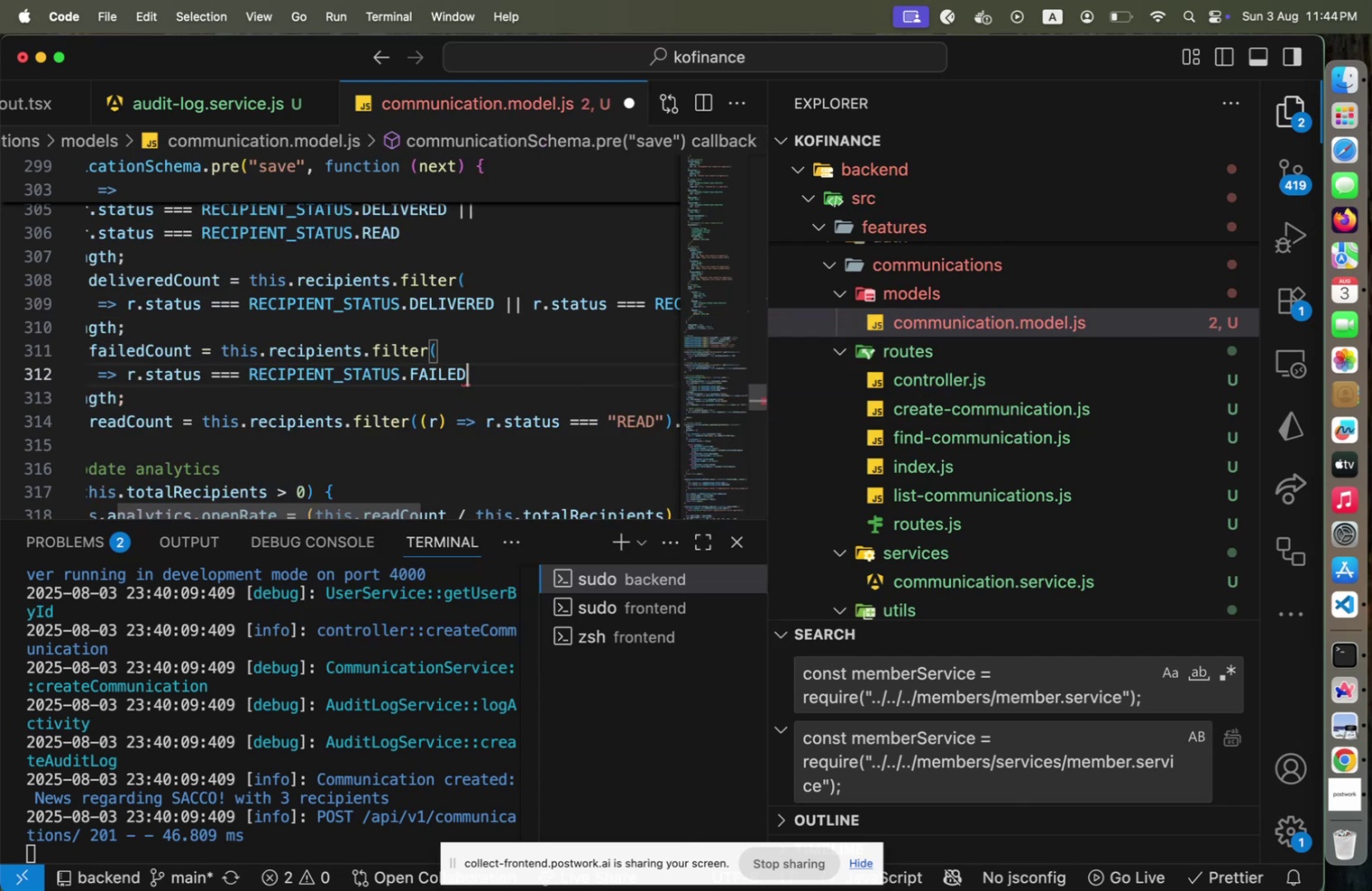 
key(ArrowDown)
 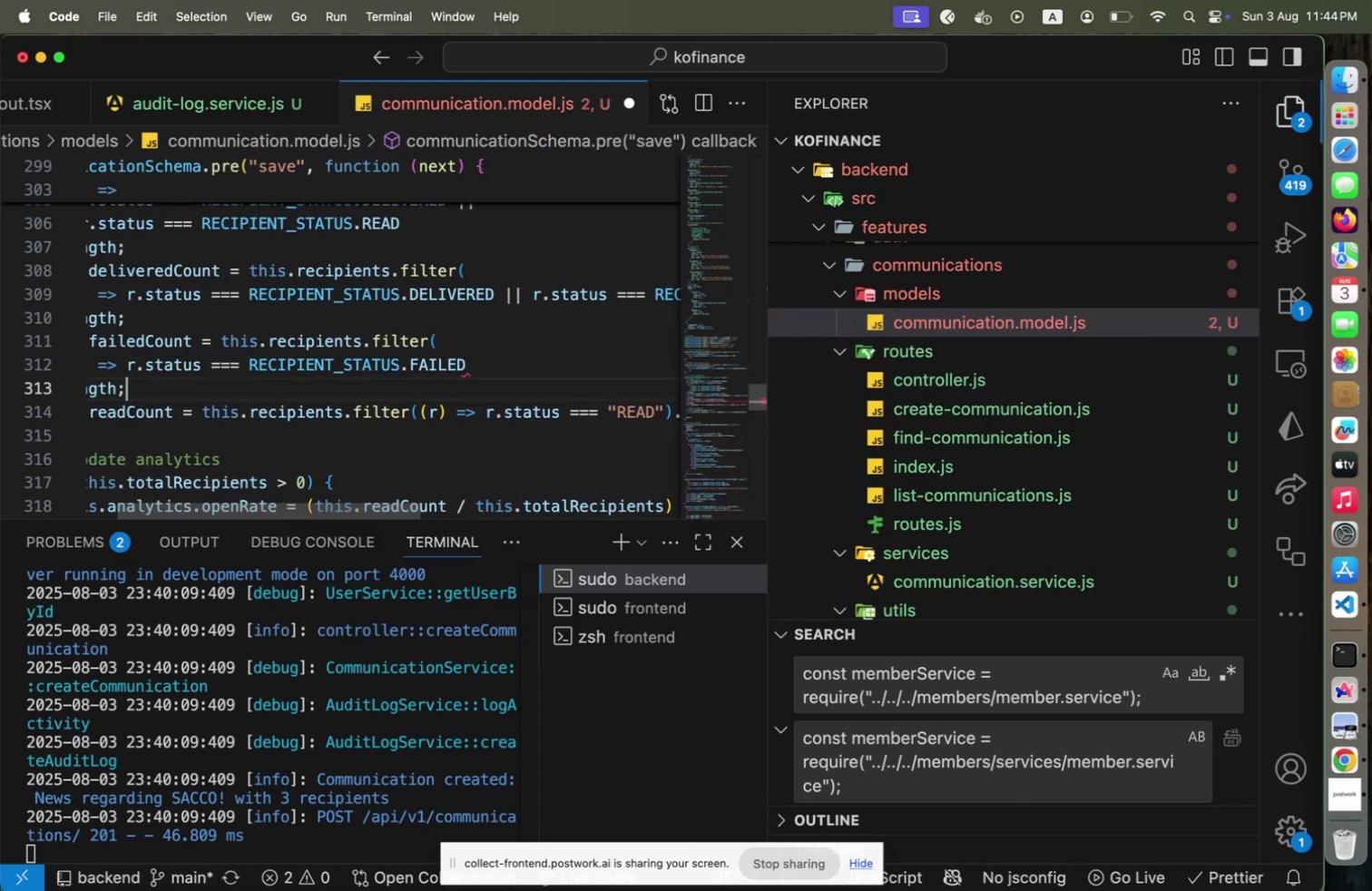 
key(ArrowDown)
 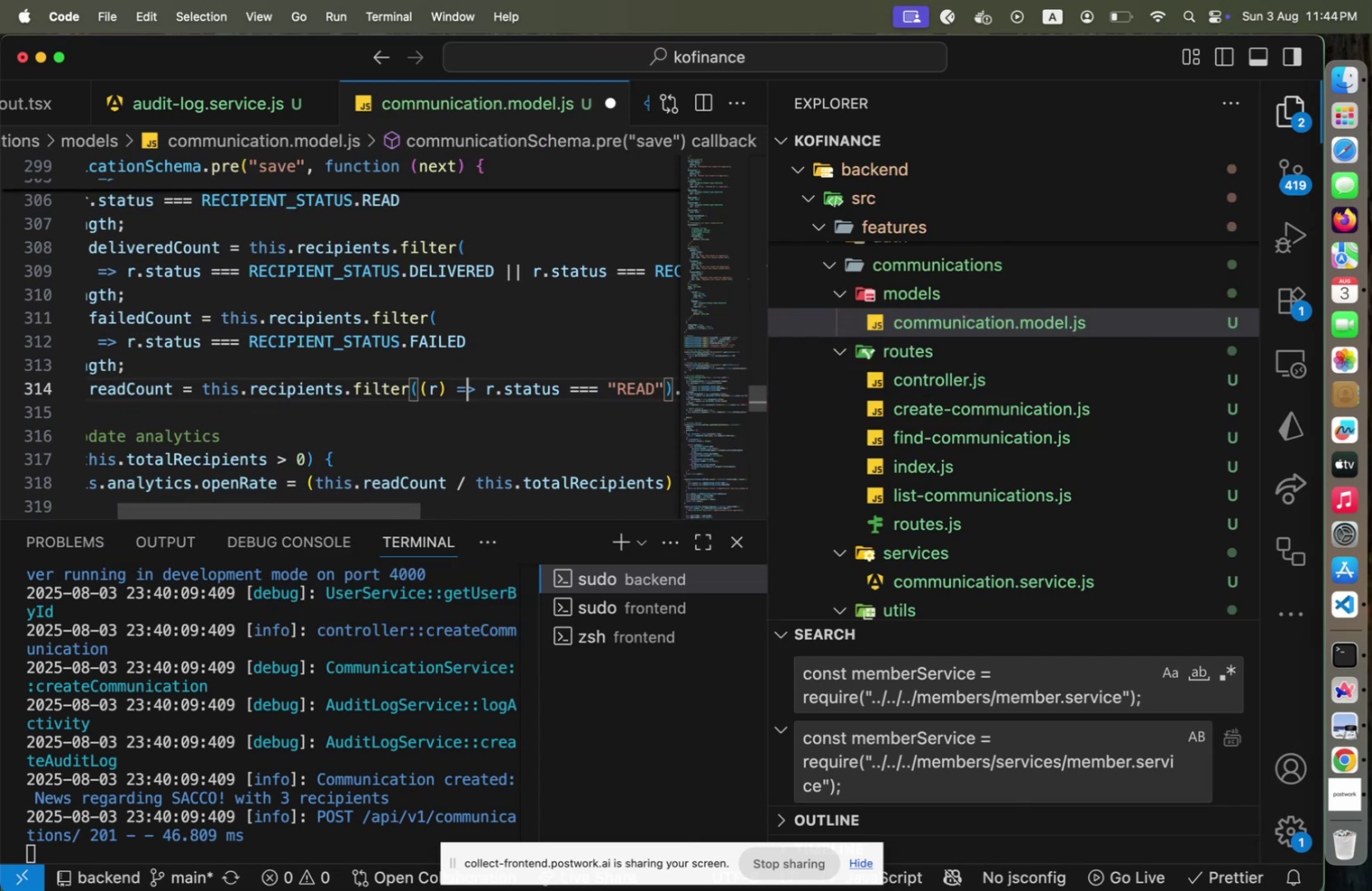 
key(ArrowDown)
 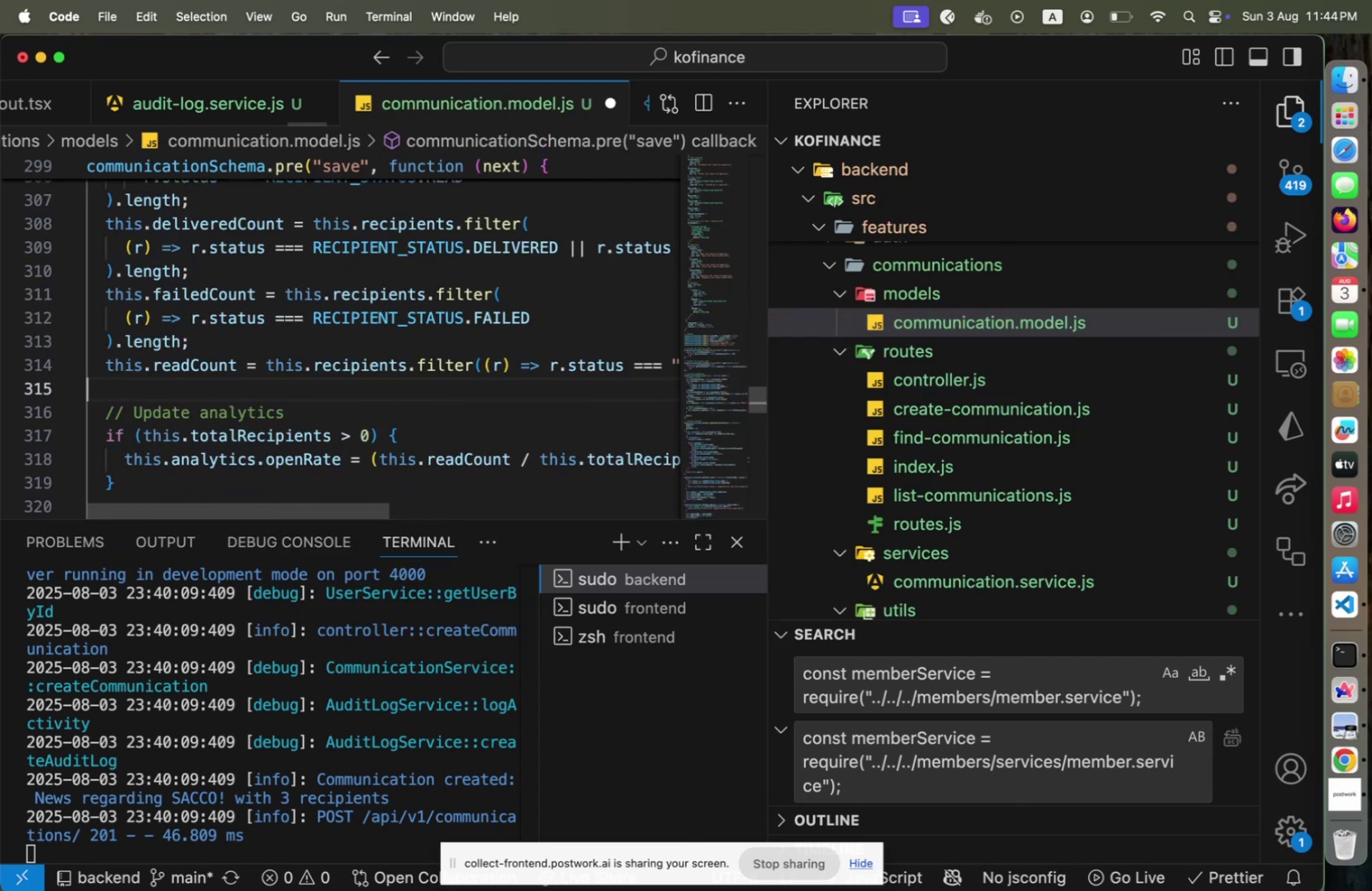 
key(ArrowUp)
 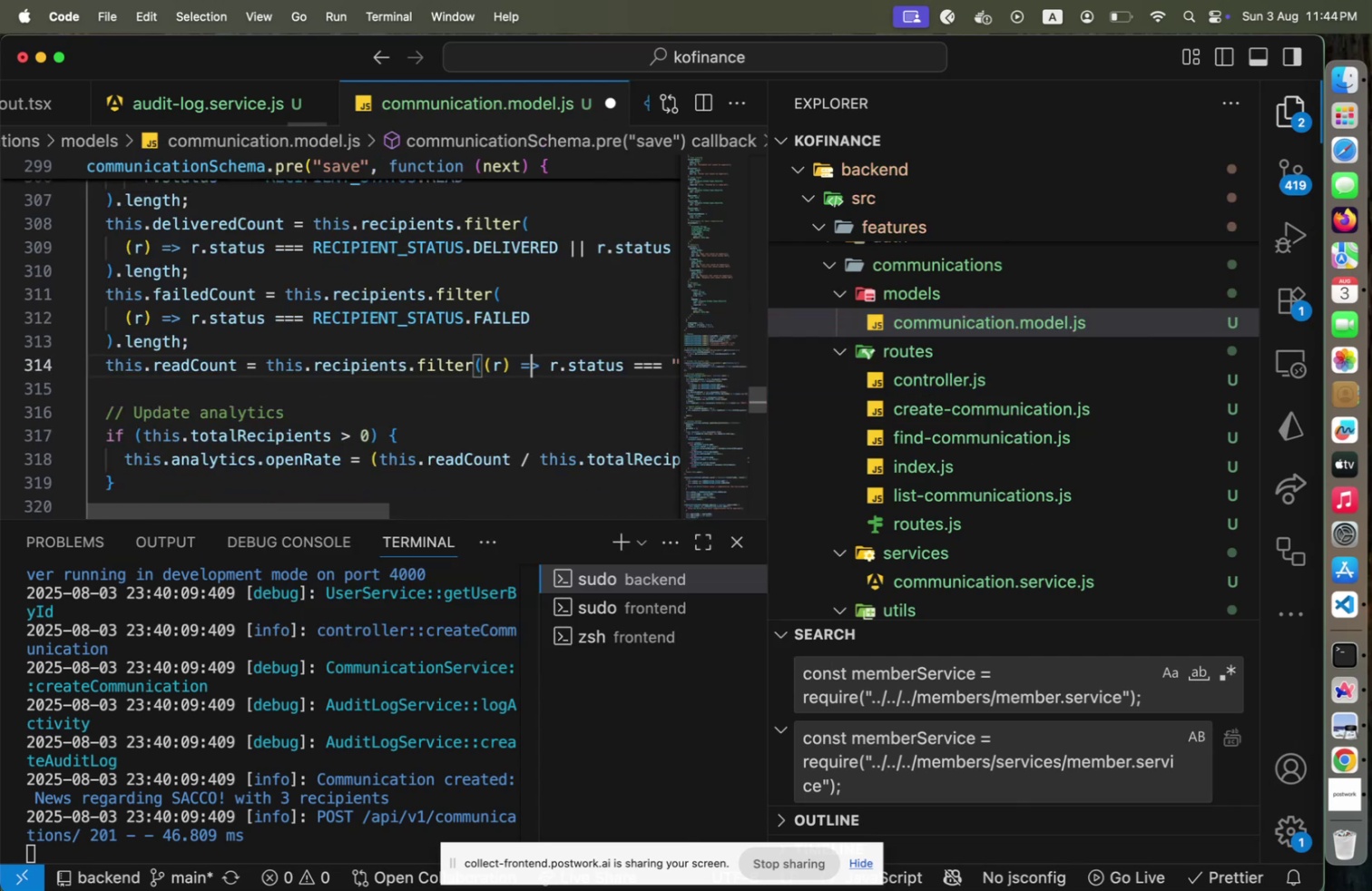 
key(End)
 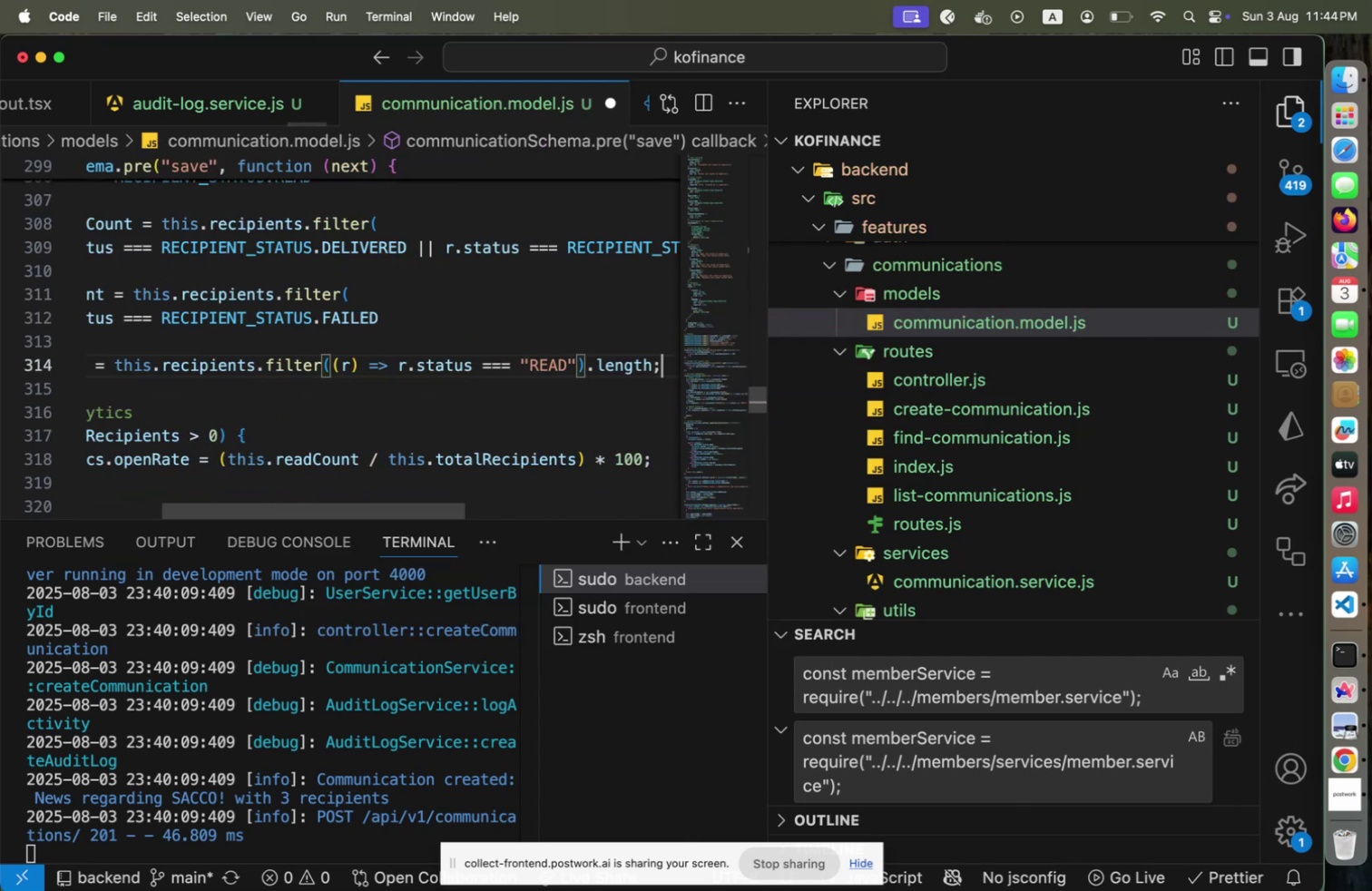 
key(ArrowLeft)
 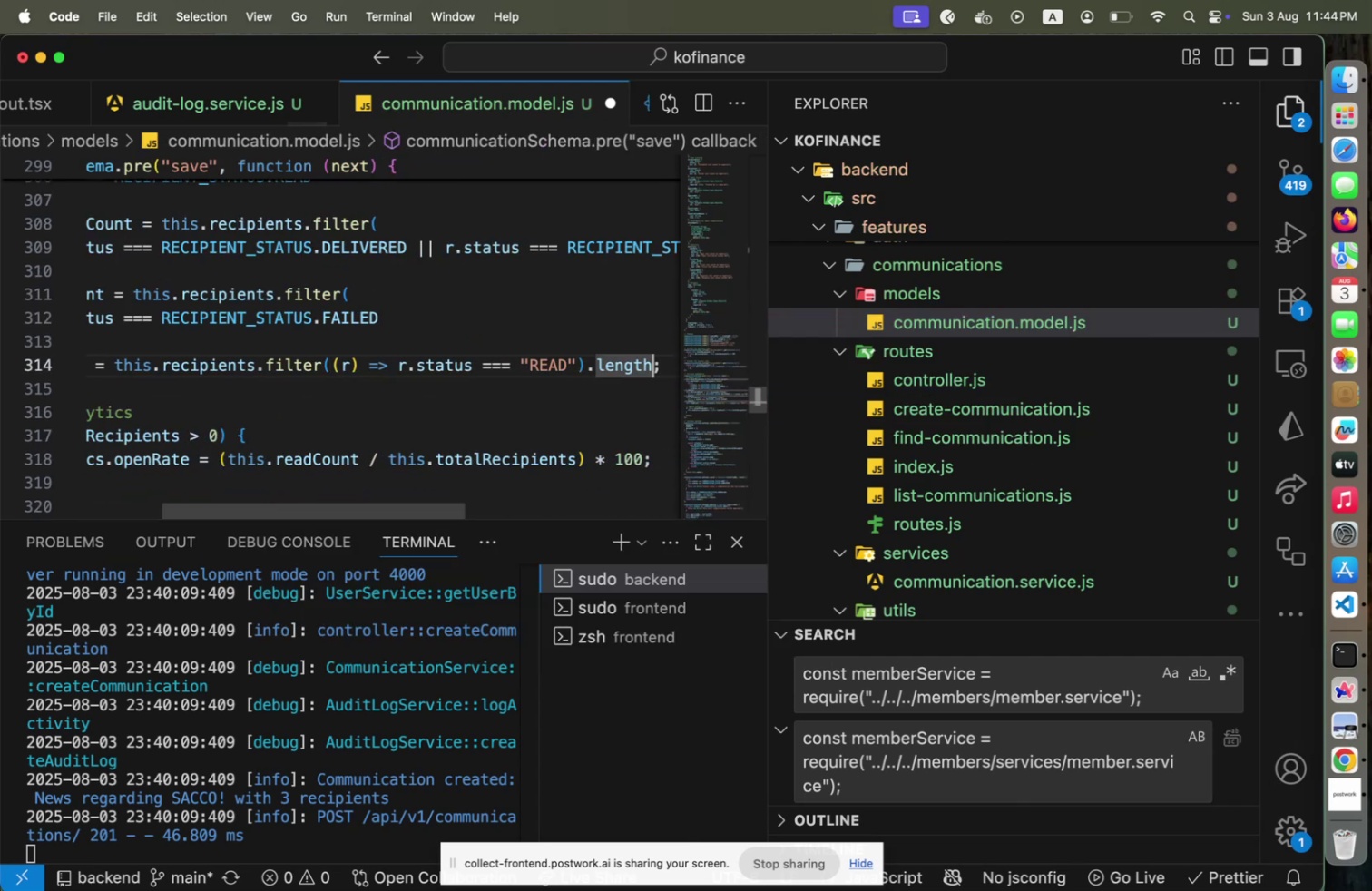 
hold_key(key=ArrowLeft, duration=1.42)
 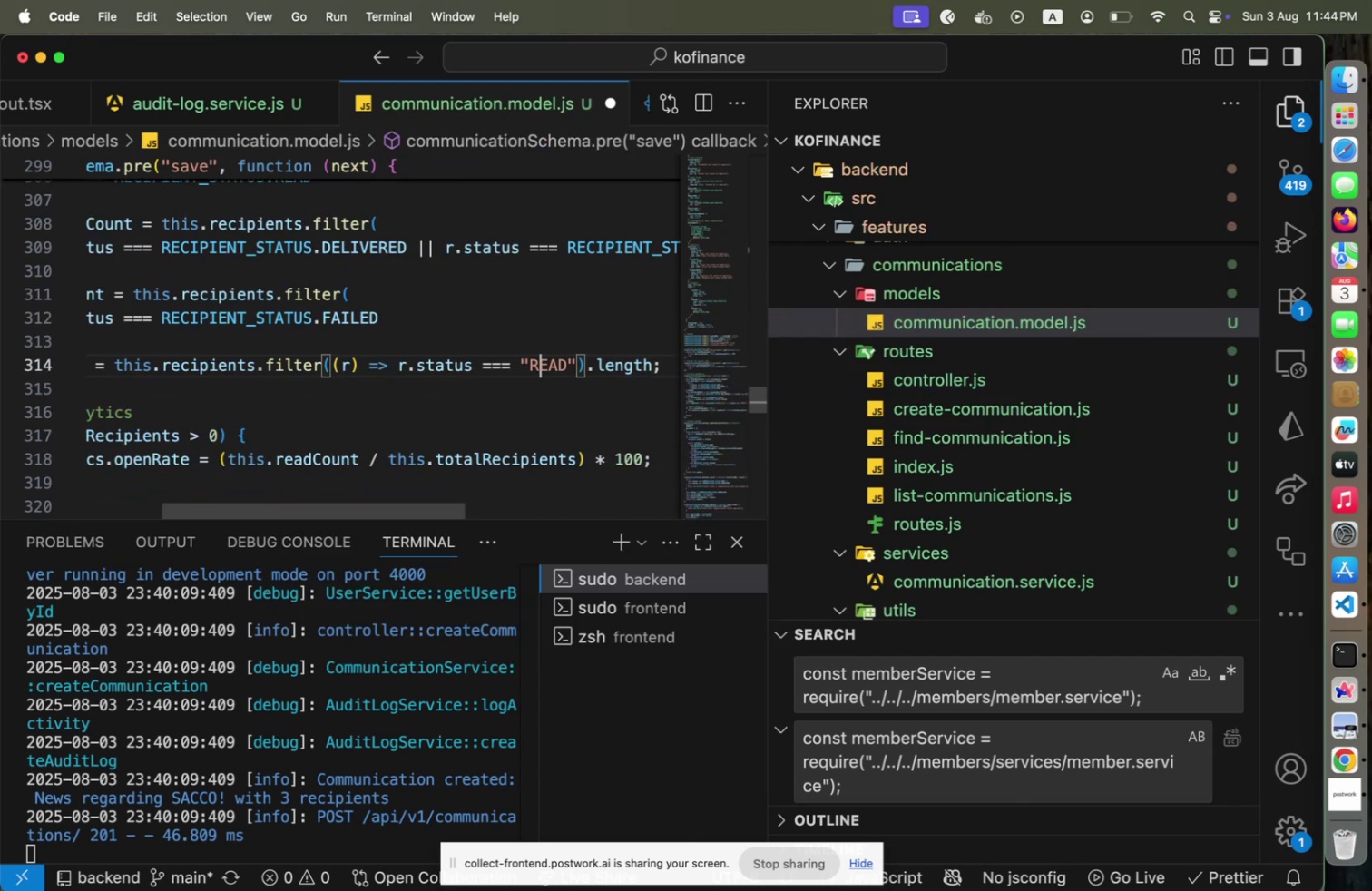 
key(ArrowLeft)
 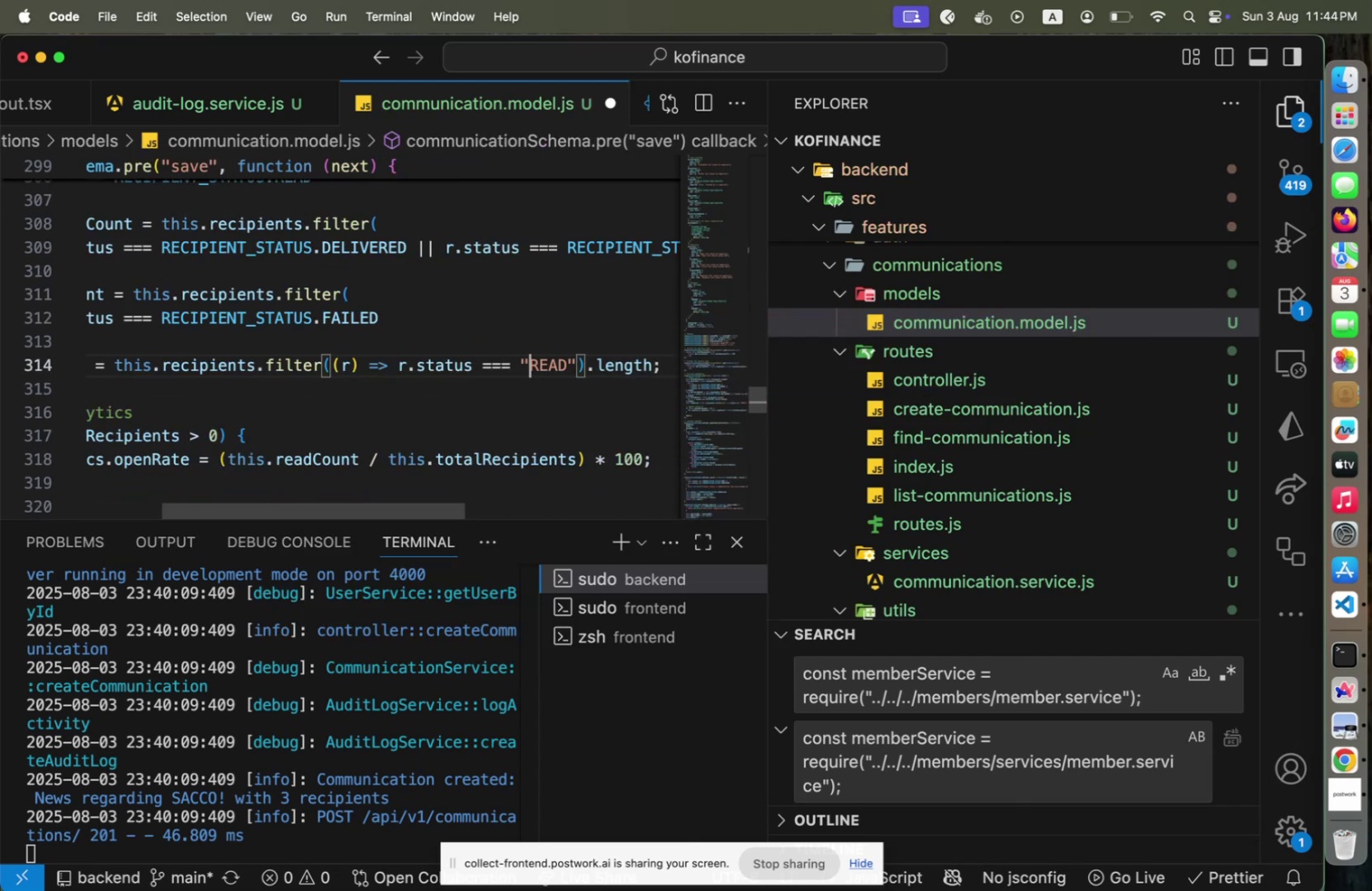 
key(Shift+ArrowLeft)
 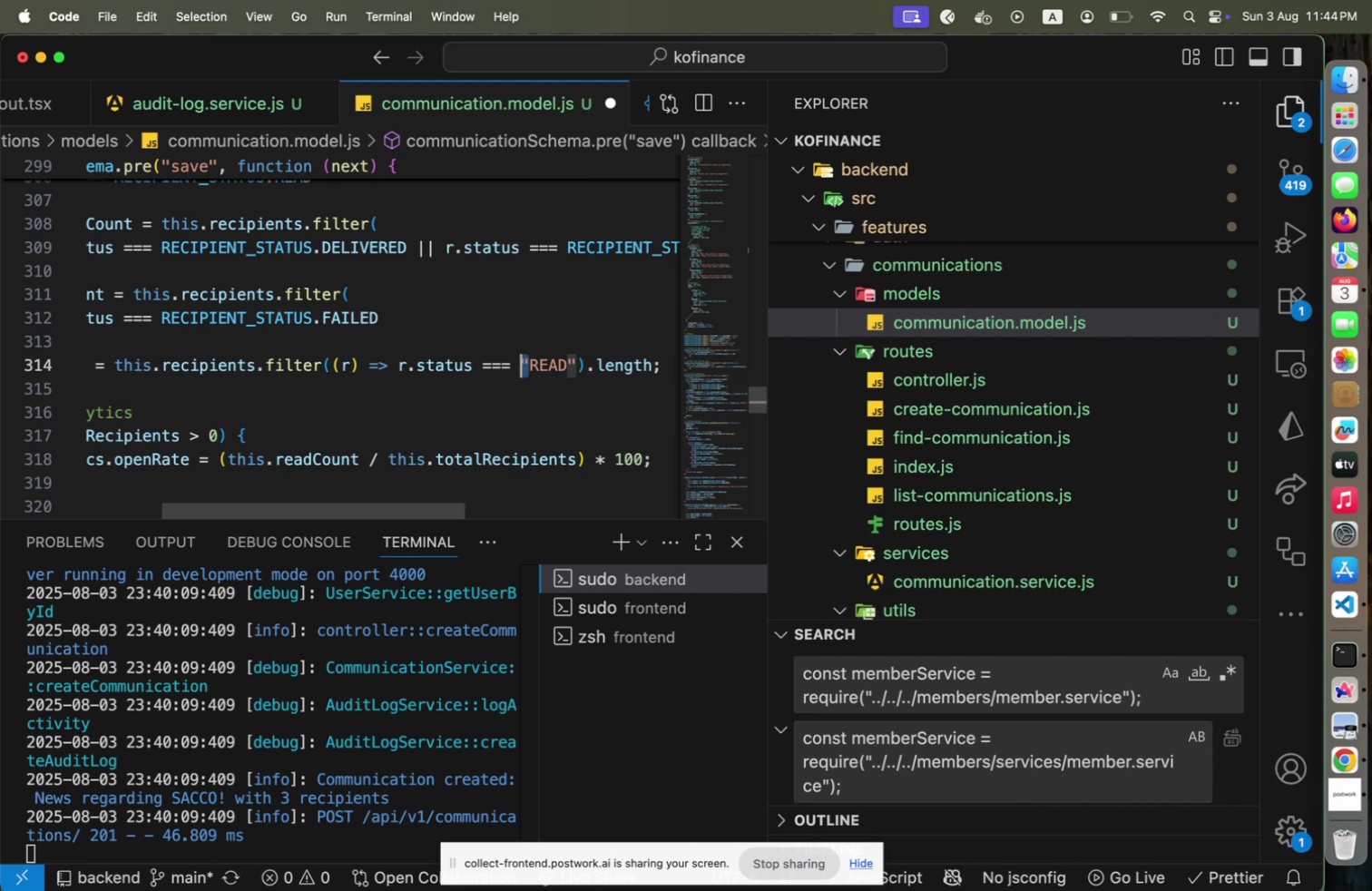 
type(RE)
 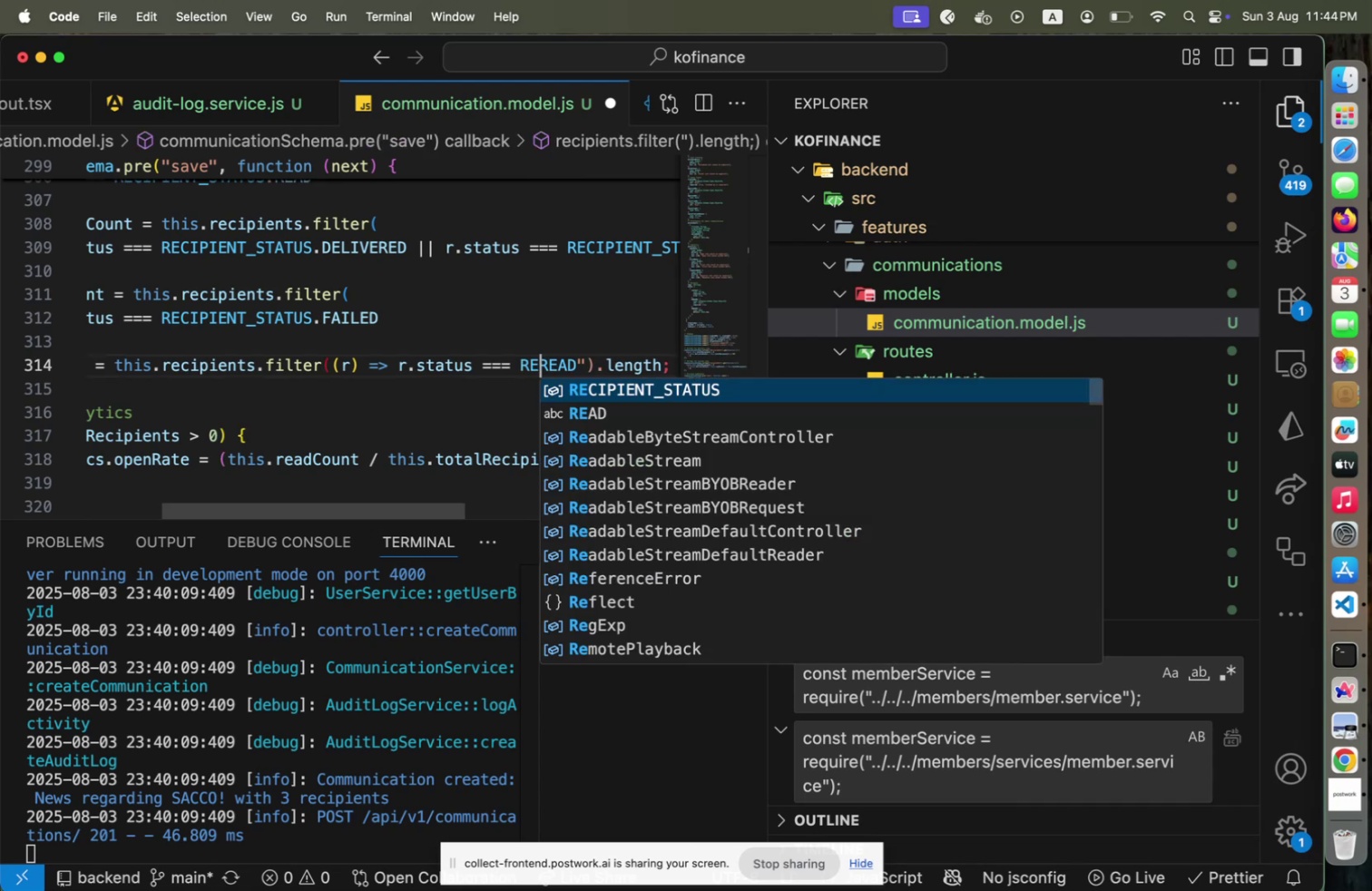 
key(Enter)
 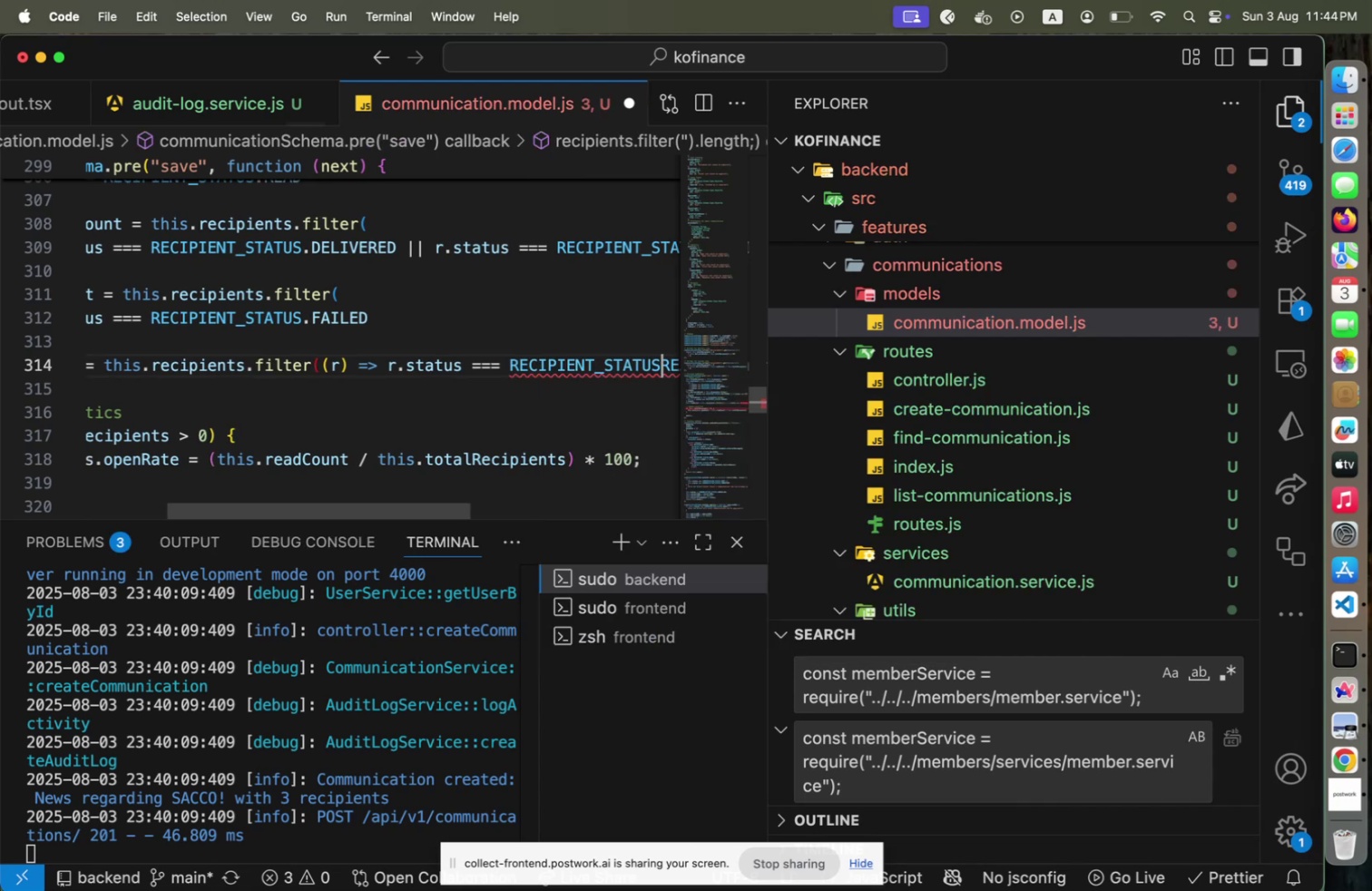 
key(Period)
 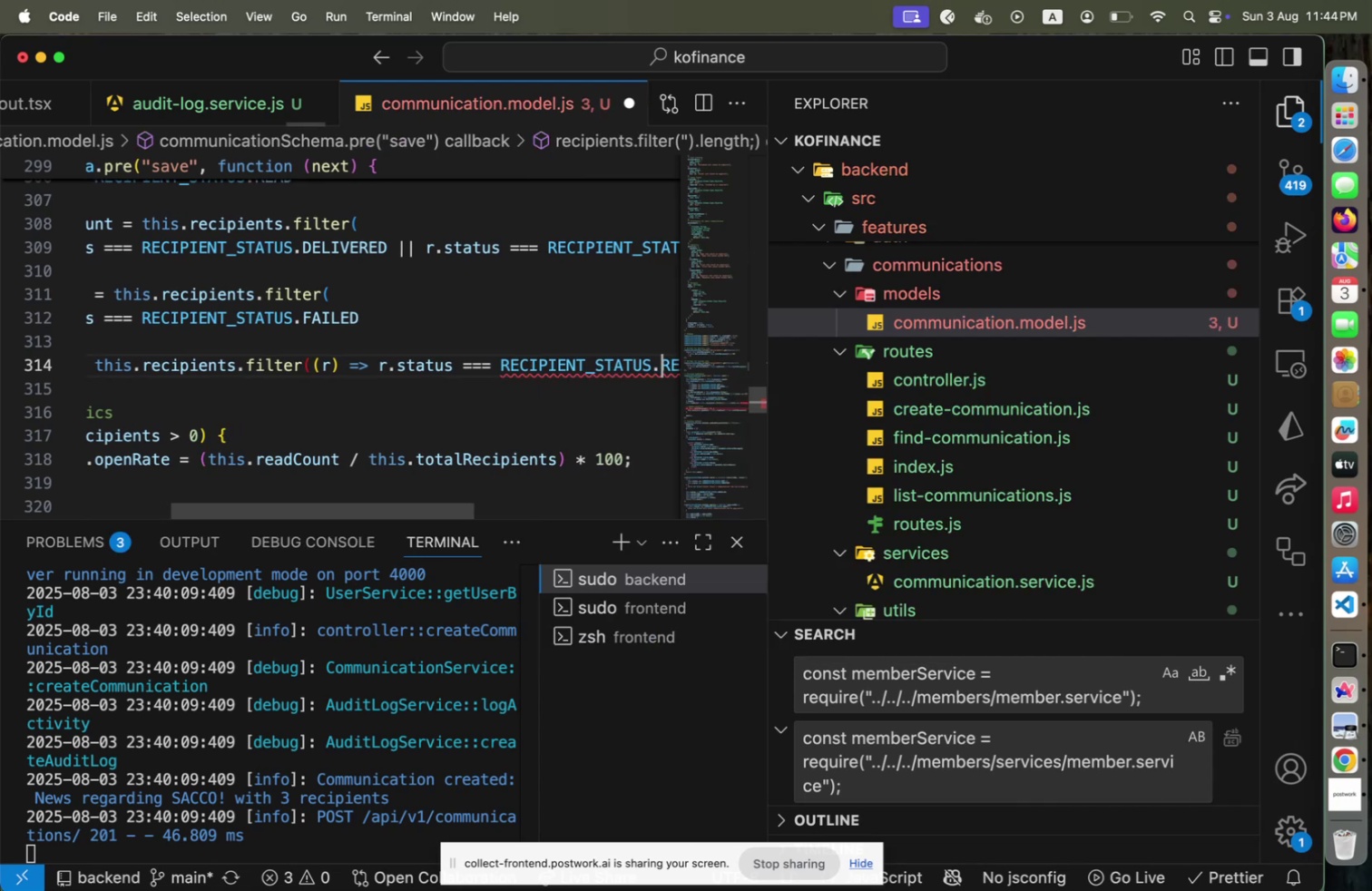 
key(ArrowRight)
 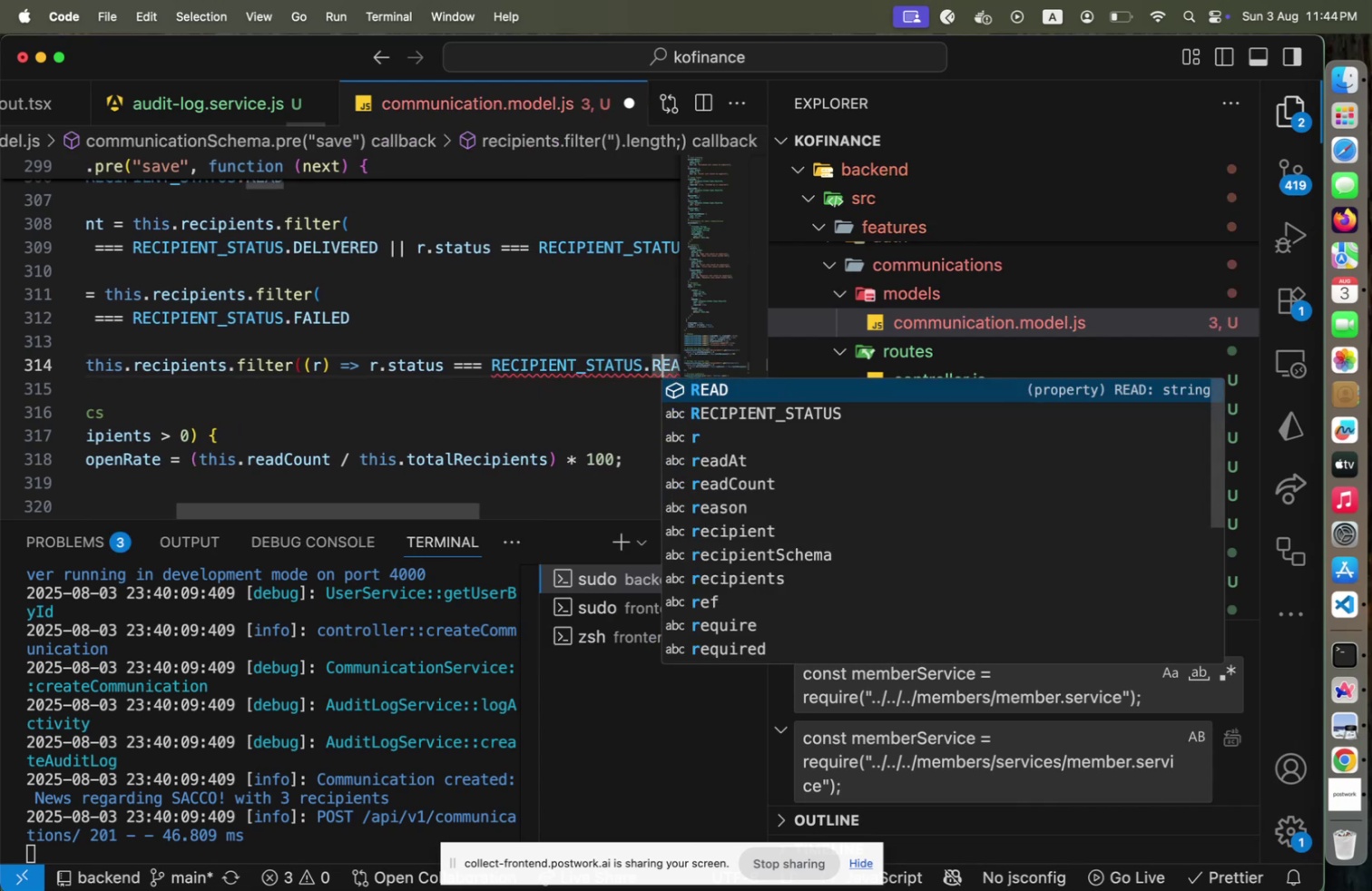 
key(ArrowRight)
 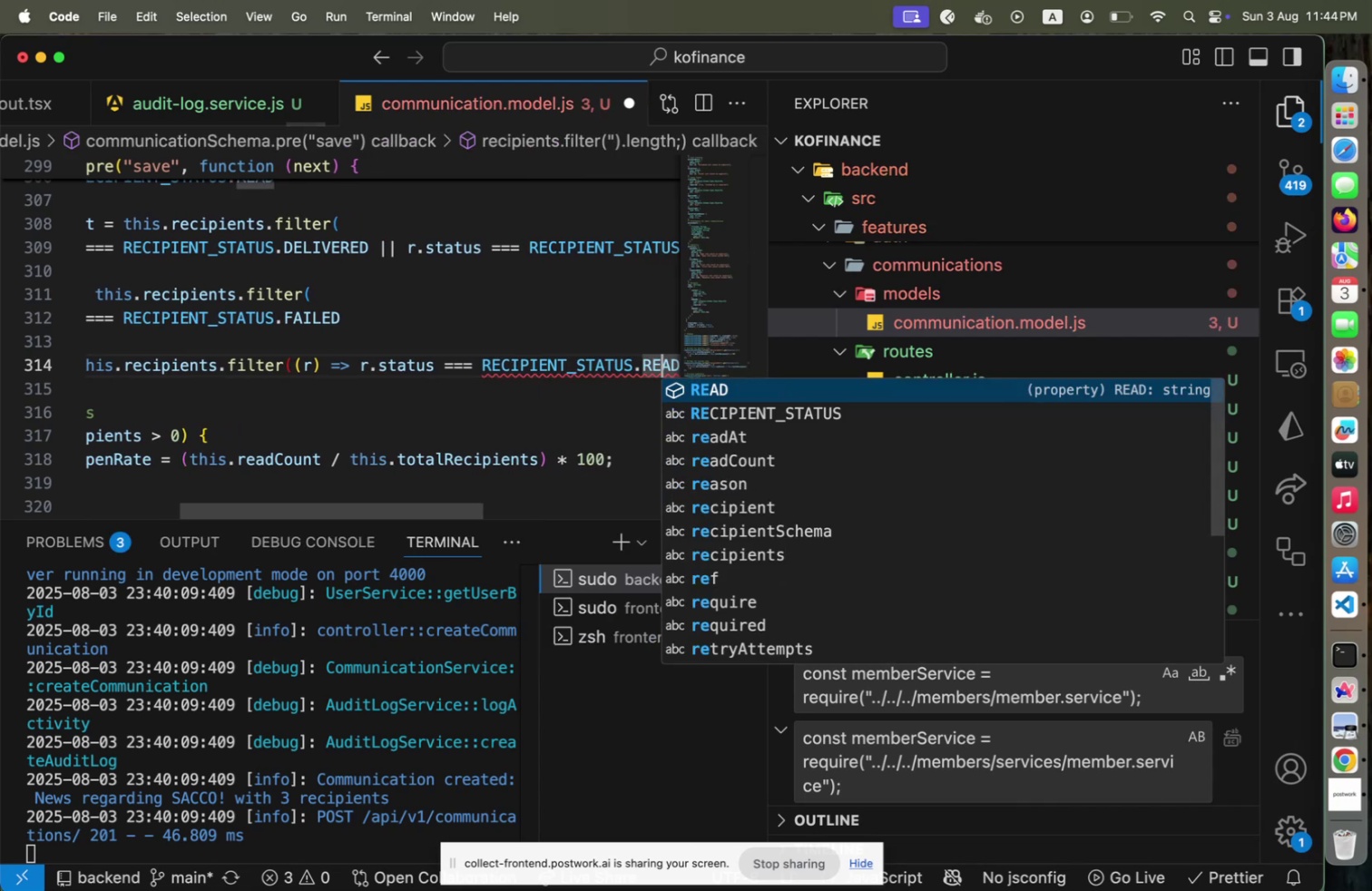 
key(ArrowRight)
 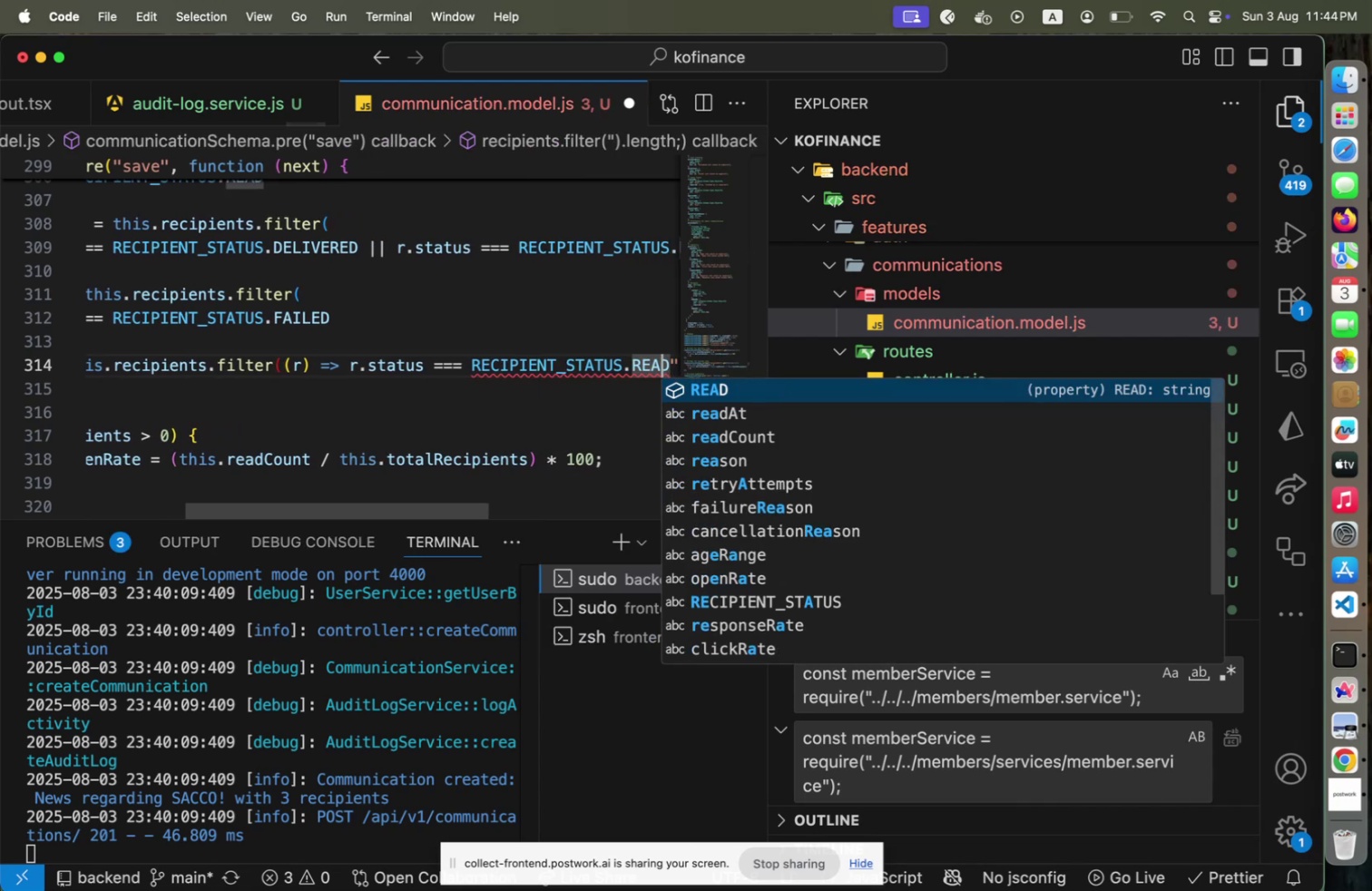 
key(ArrowRight)
 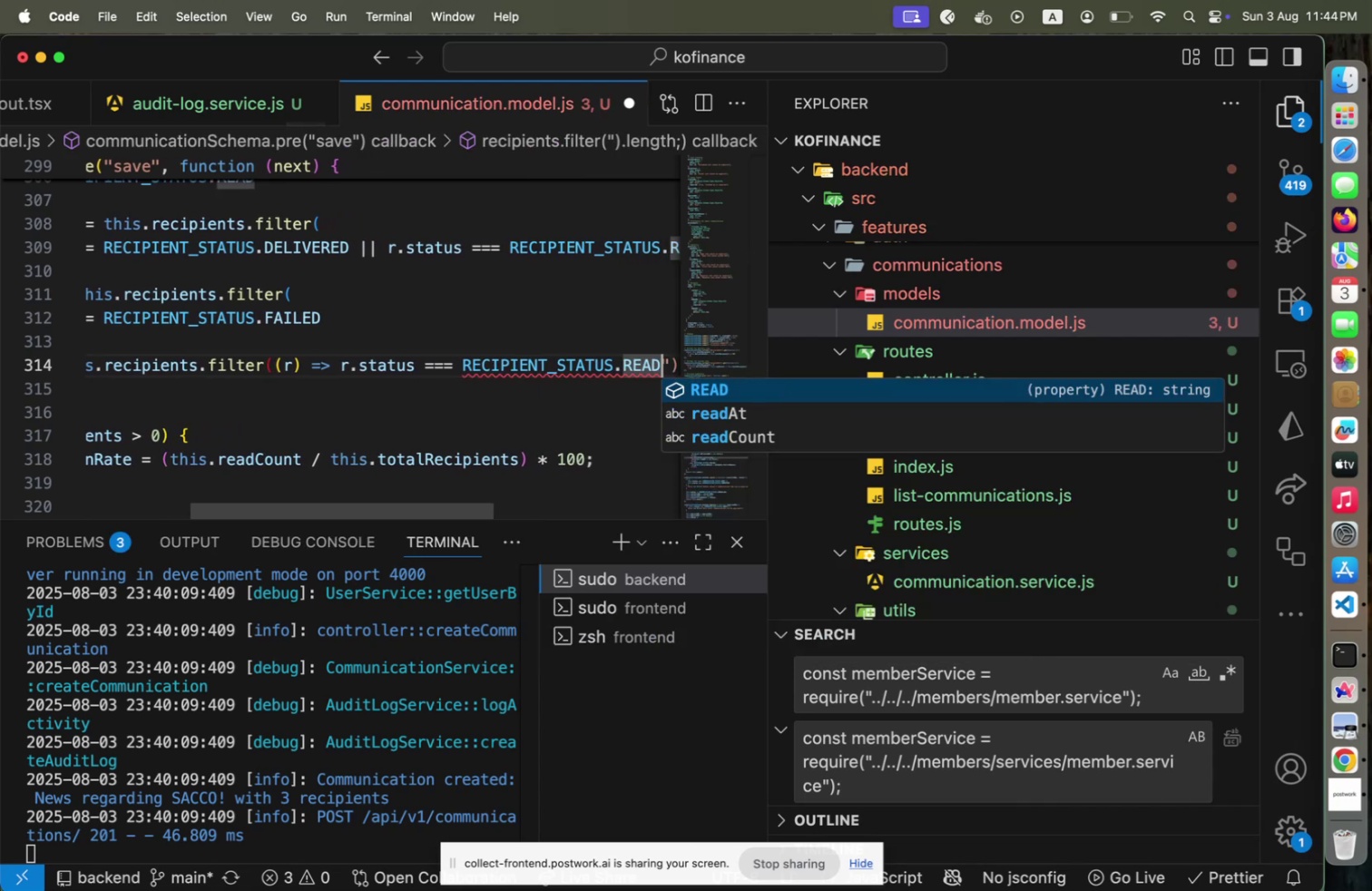 
key(ArrowRight)
 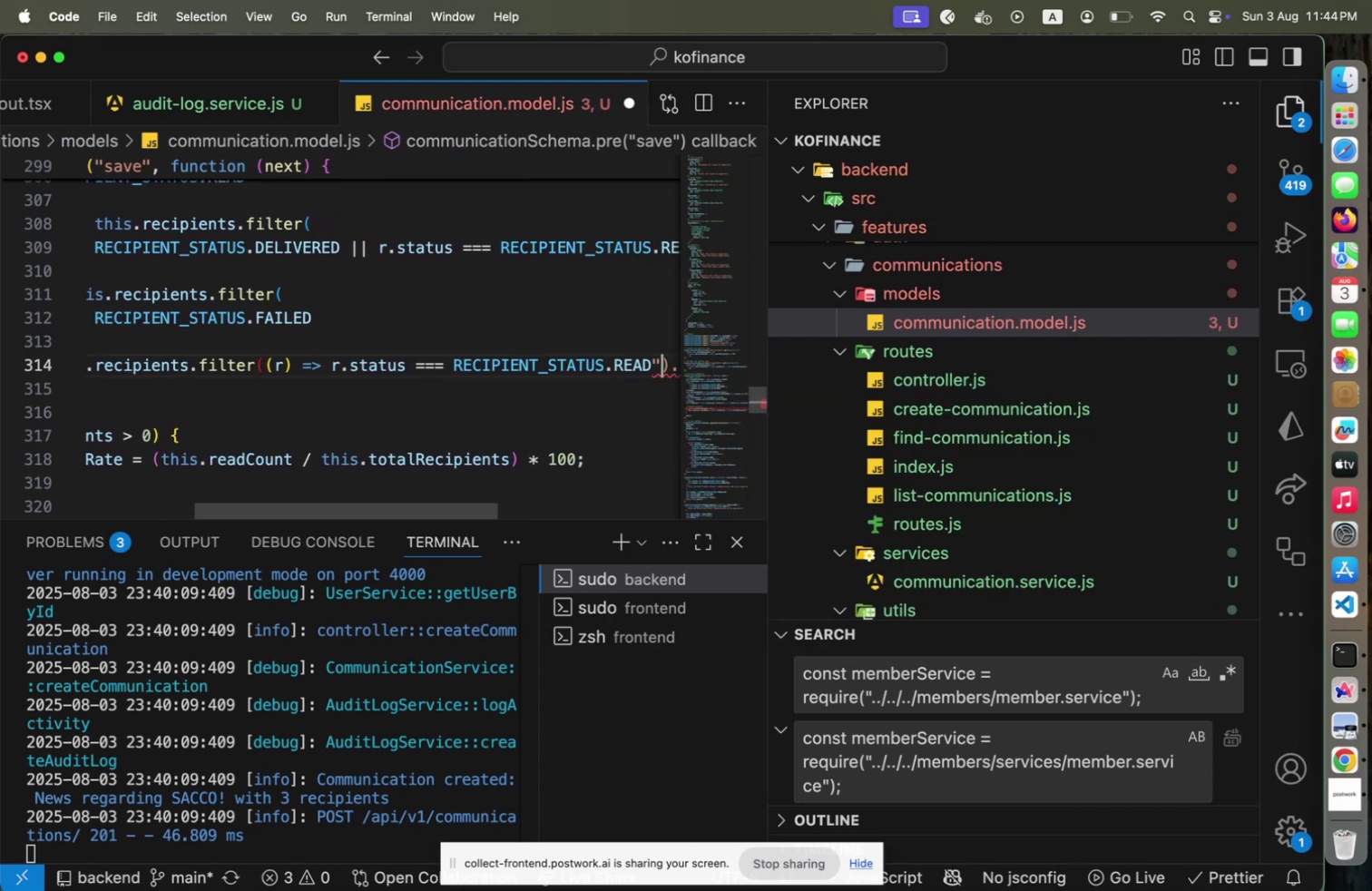 
key(Backspace)
 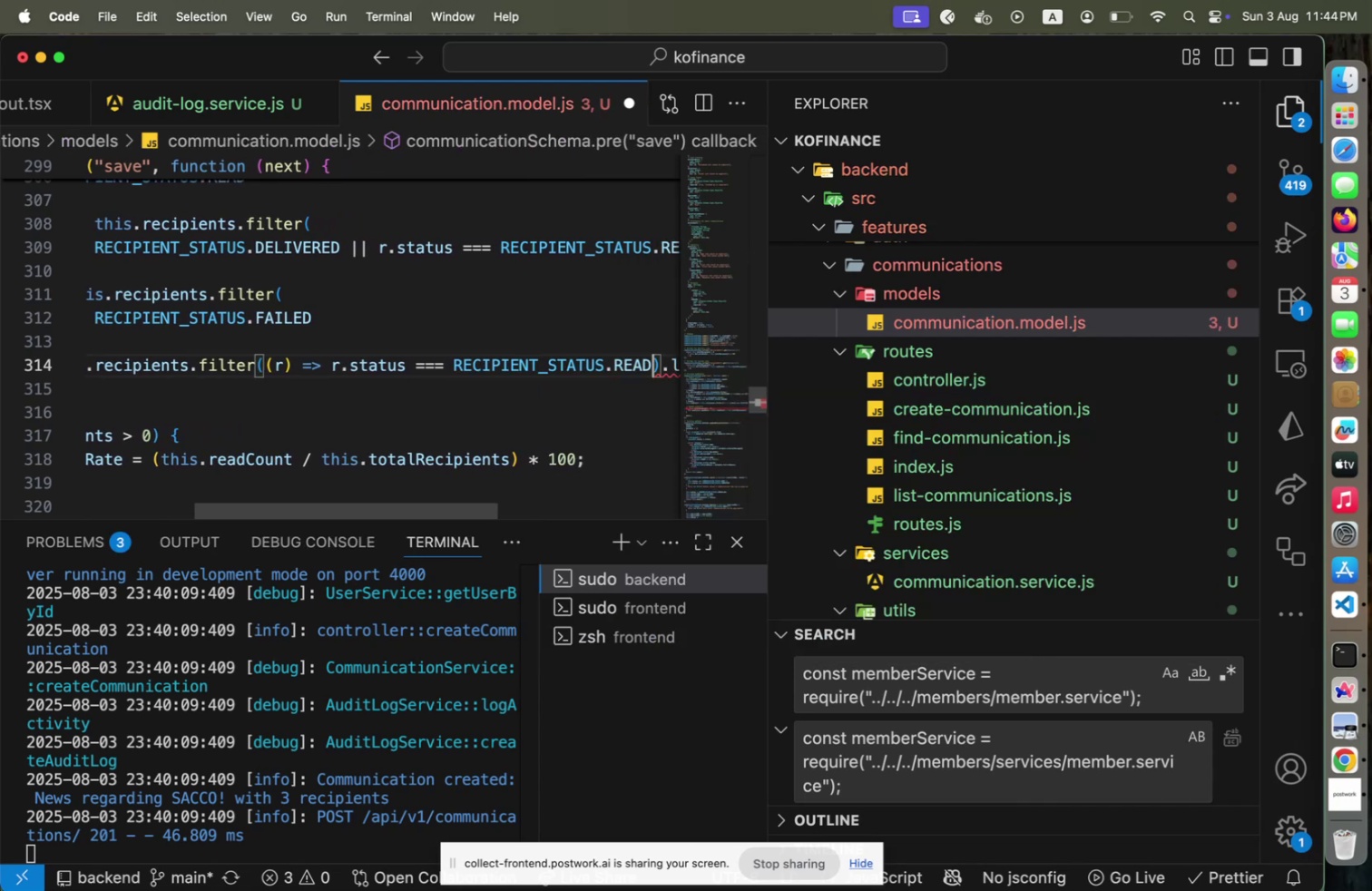 
key(ArrowRight)
 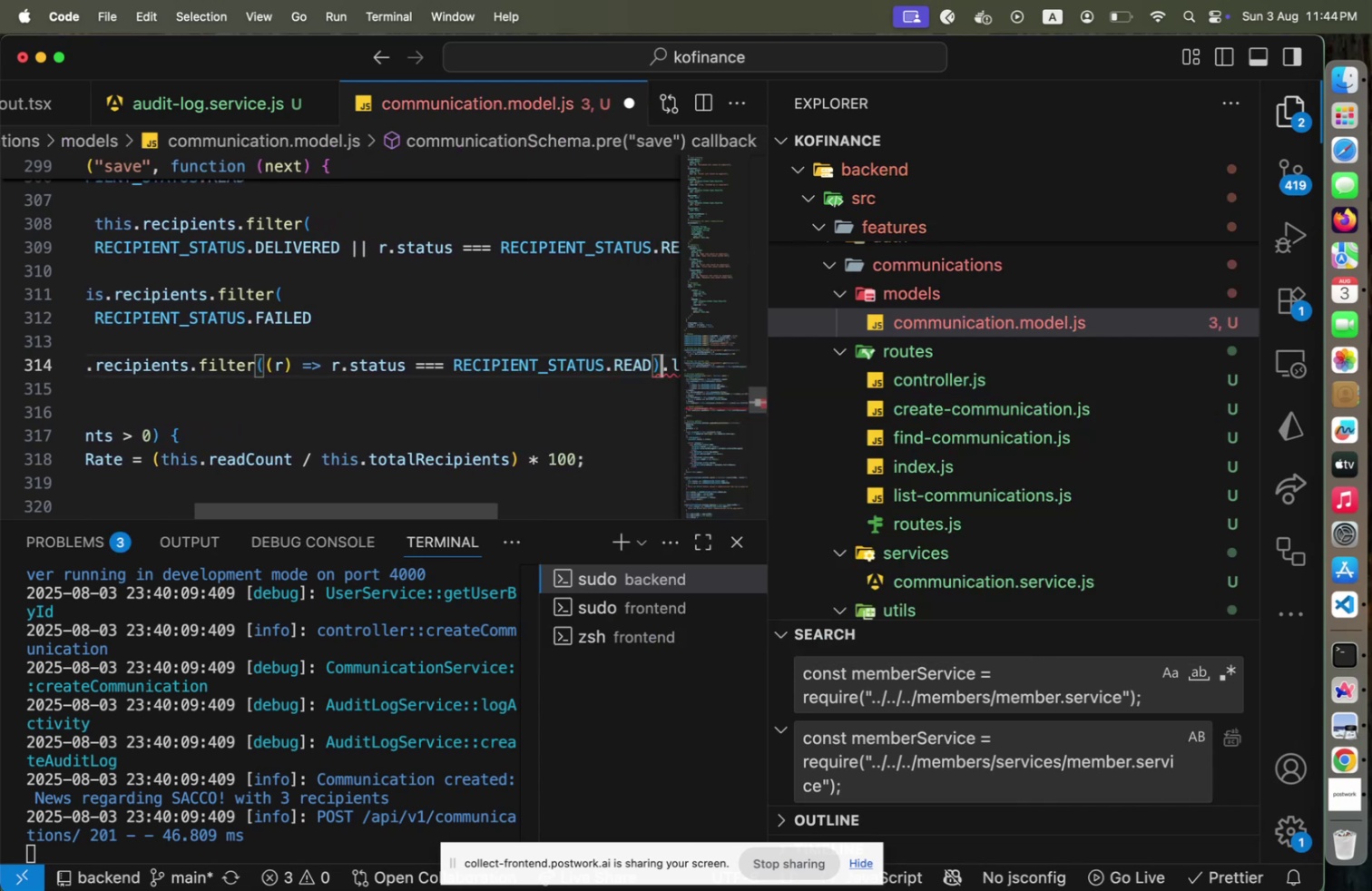 
key(ArrowUp)
 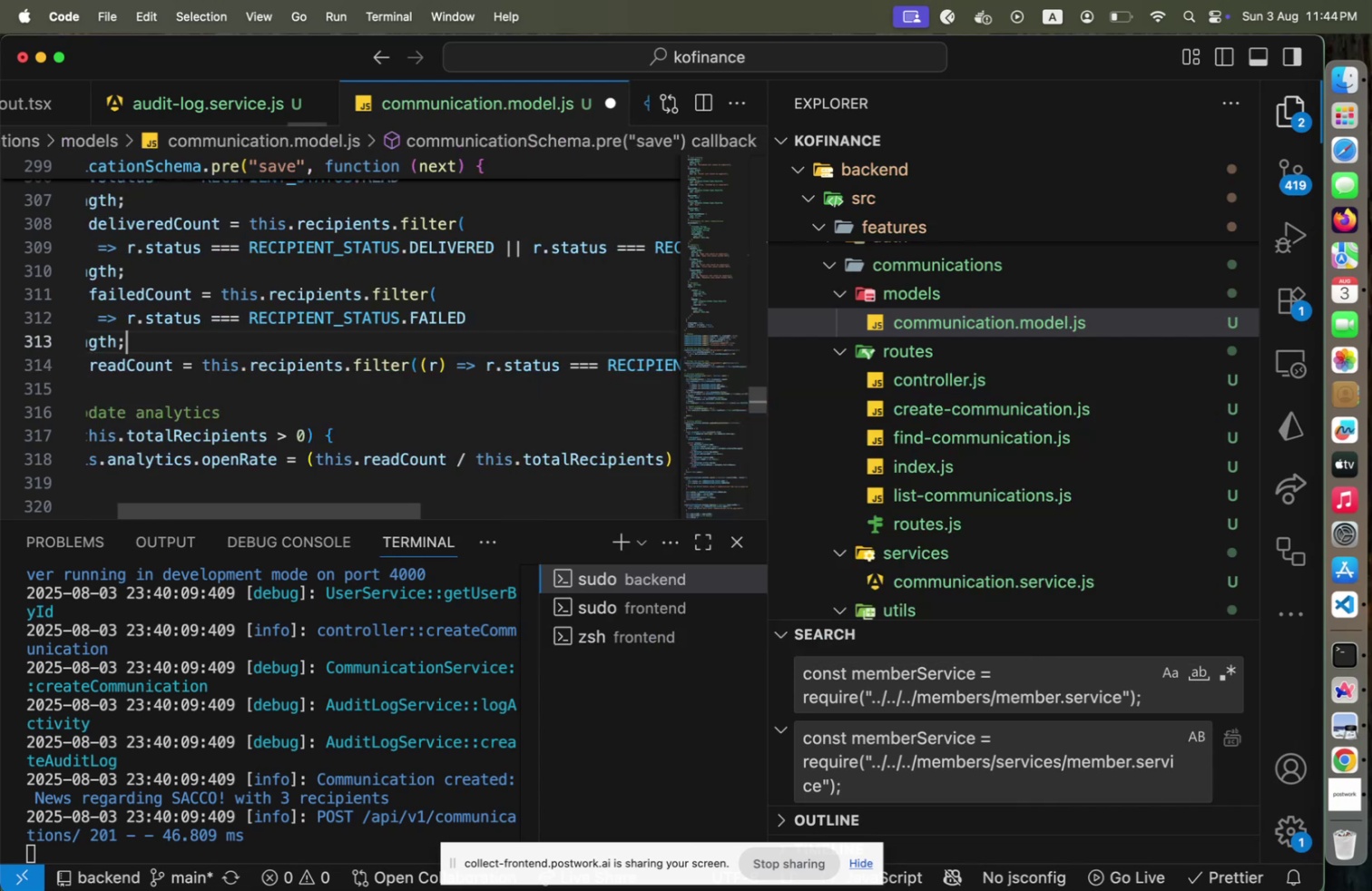 
key(Alt+Shift+F)
 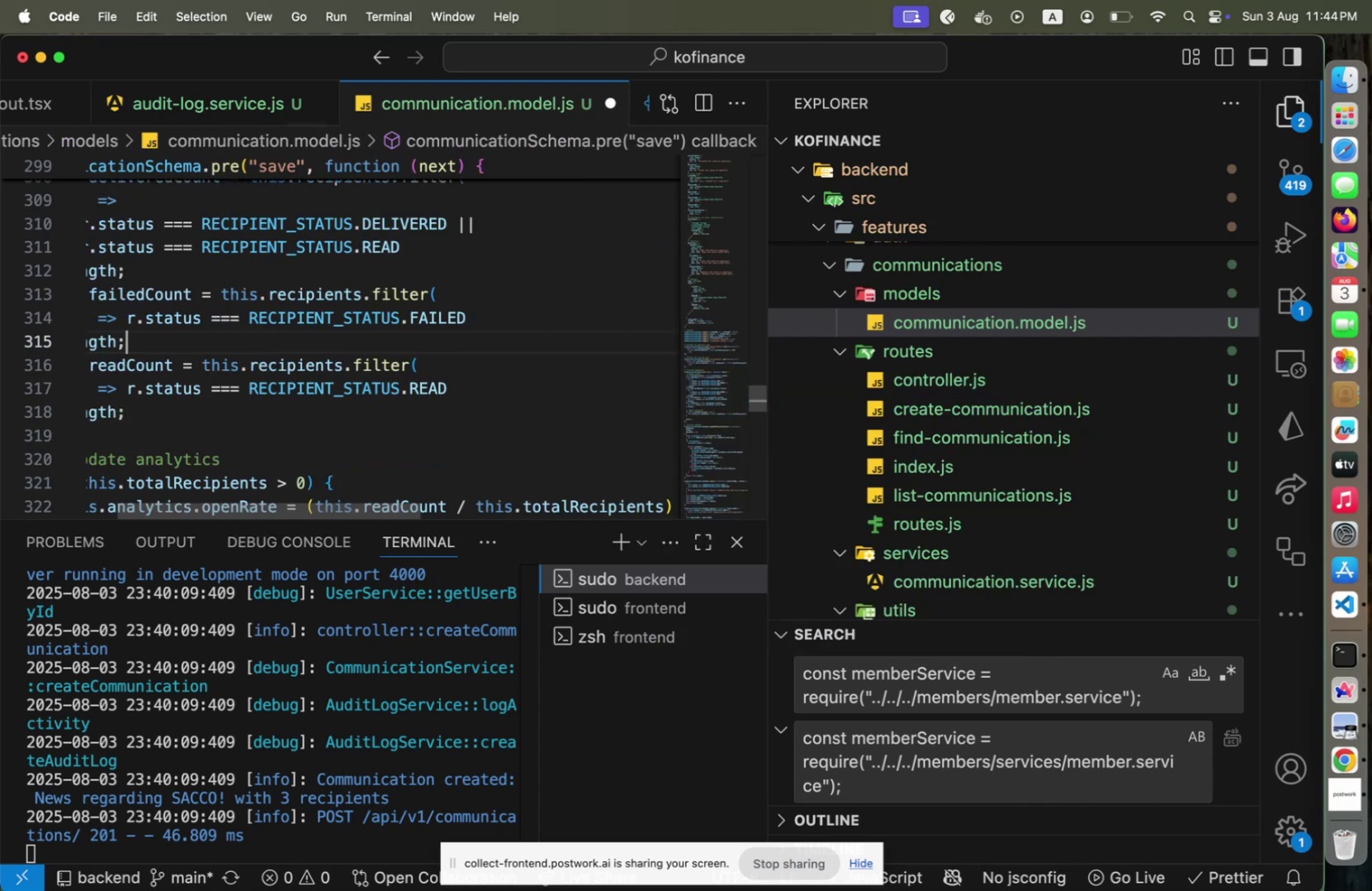 
key(Home)
 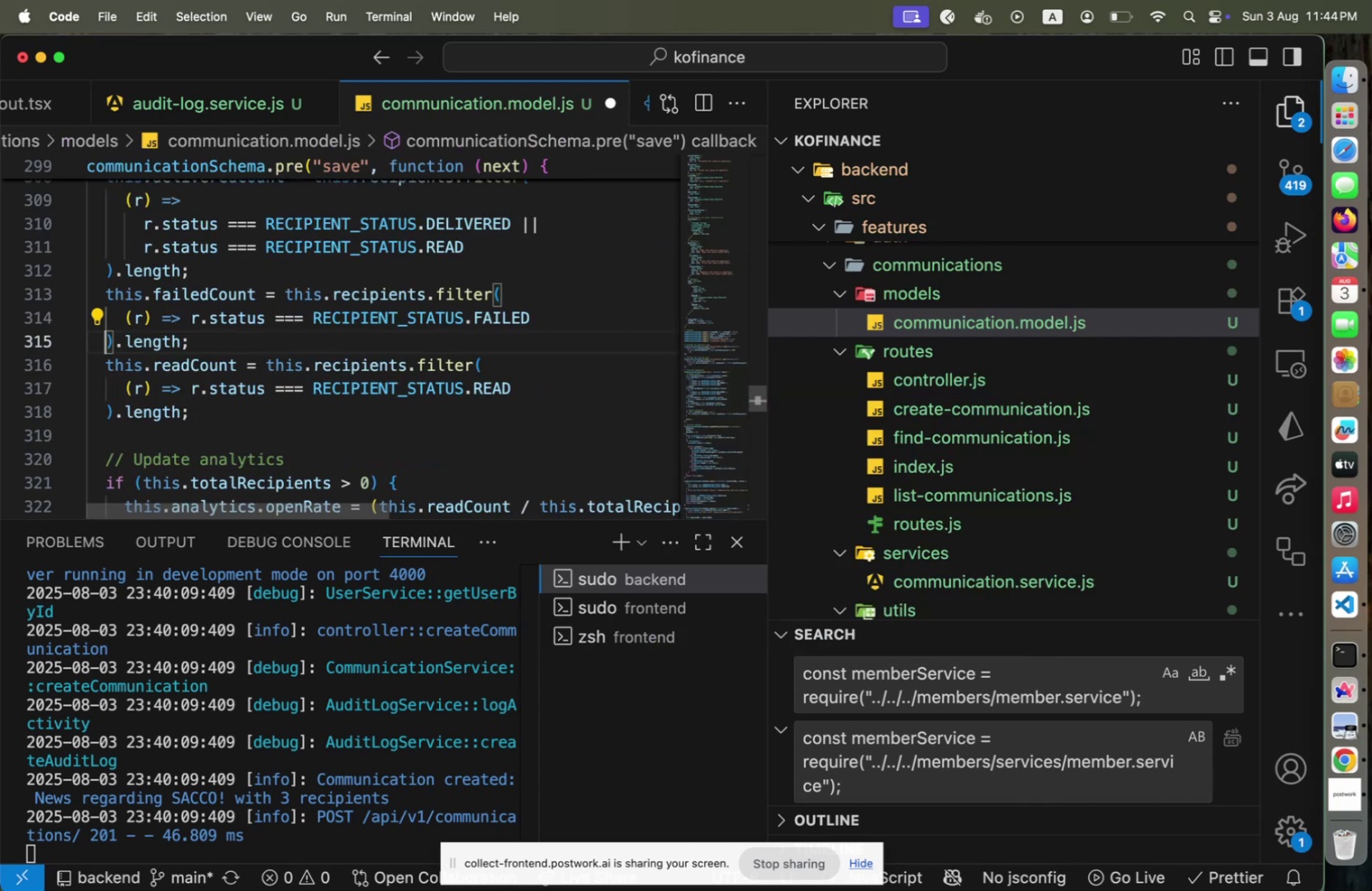 
hold_key(key=ArrowDown, duration=0.95)
 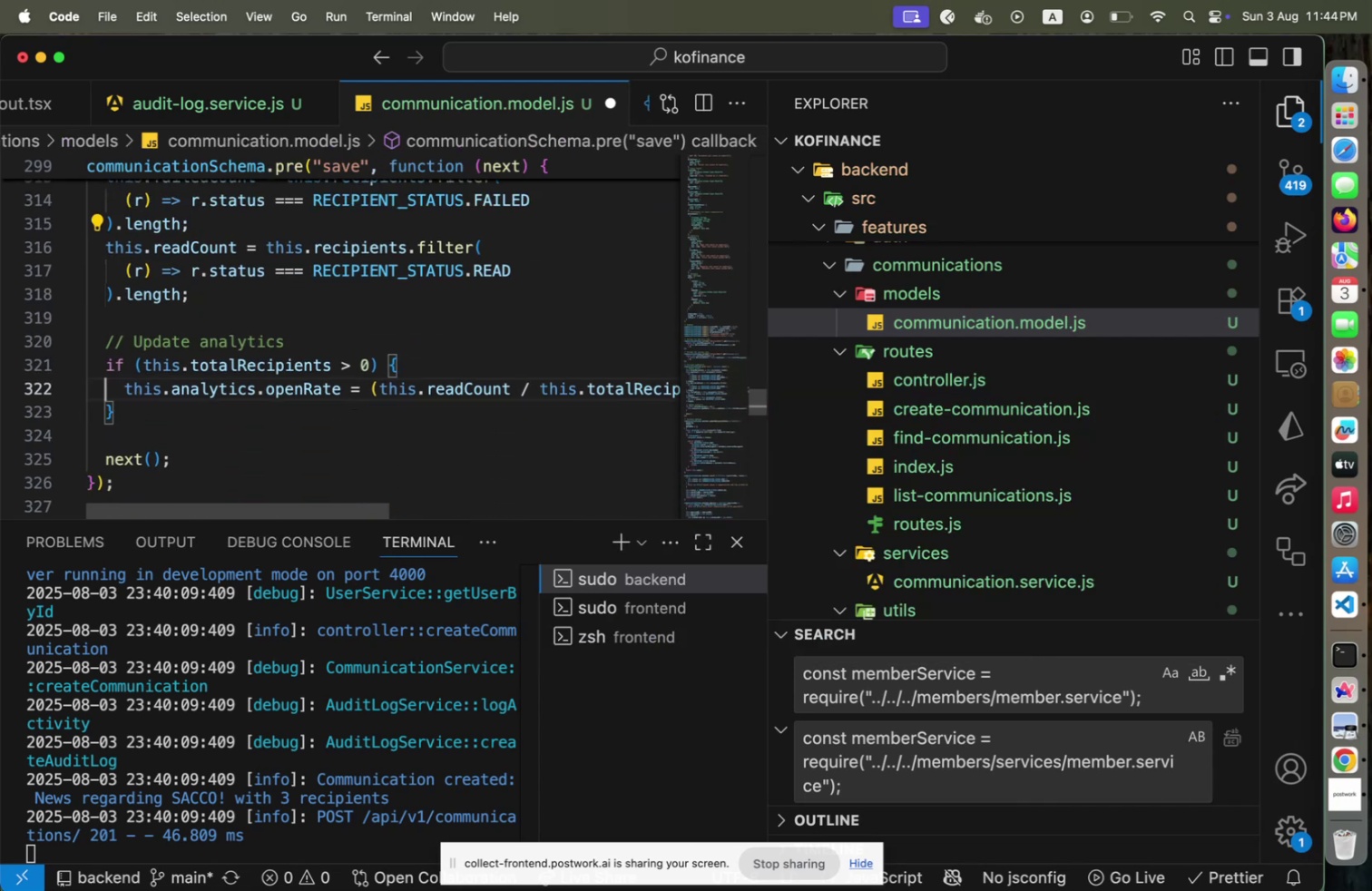 
key(ArrowDown)
 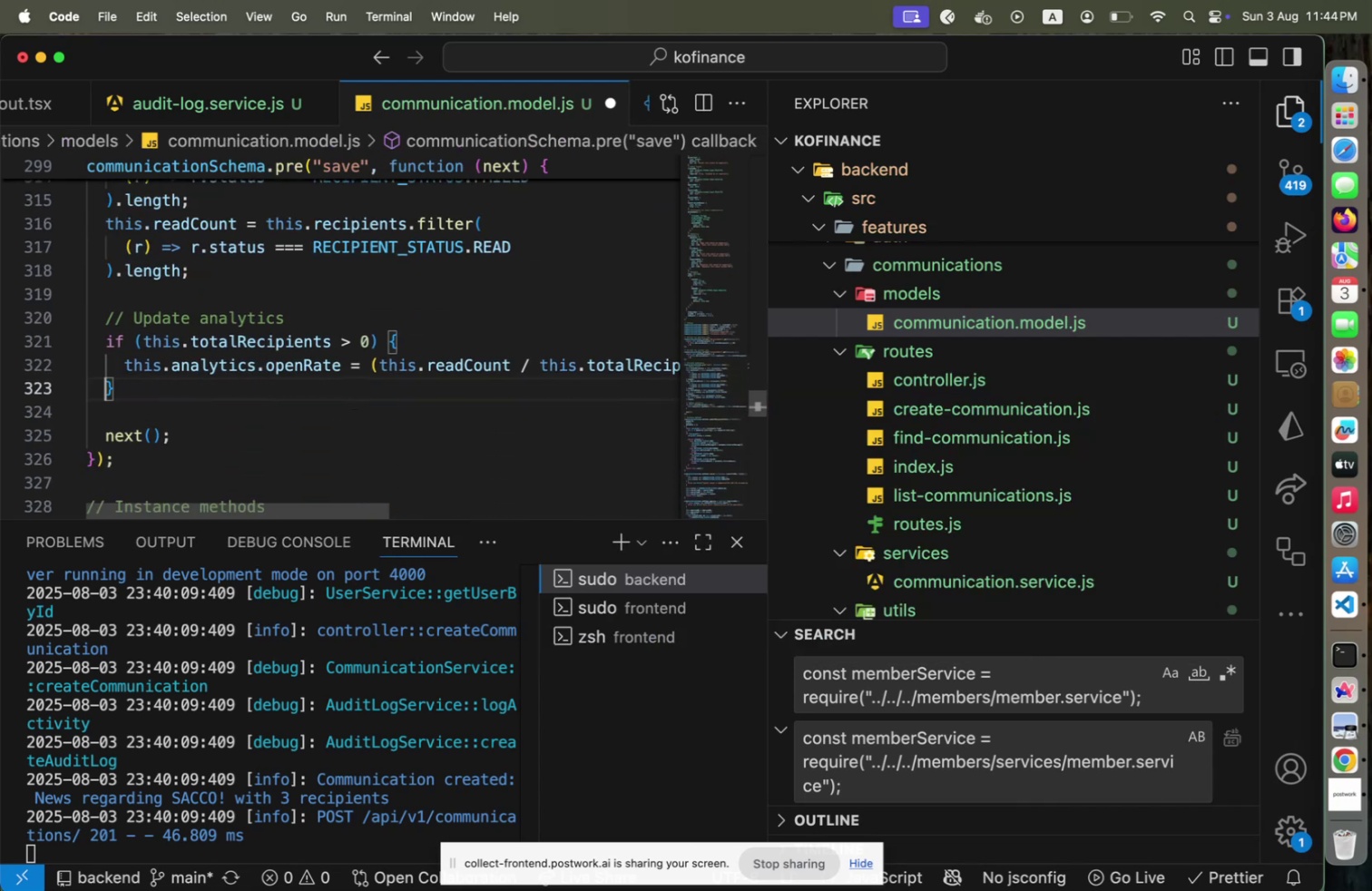 
key(ArrowDown)
 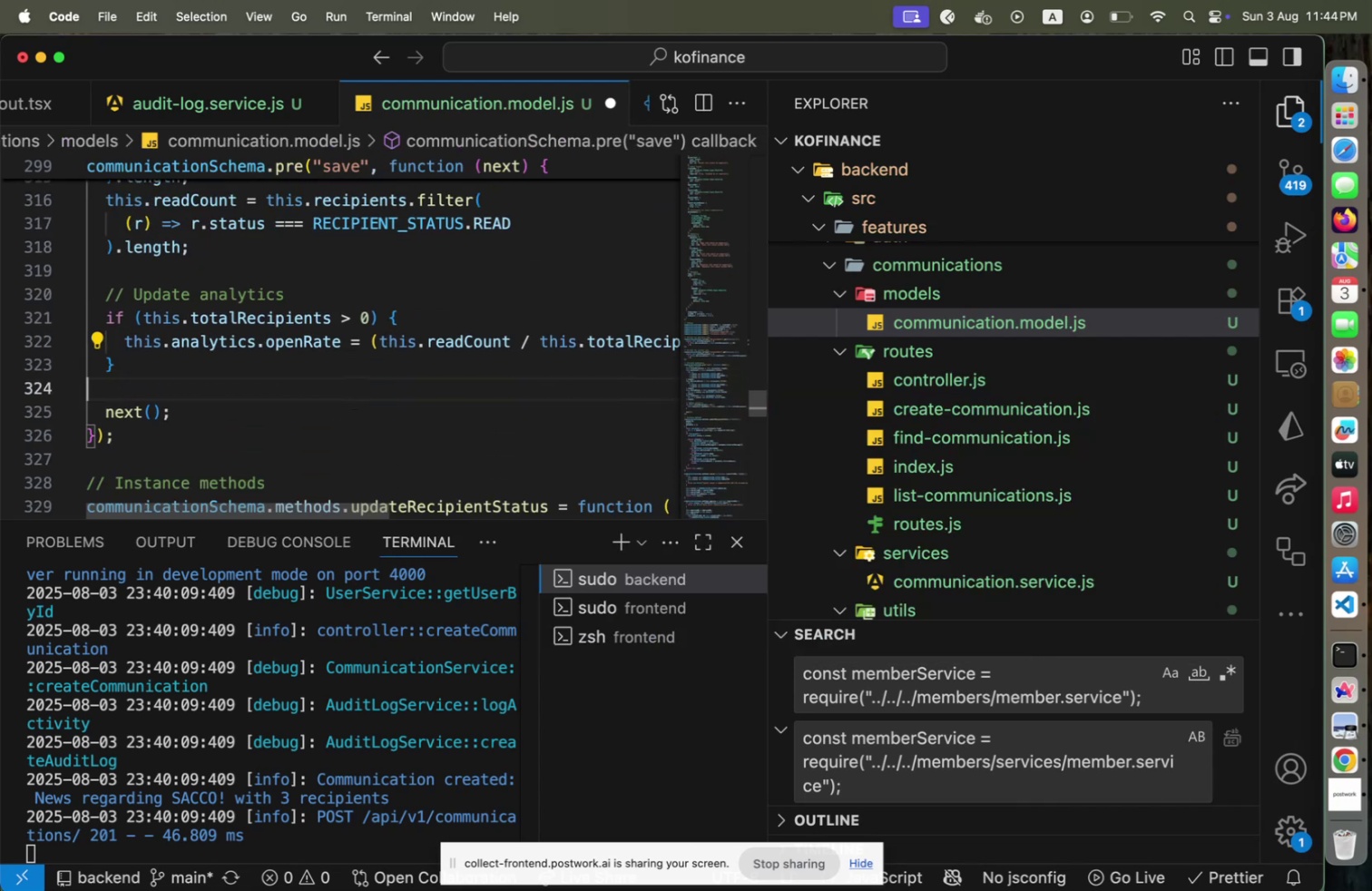 
key(ArrowDown)
 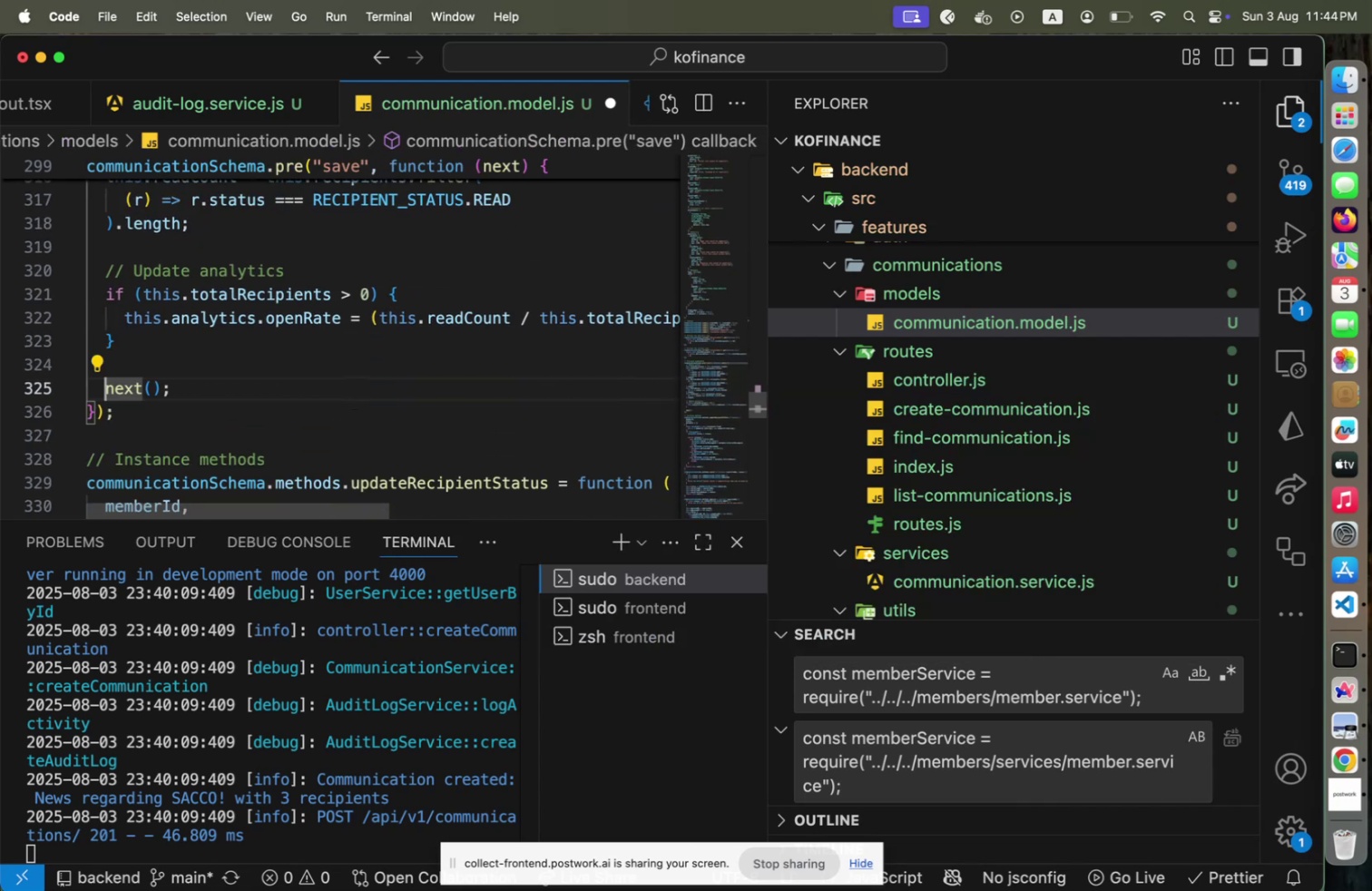 
hold_key(key=ArrowUp, duration=1.21)
 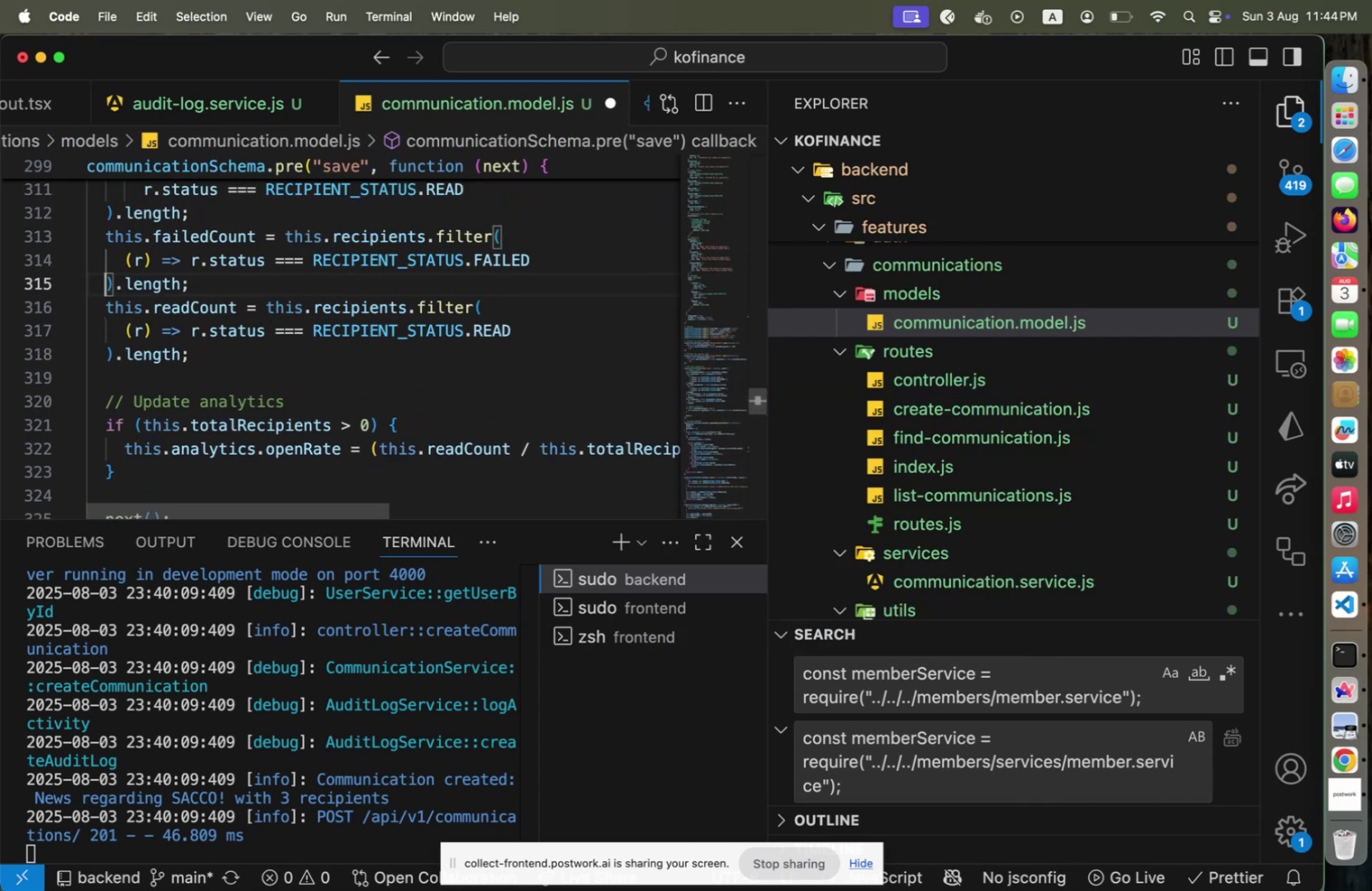 
hold_key(key=ArrowUp, duration=1.14)
 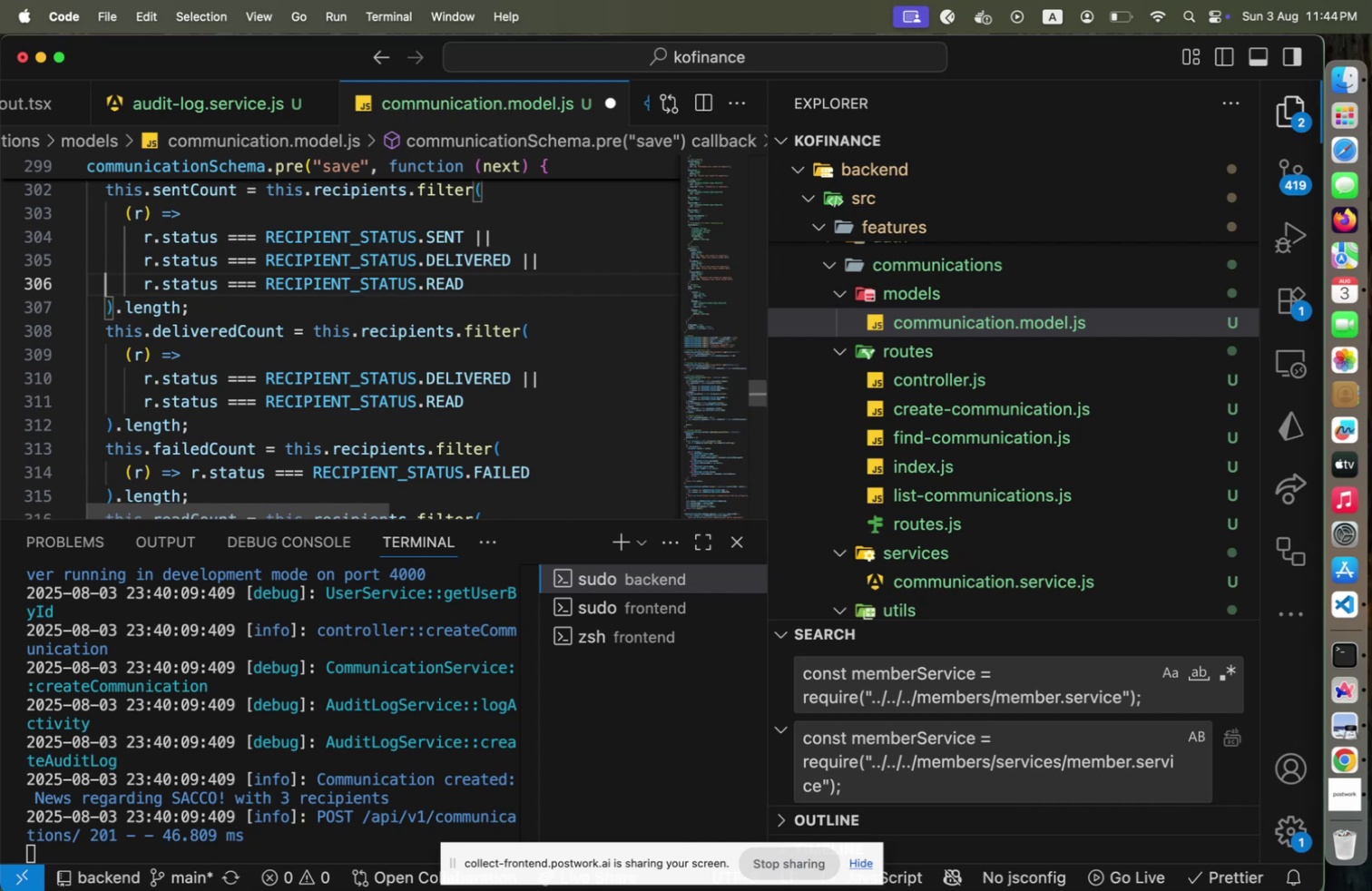 
hold_key(key=ArrowUp, duration=1.5)
 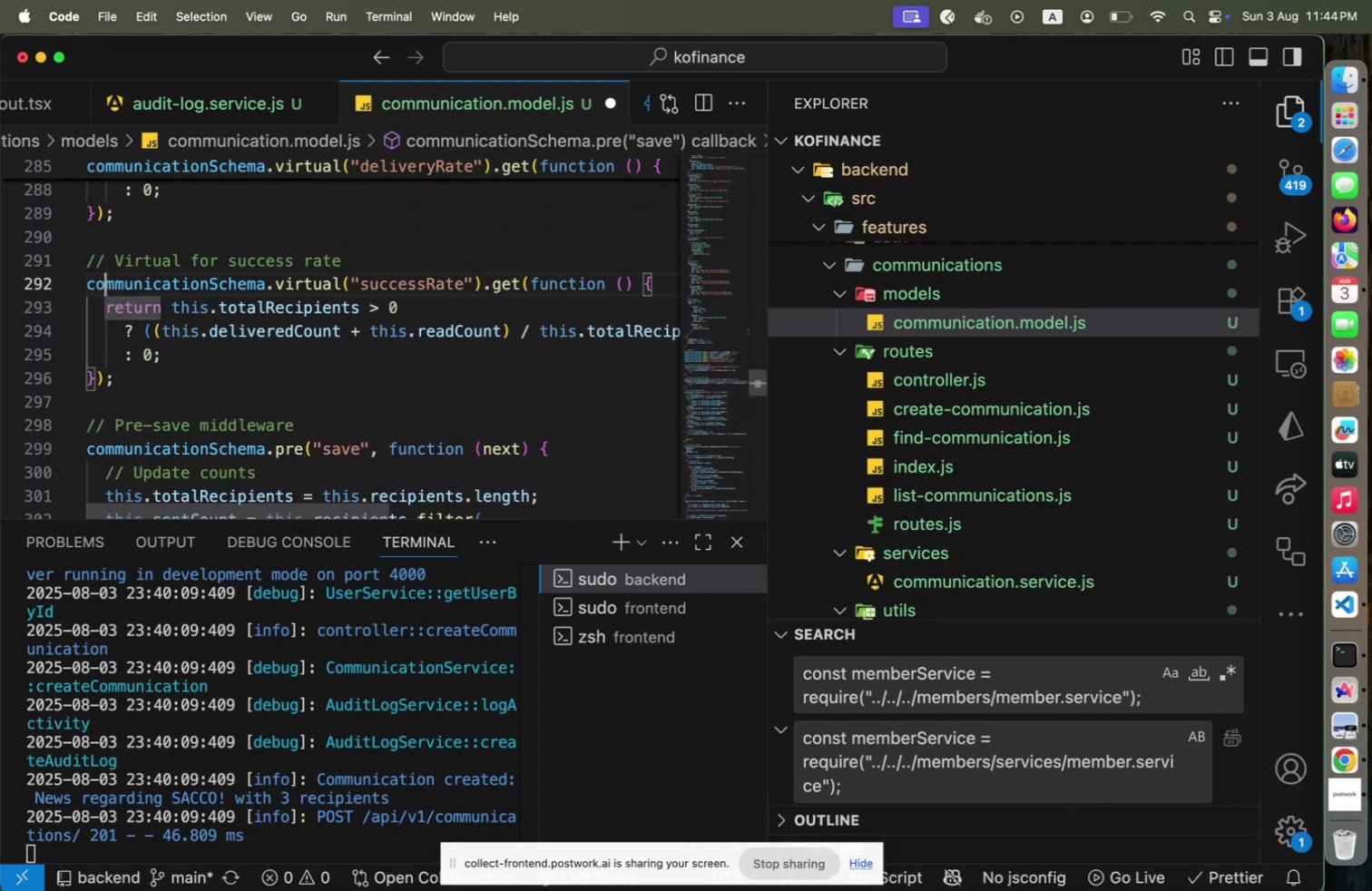 
key(ArrowUp)
 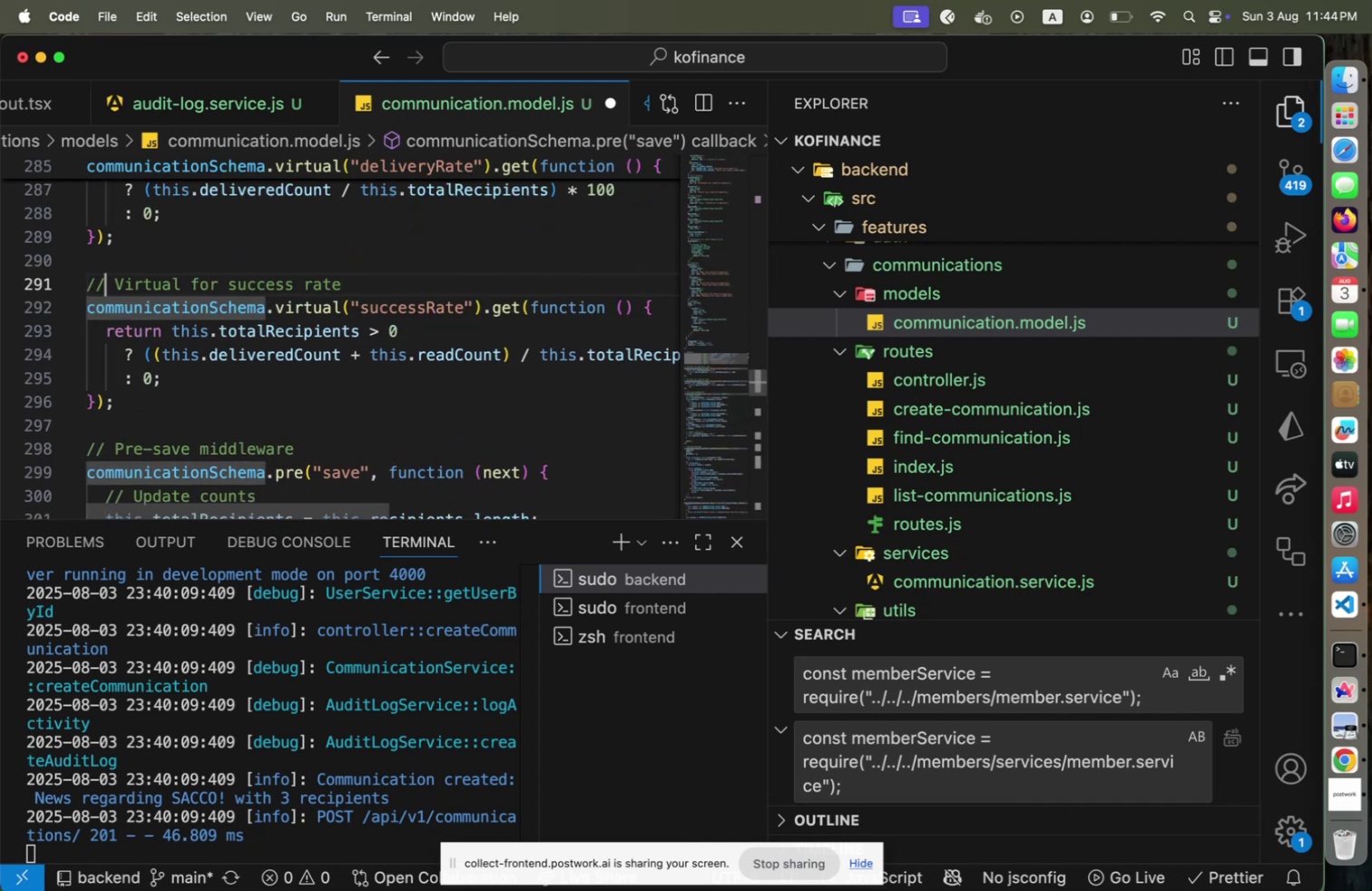 
key(ArrowUp)
 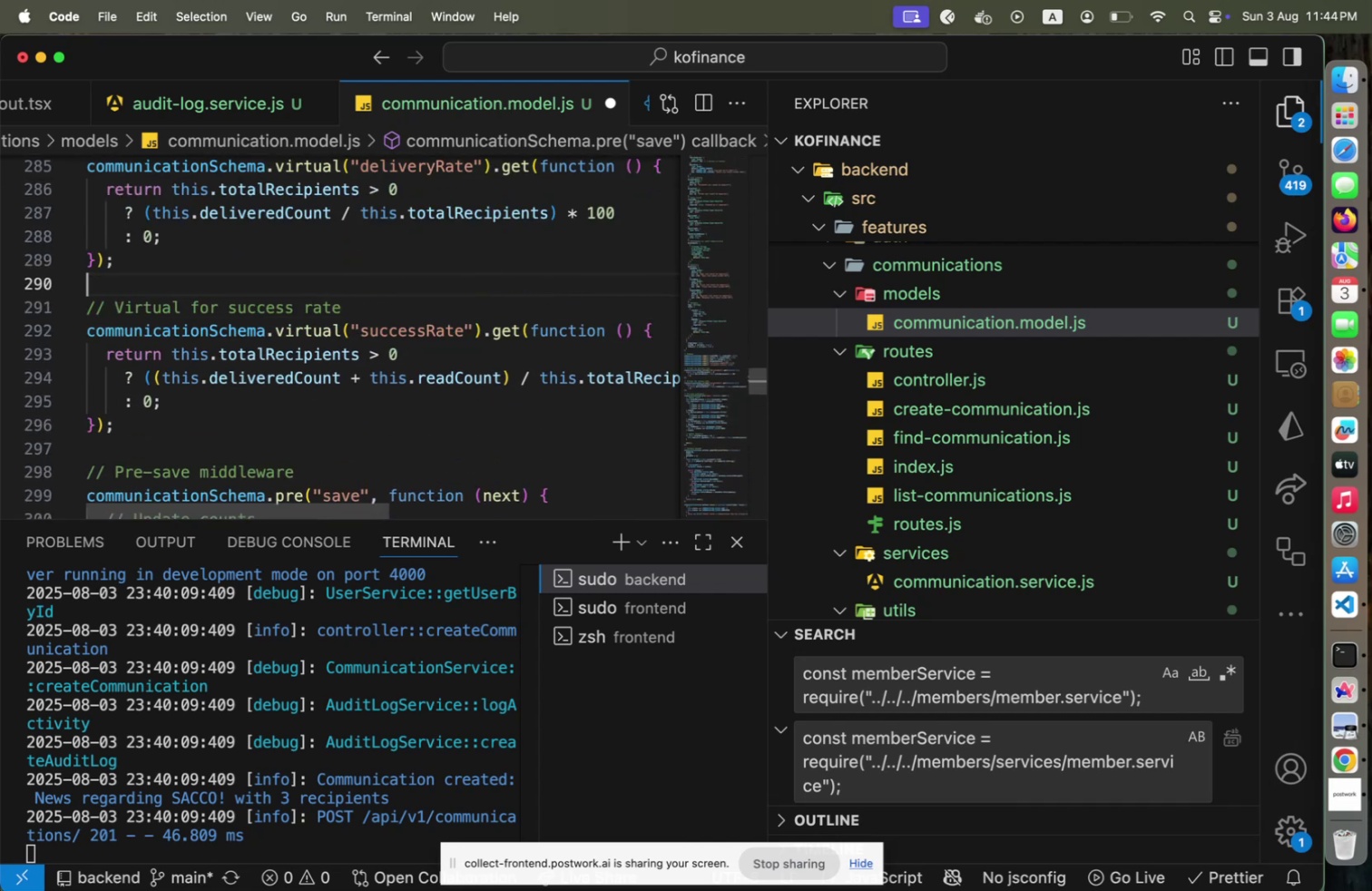 
hold_key(key=ArrowUp, duration=1.2)
 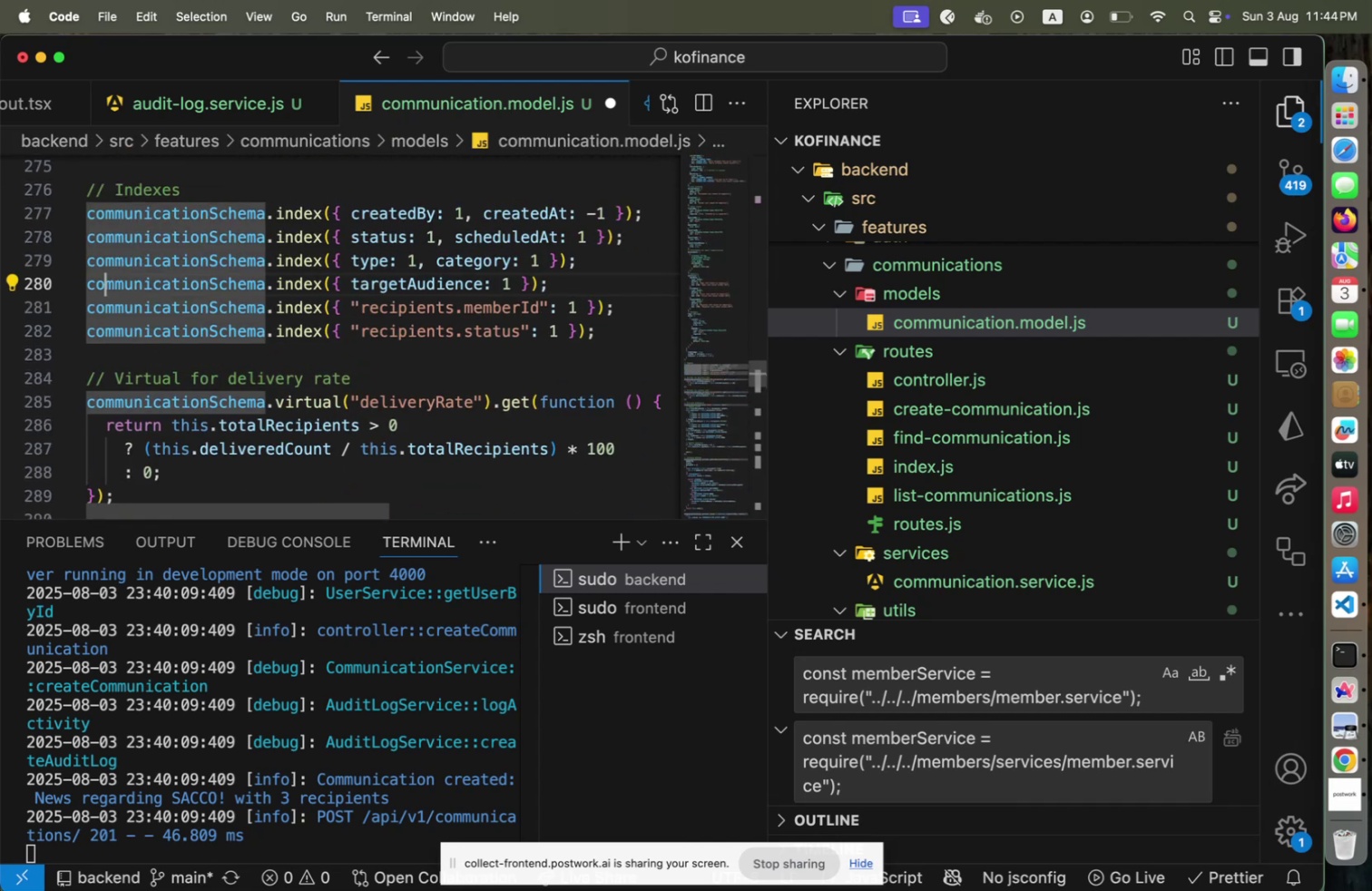 
hold_key(key=ArrowUp, duration=1.5)
 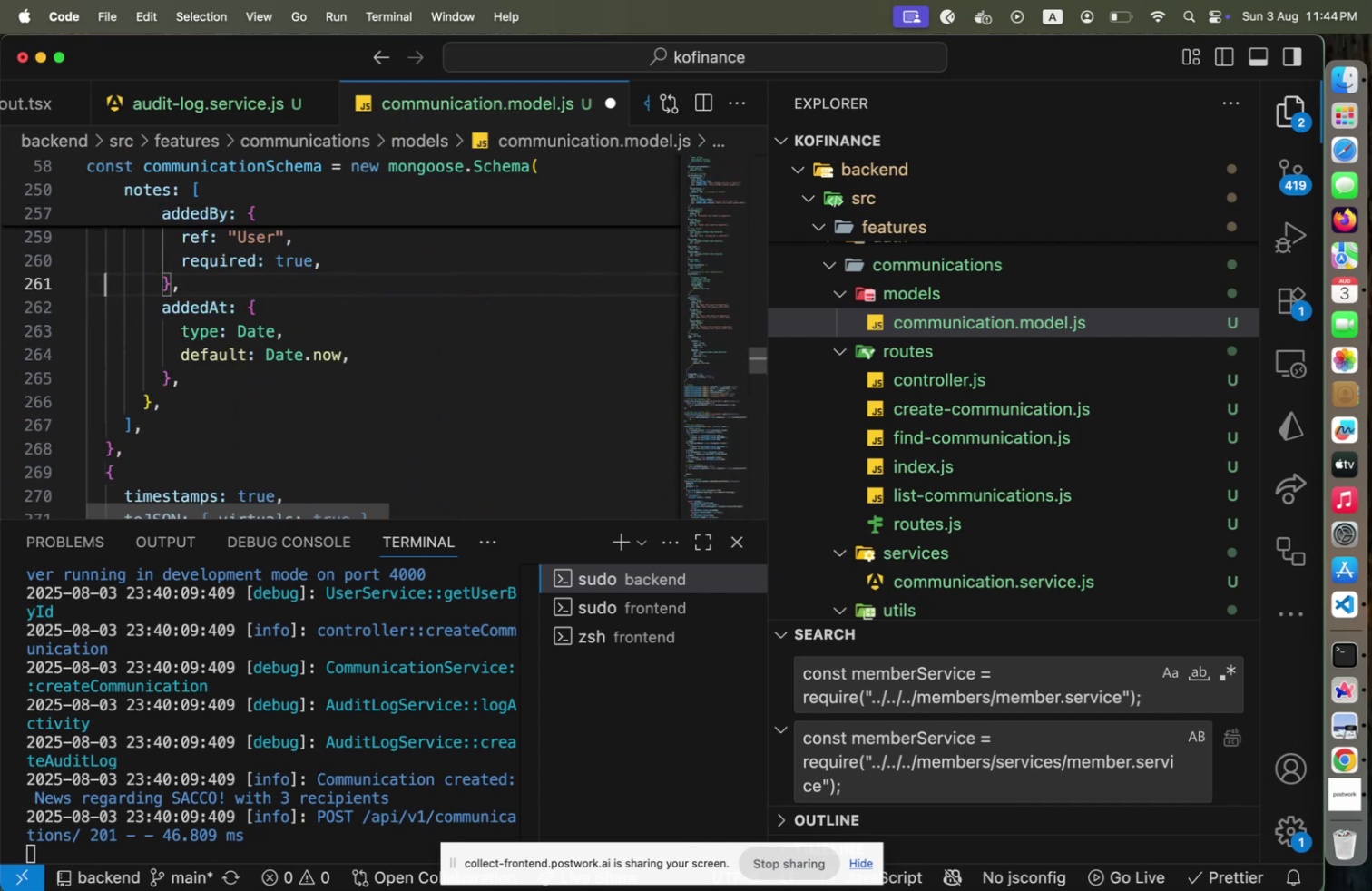 
hold_key(key=ArrowUp, duration=1.5)
 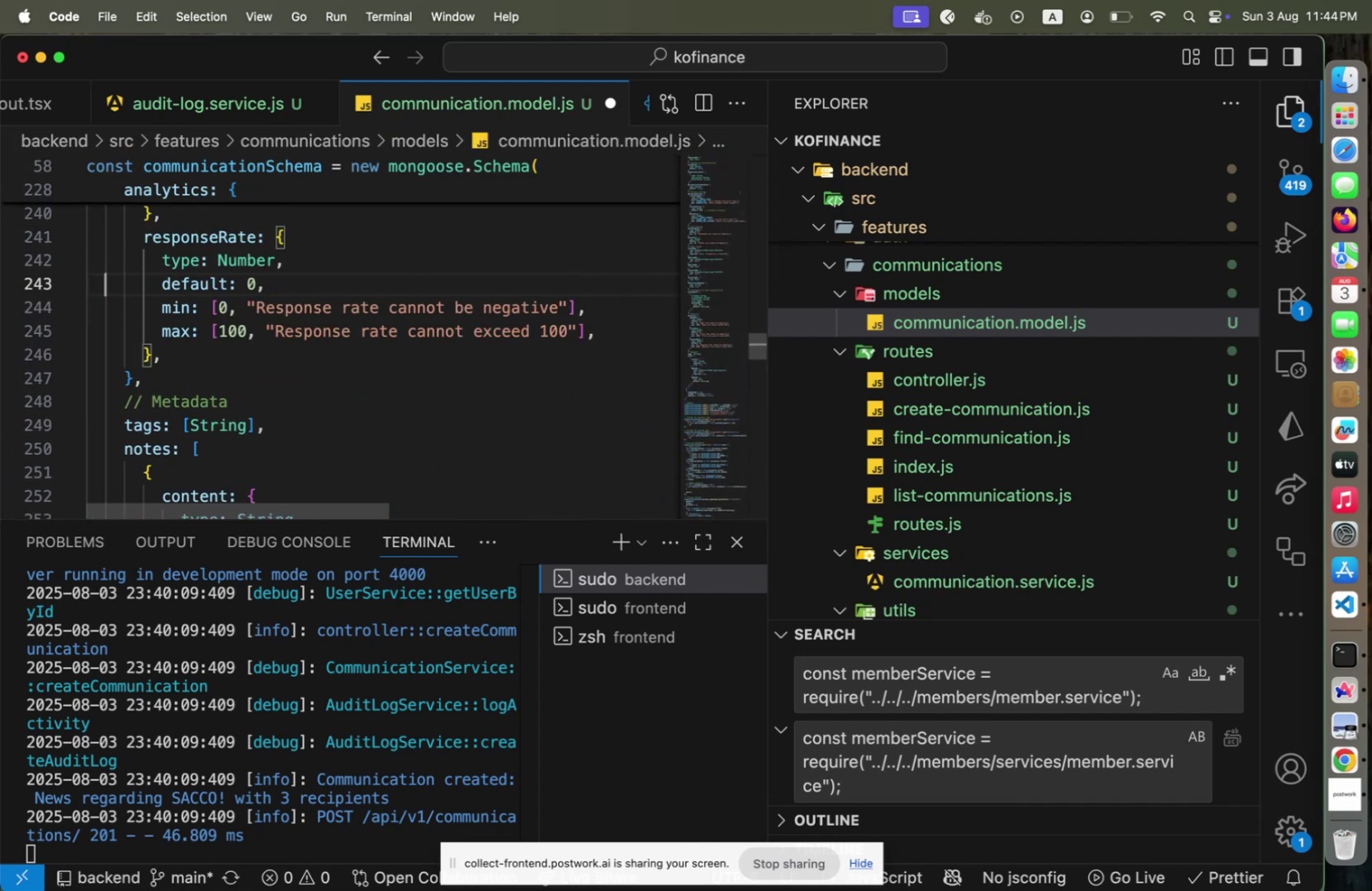 
hold_key(key=ArrowUp, duration=0.64)
 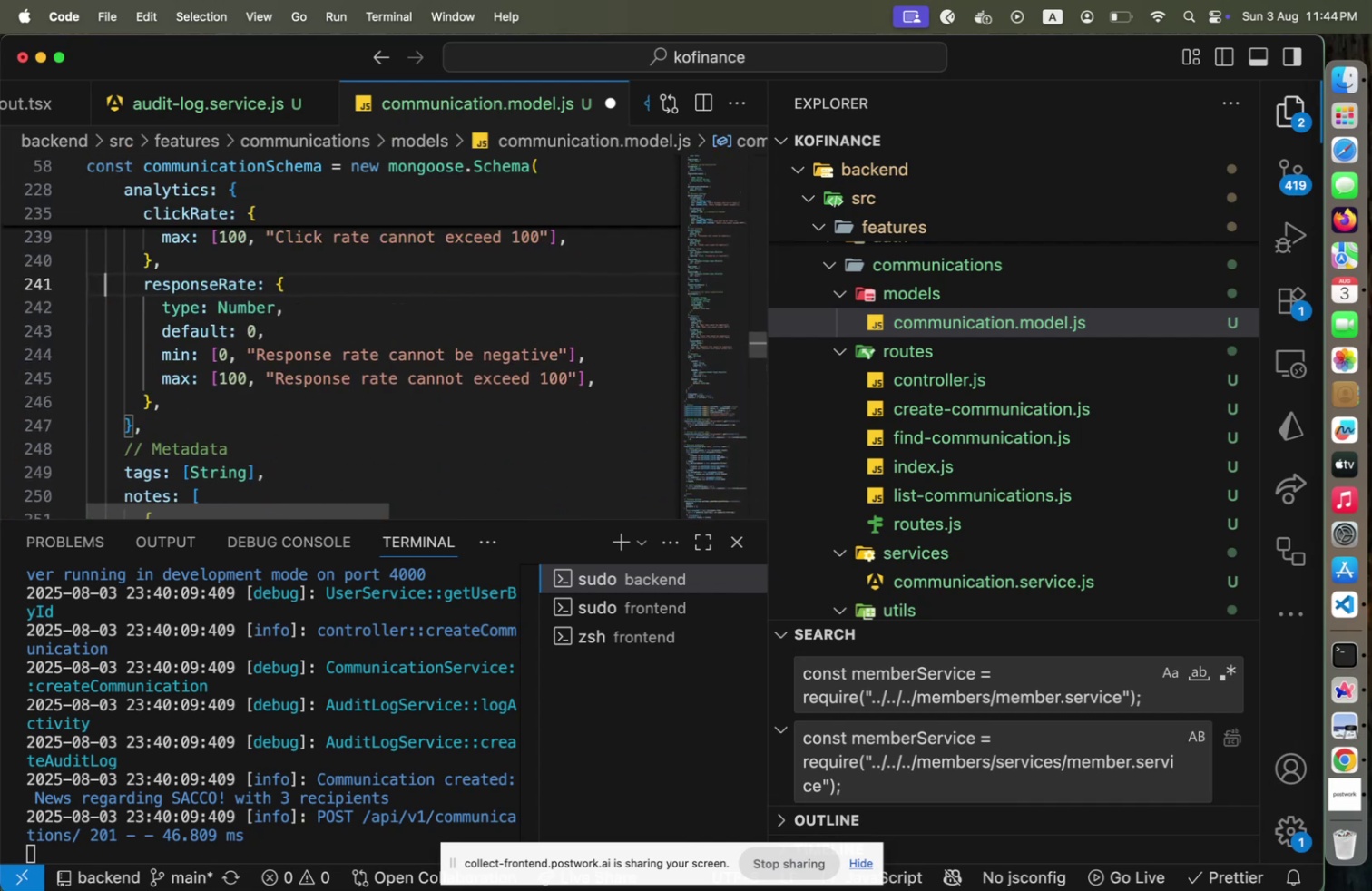 
hold_key(key=ArrowUp, duration=1.5)
 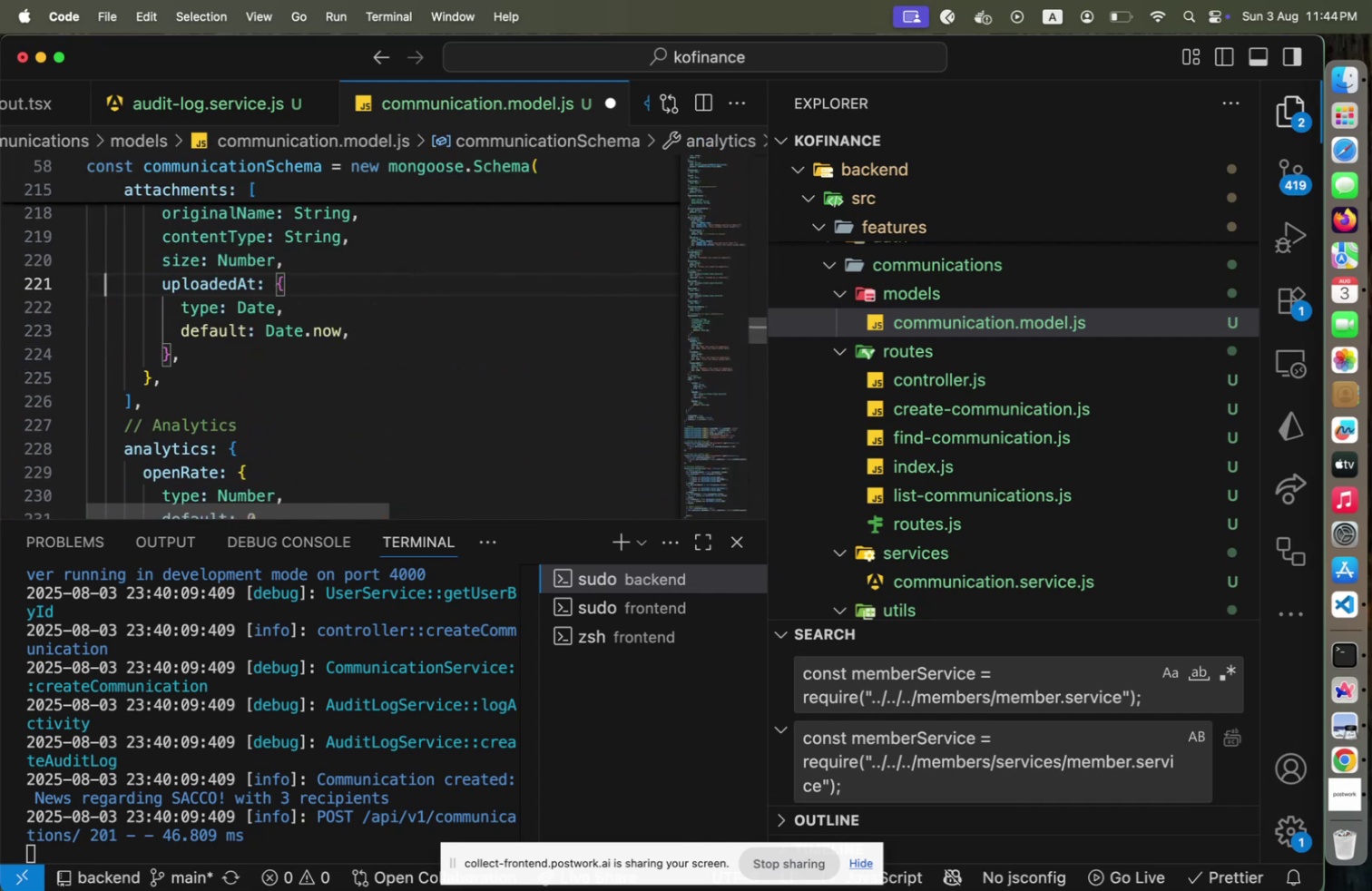 
hold_key(key=ArrowUp, duration=0.54)
 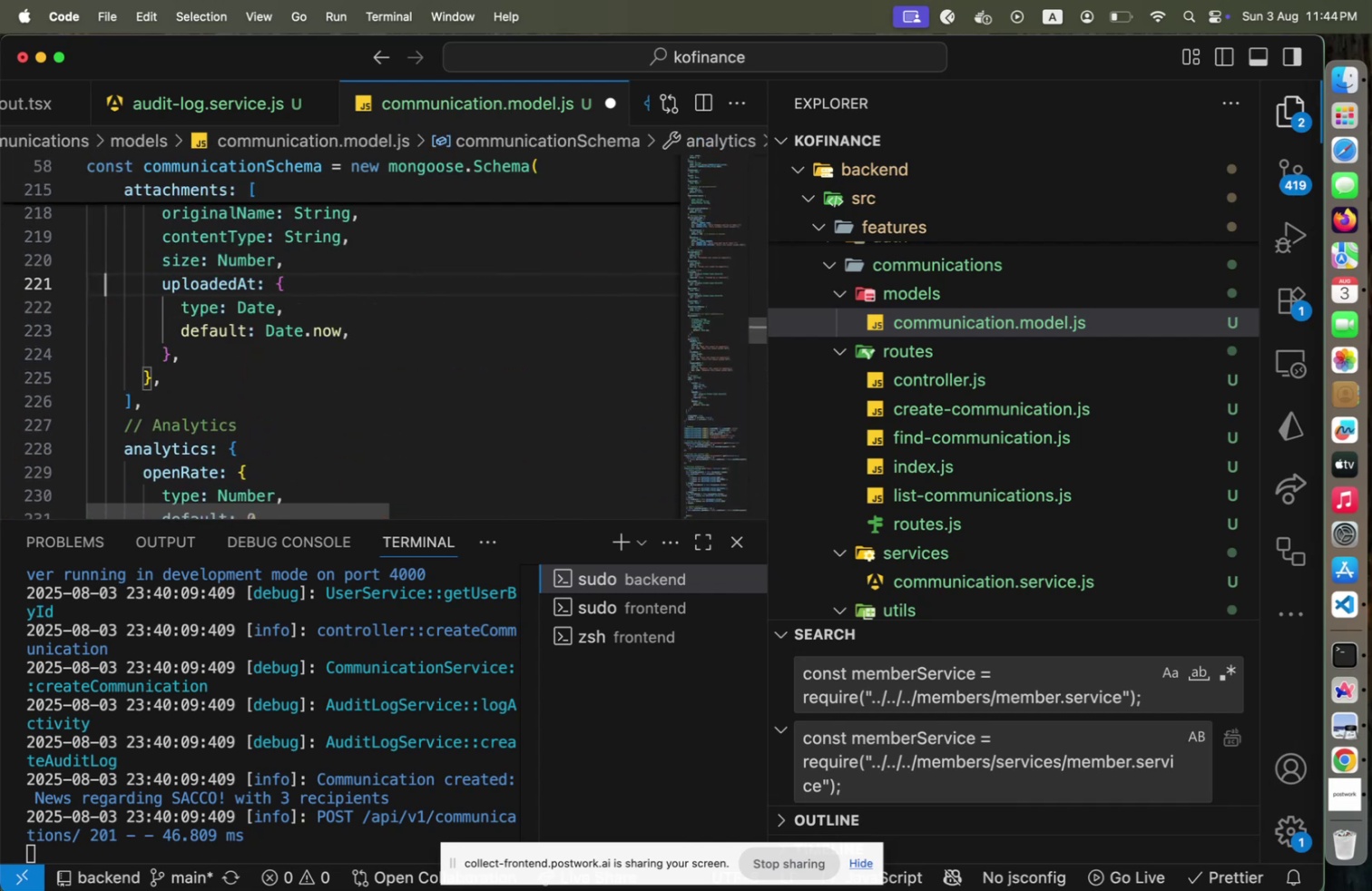 
hold_key(key=ArrowDown, duration=1.3)
 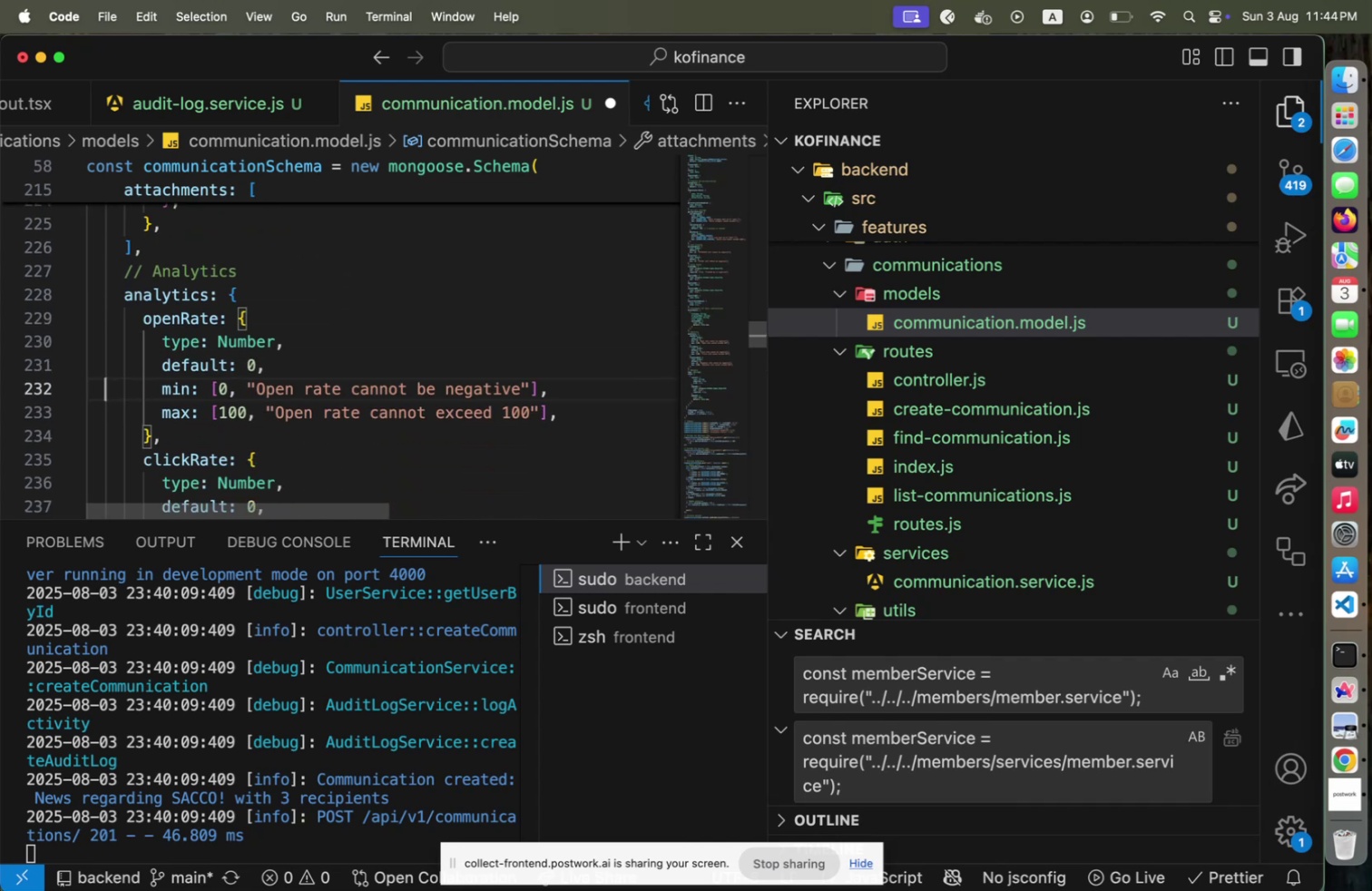 
hold_key(key=ArrowRight, duration=1.49)
 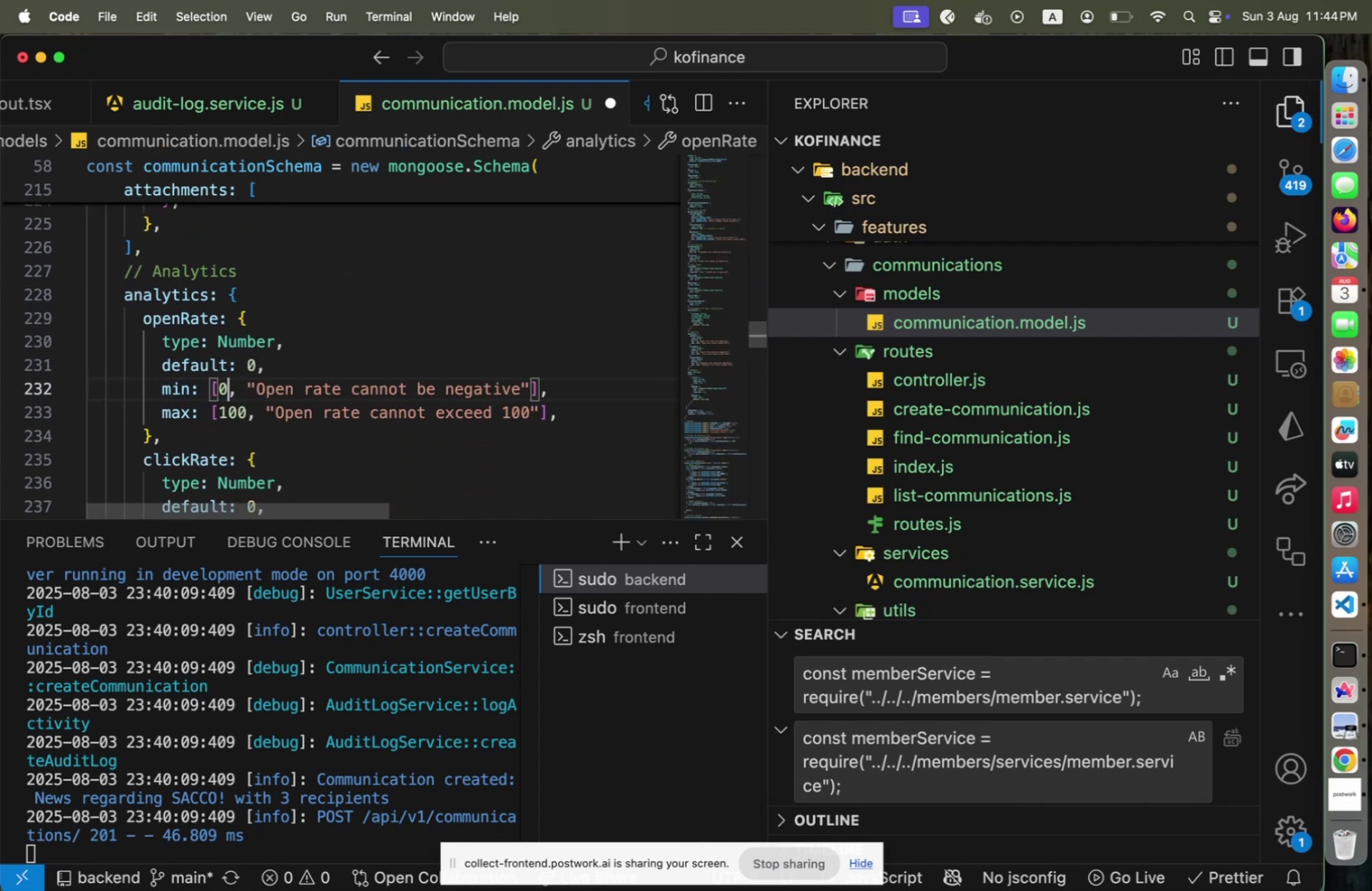 
key(ArrowDown)
 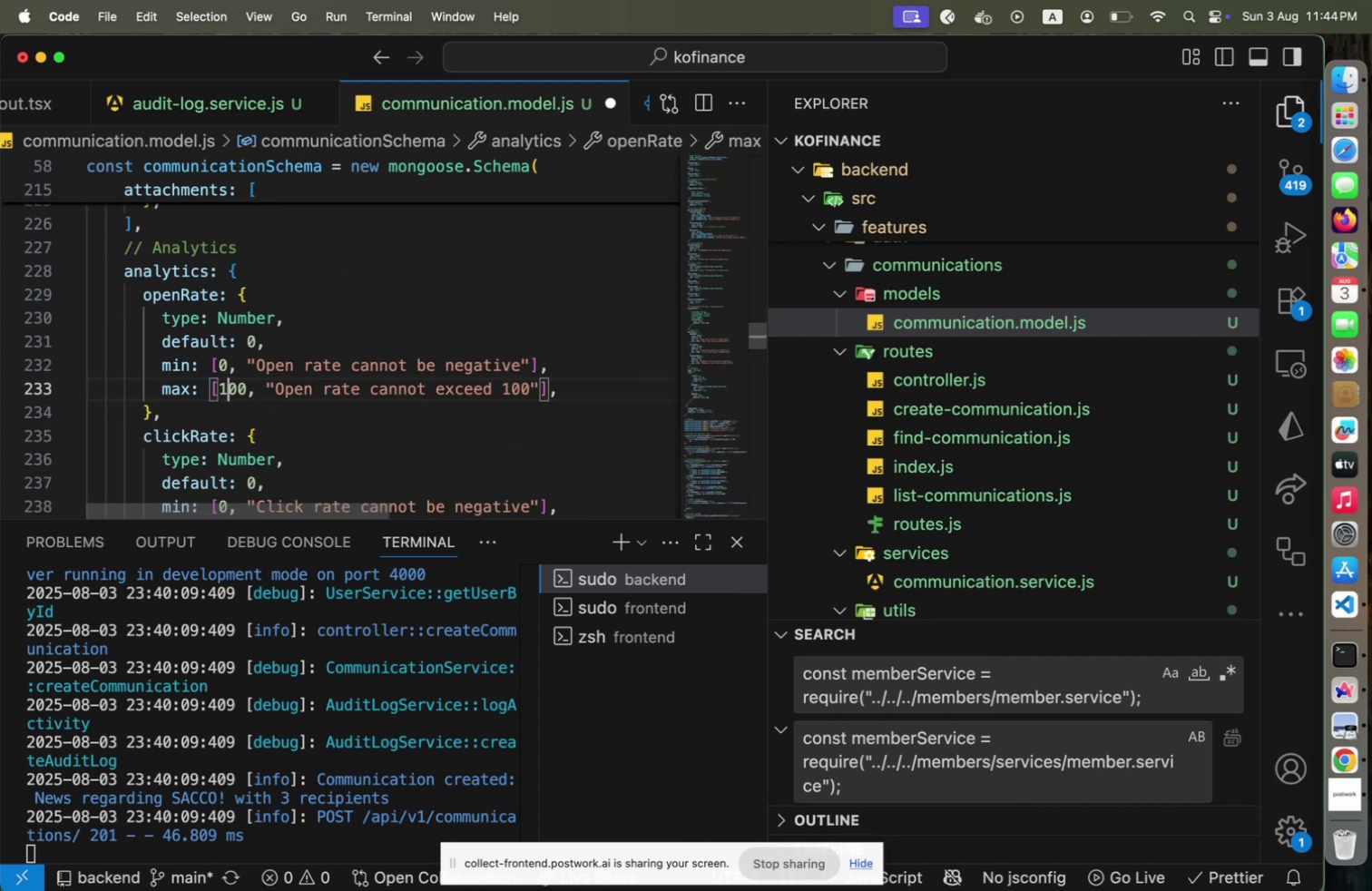 
key(ArrowLeft)
 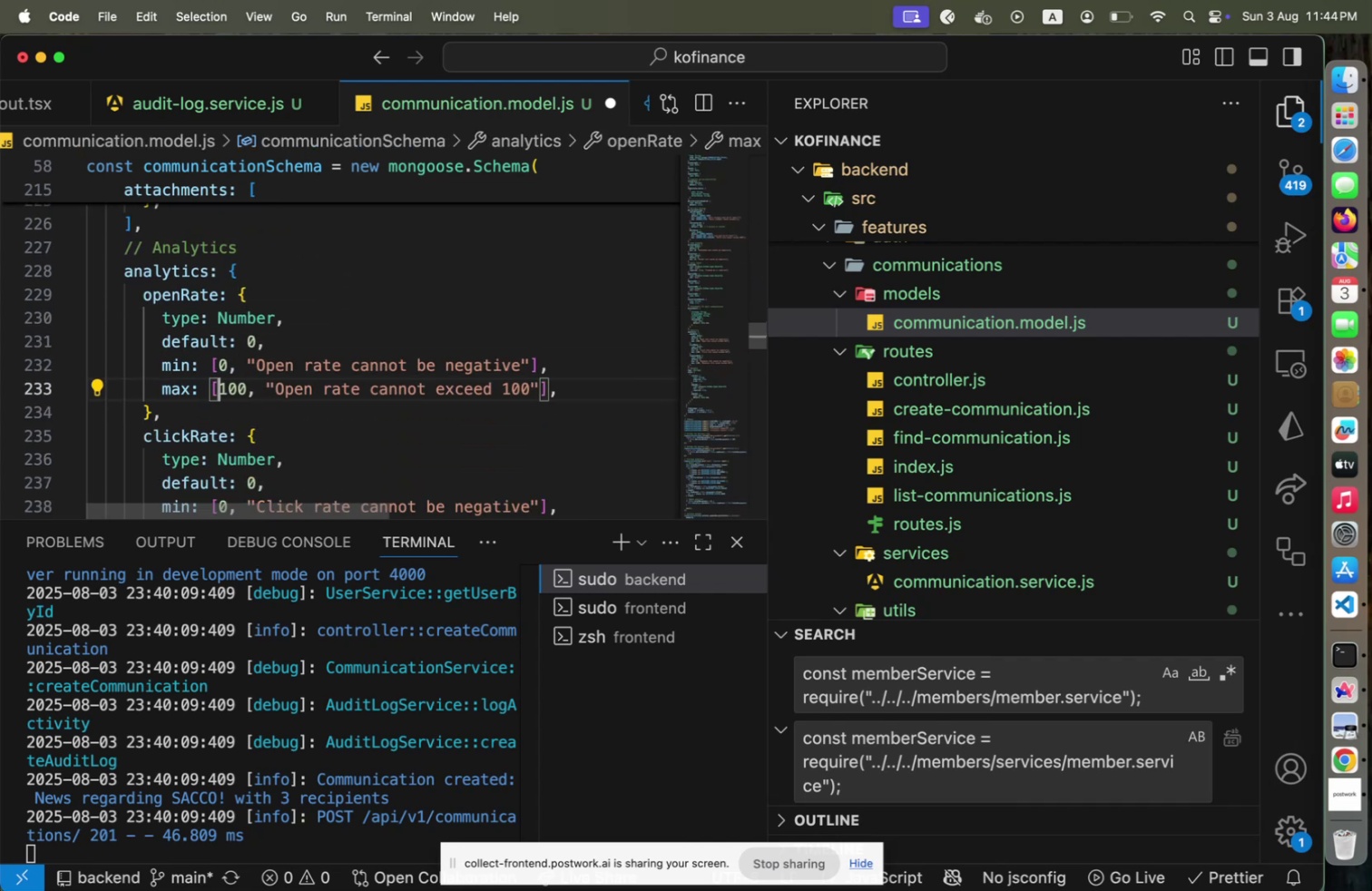 
key(Shift+ArrowRight)
 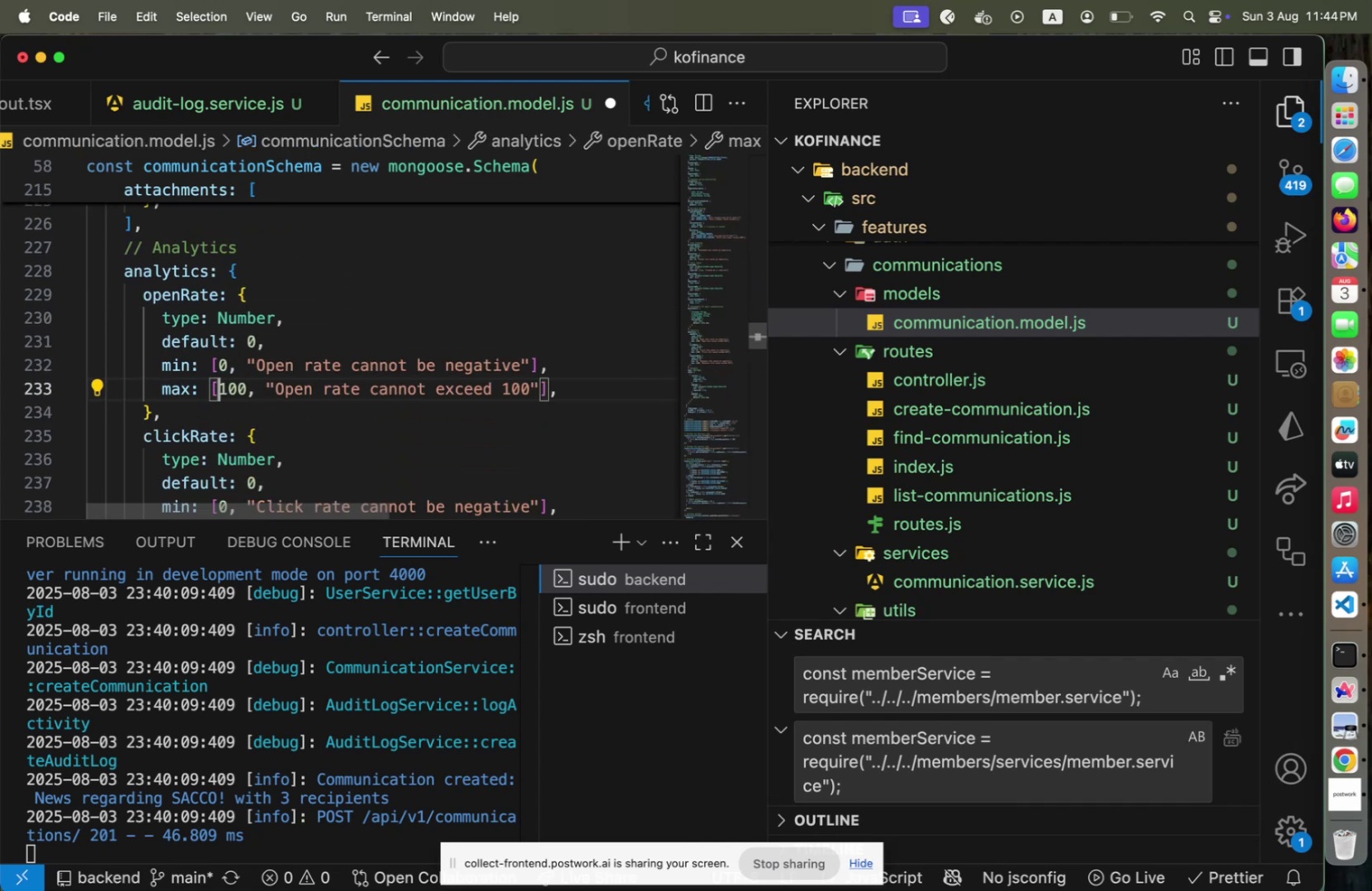 
key(Shift+ArrowRight)
 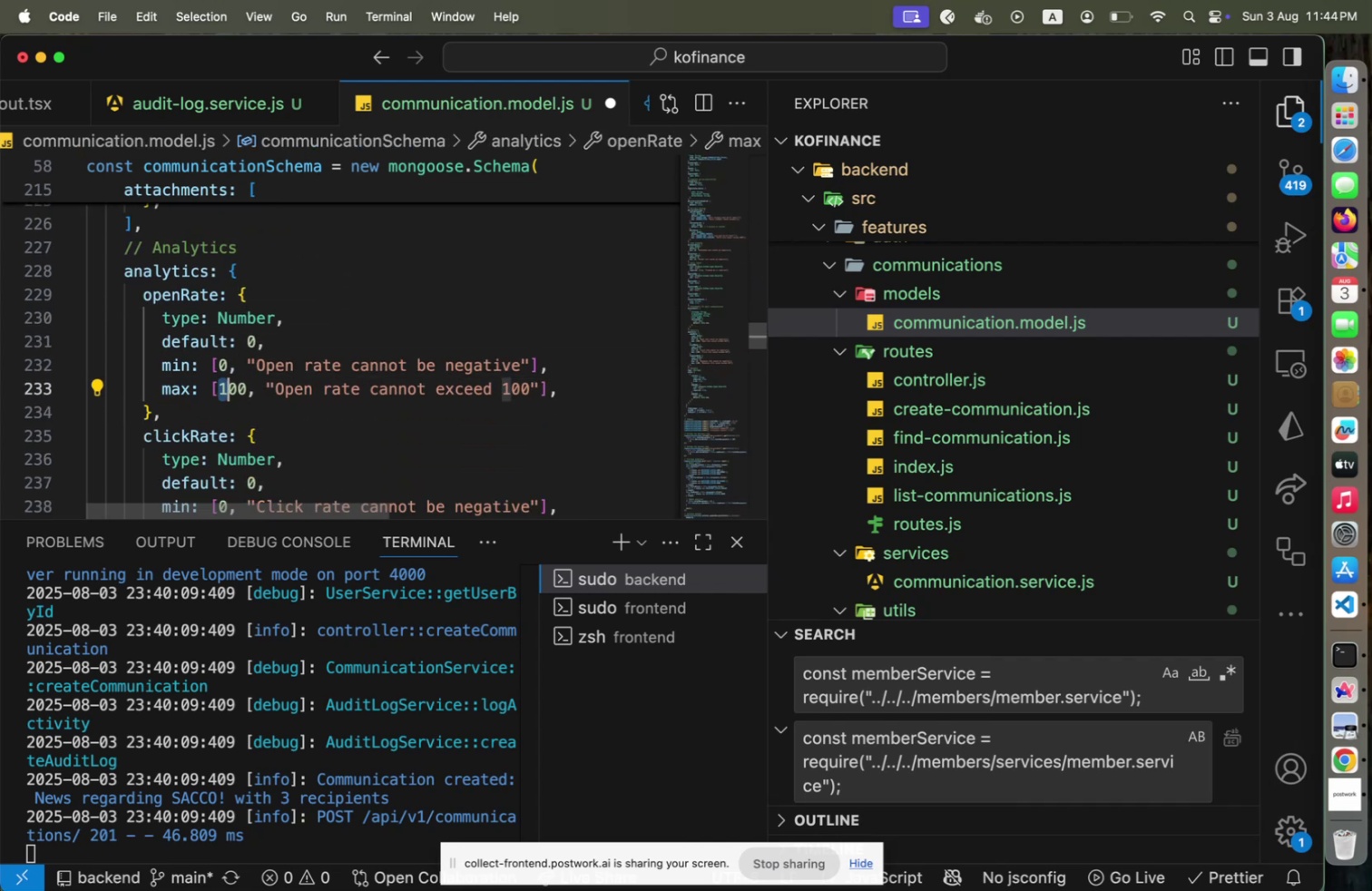 
key(Shift+ArrowRight)
 